 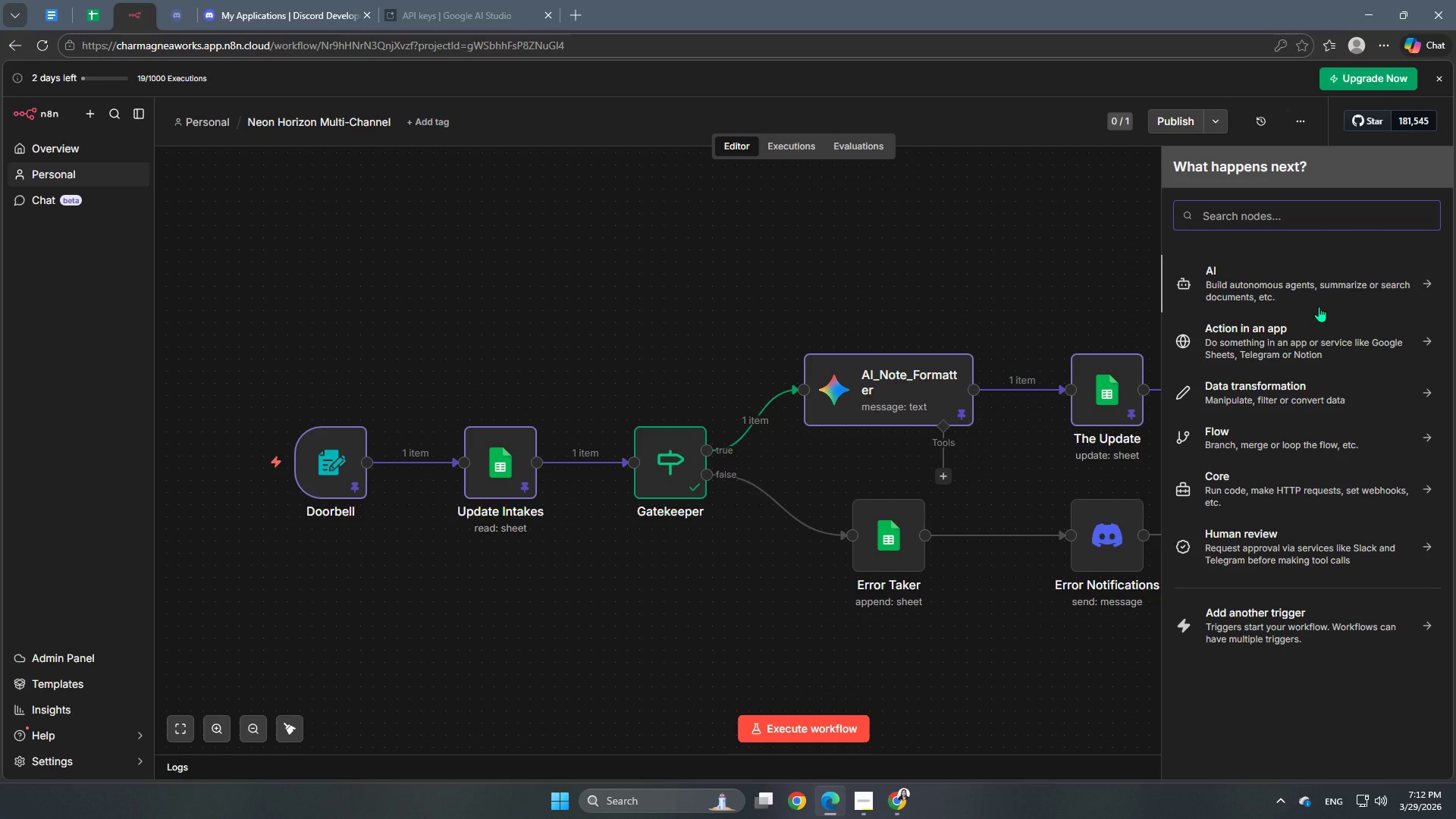 
left_click([179, 17])
 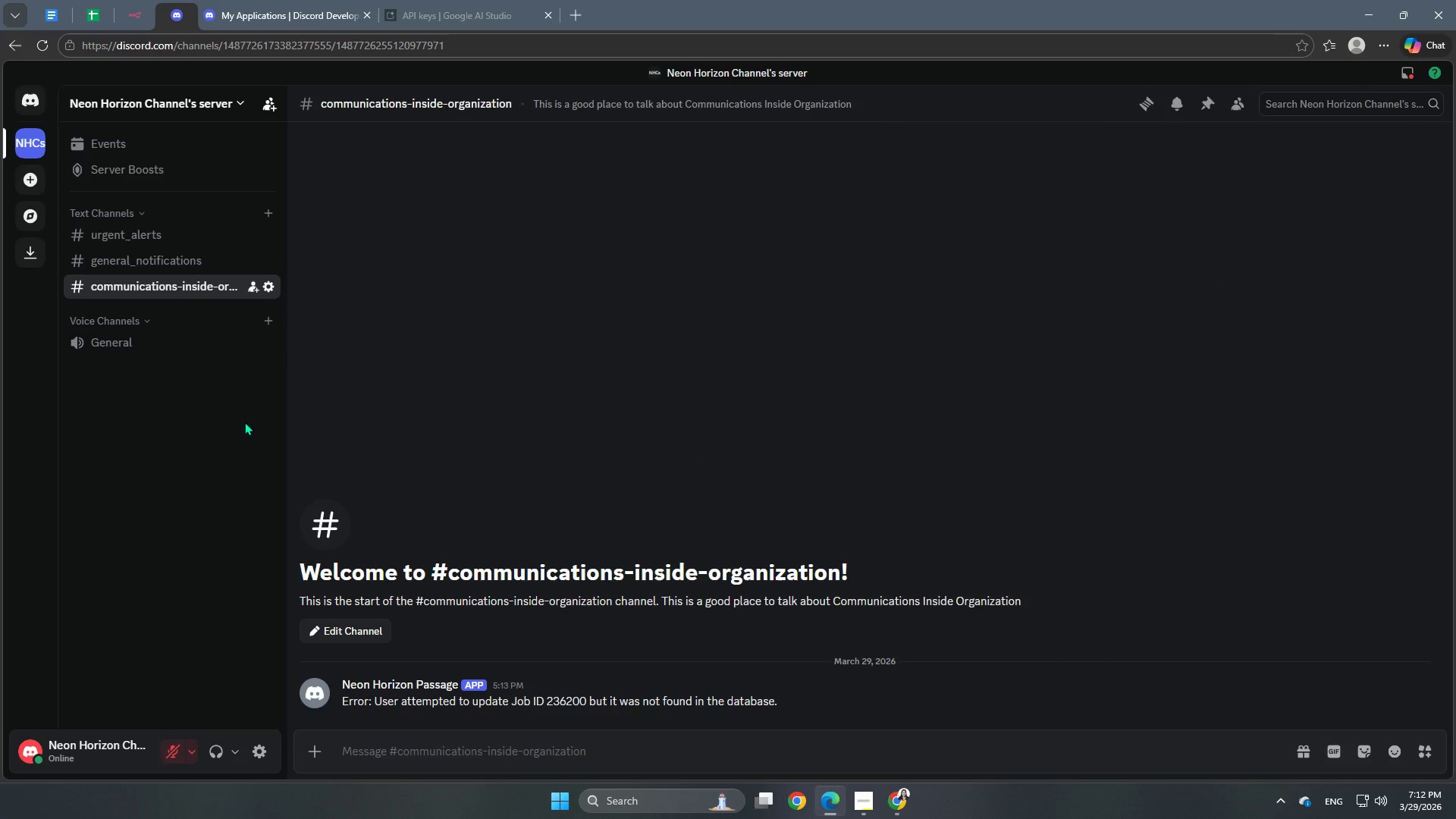 
wait(5.8)
 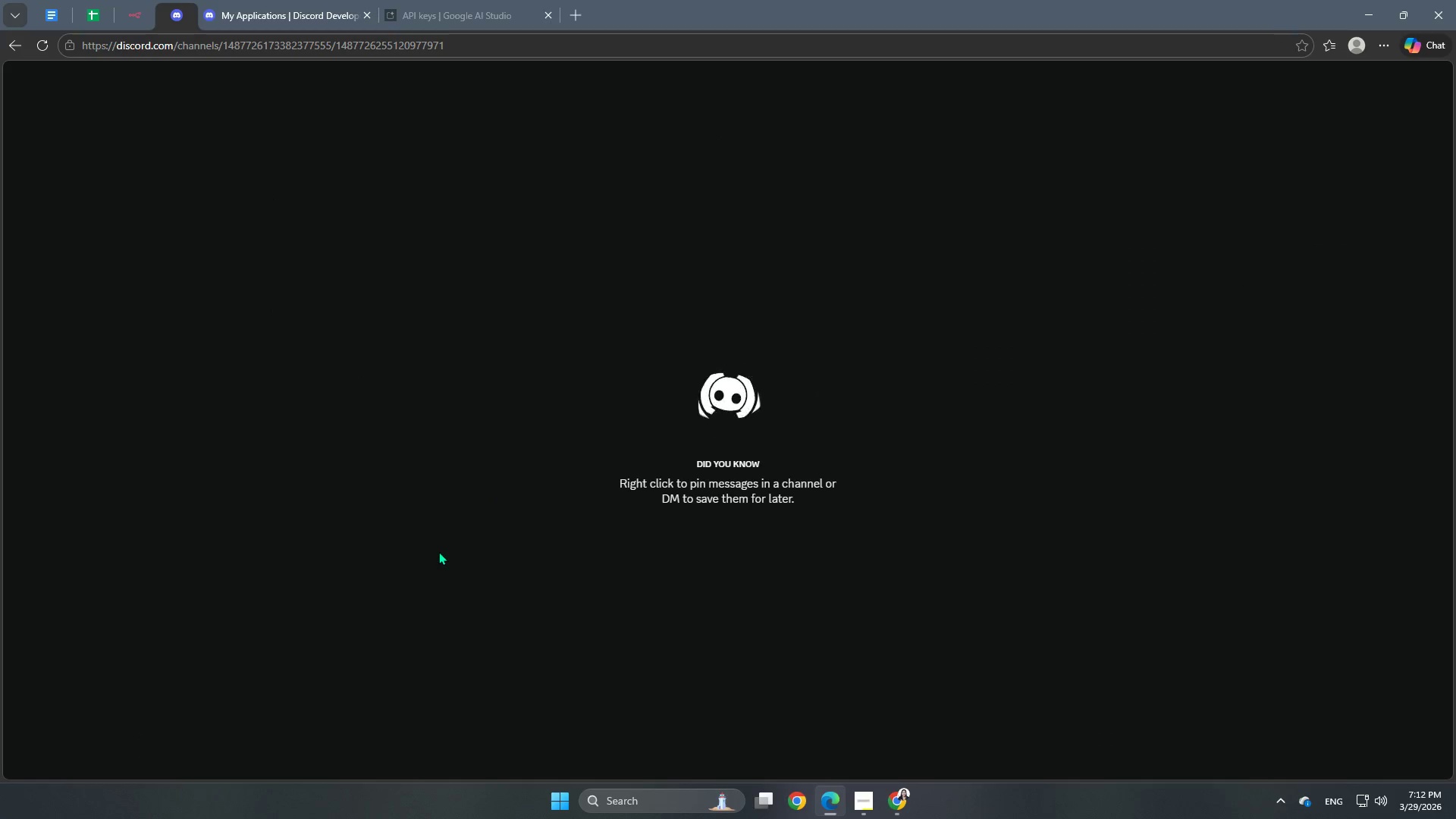 
left_click([204, 271])
 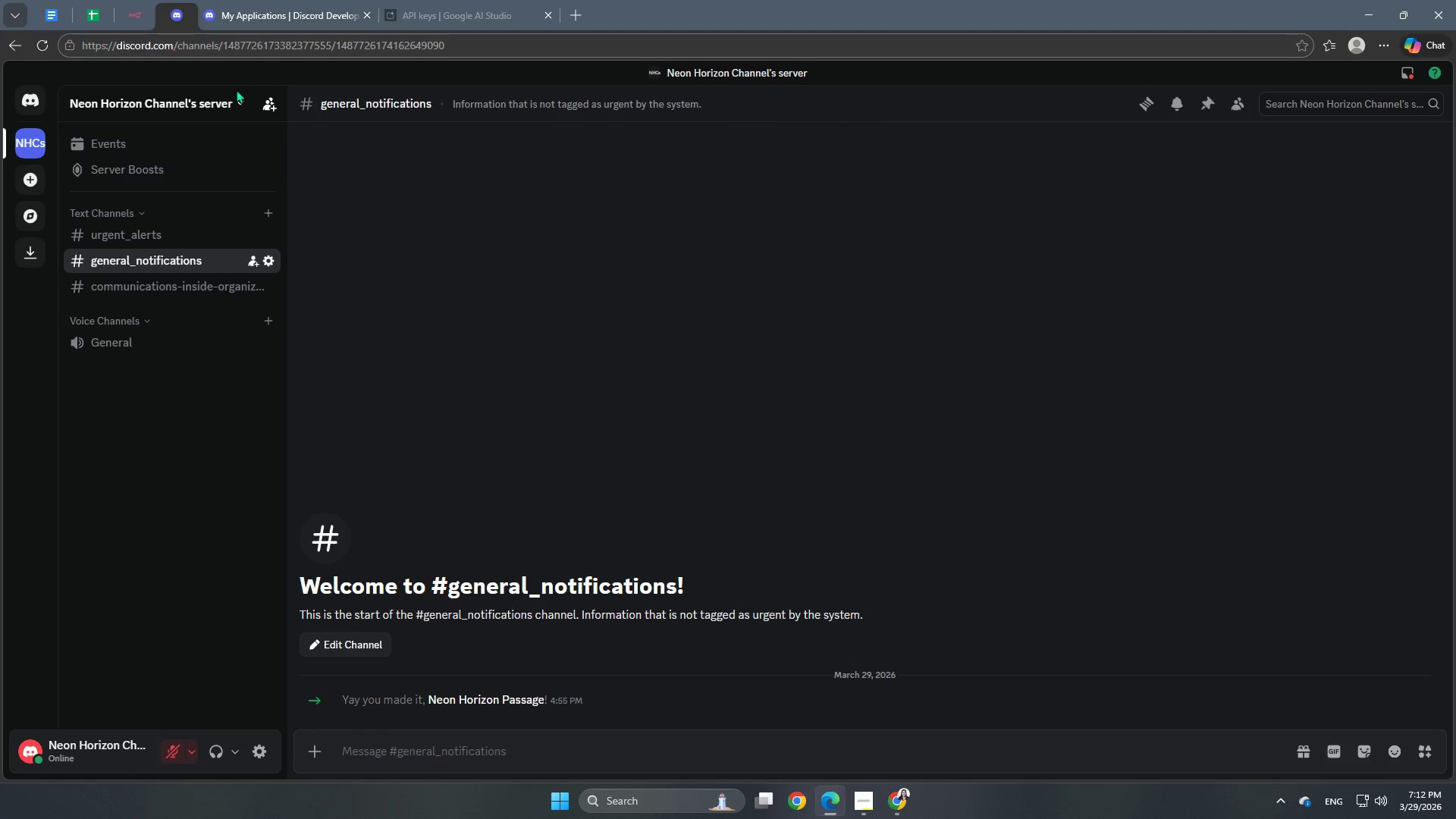 
left_click([268, 262])
 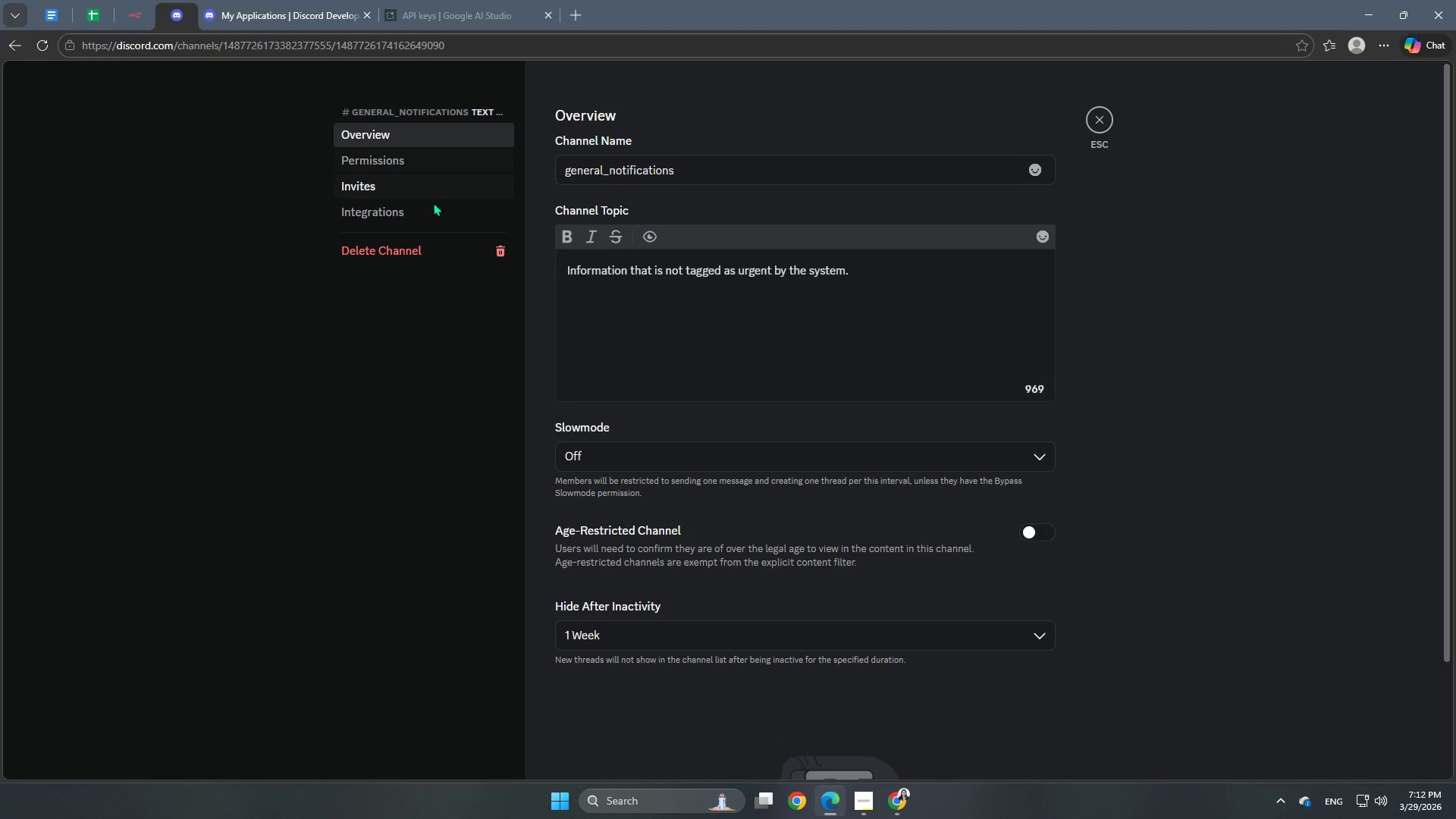 
left_click([438, 208])
 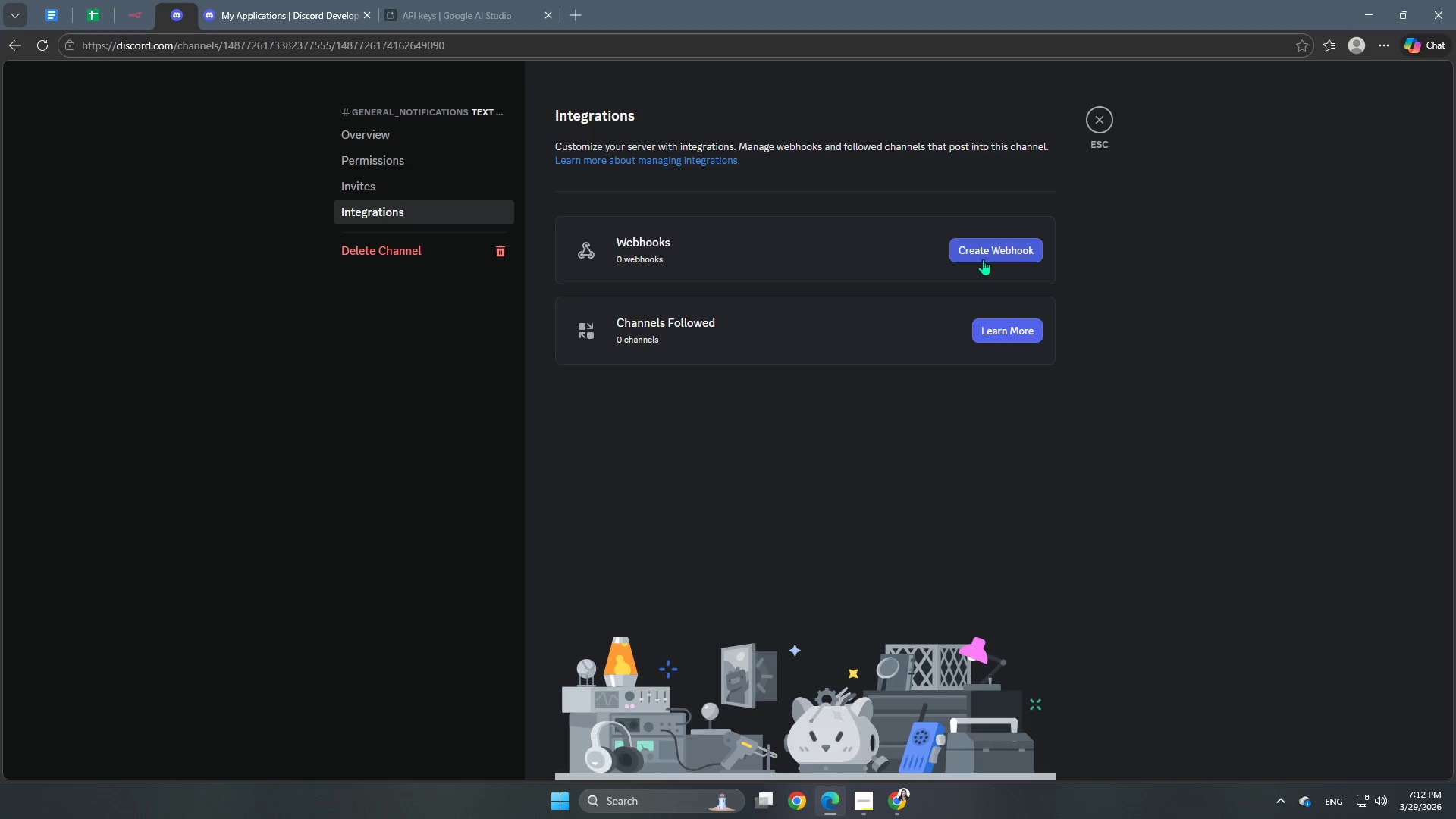 
left_click([984, 253])
 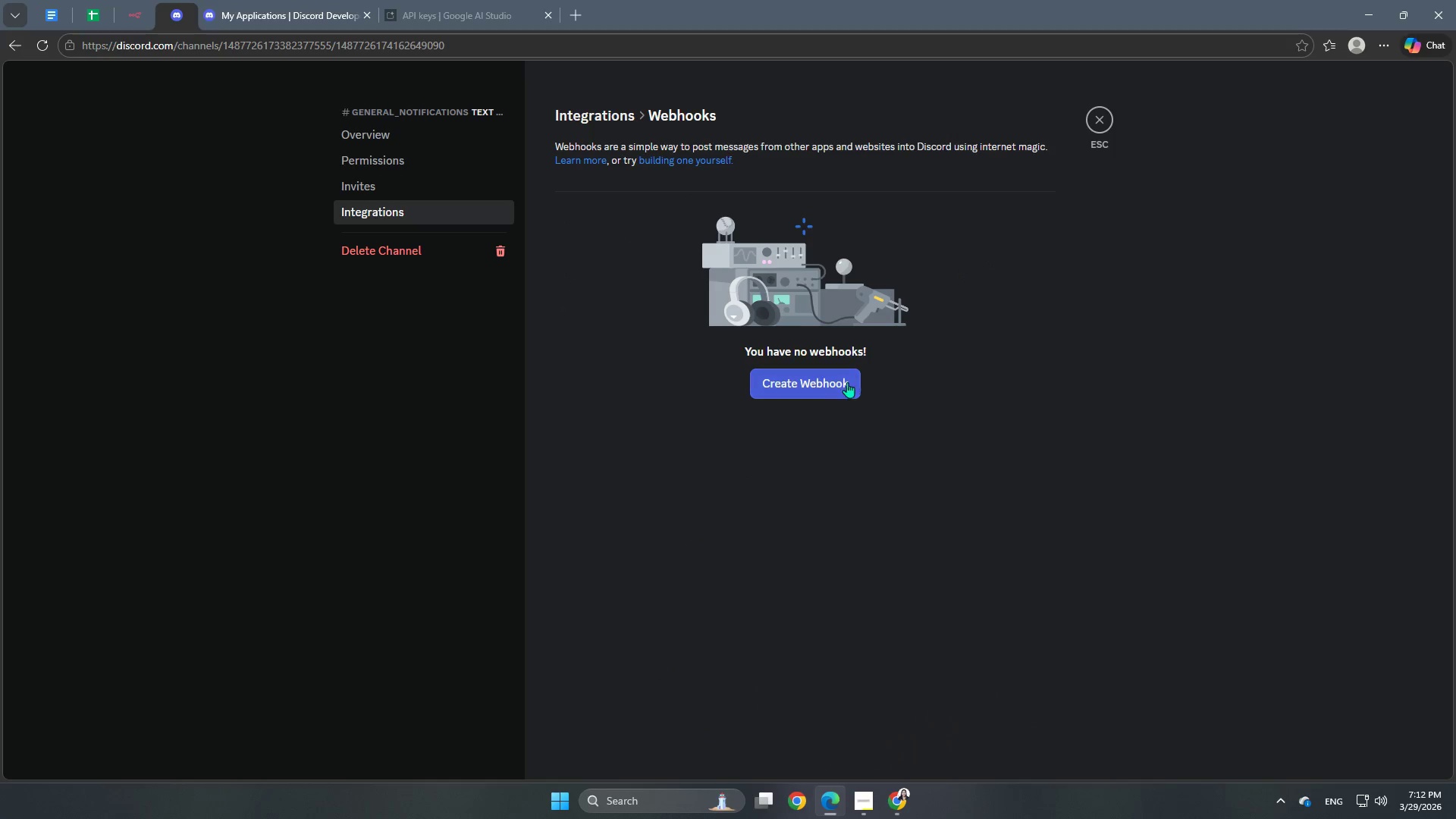 
left_click([825, 389])
 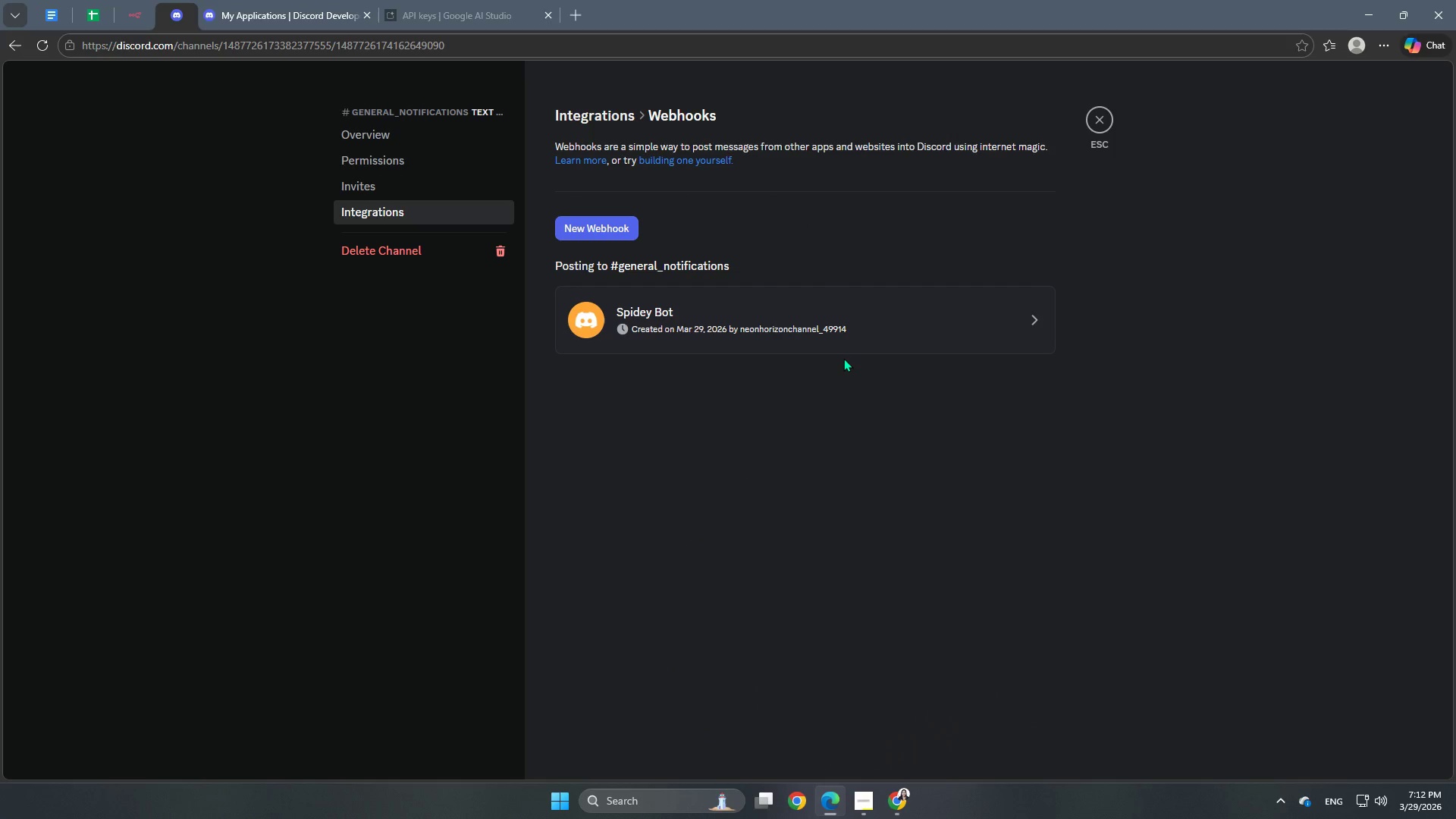 
left_click([980, 320])
 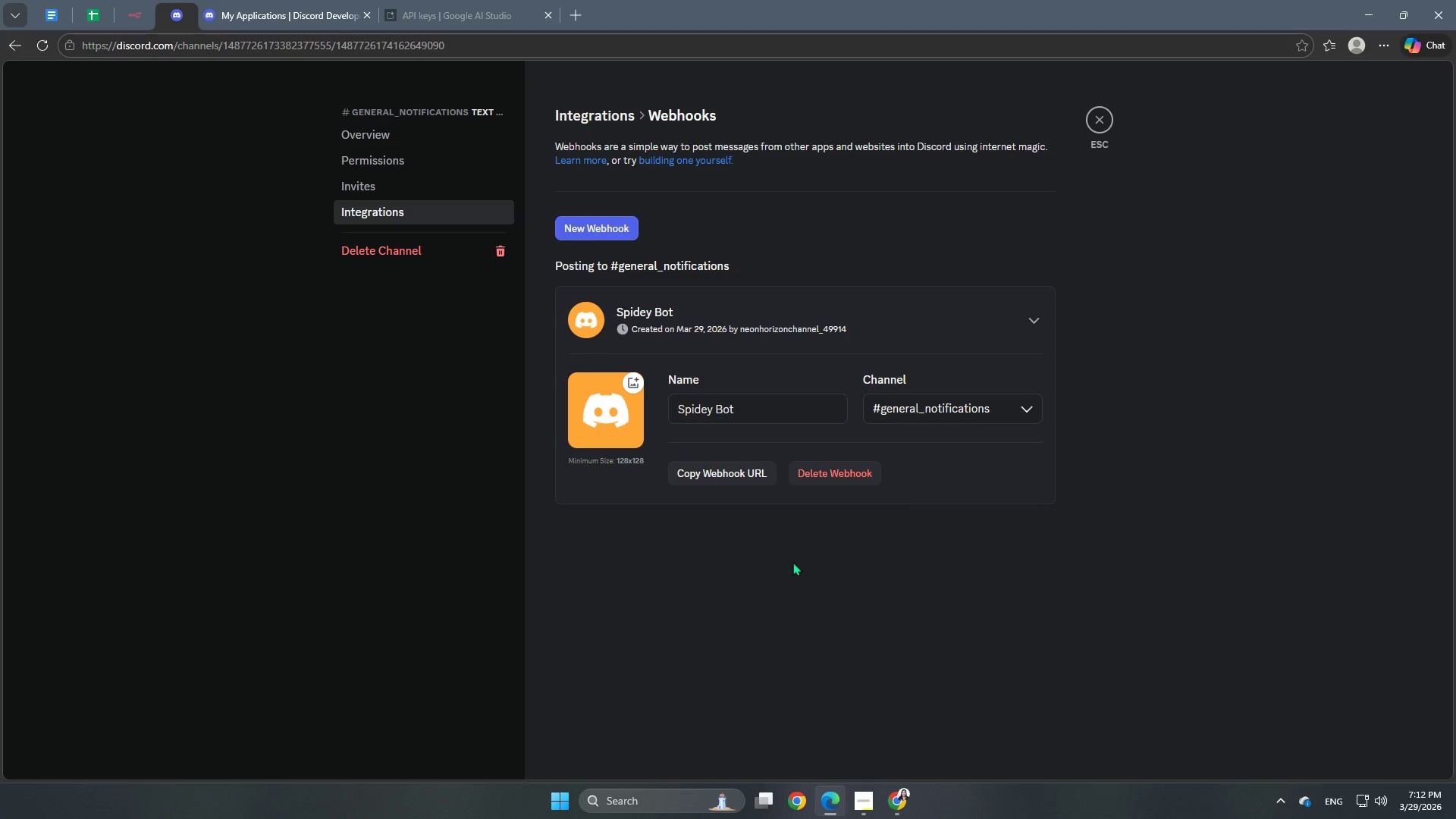 
left_click([733, 469])
 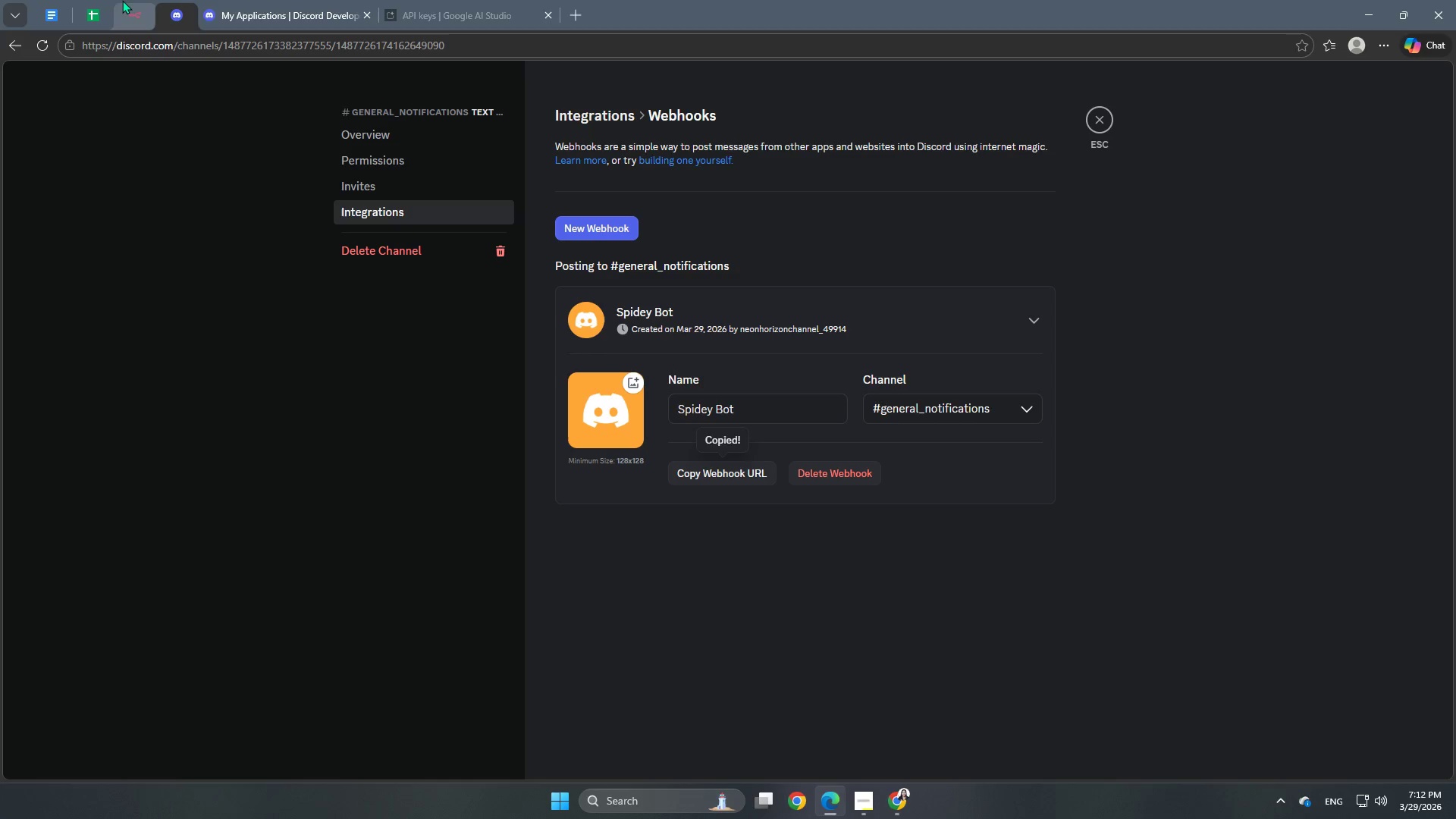 
left_click([136, 11])
 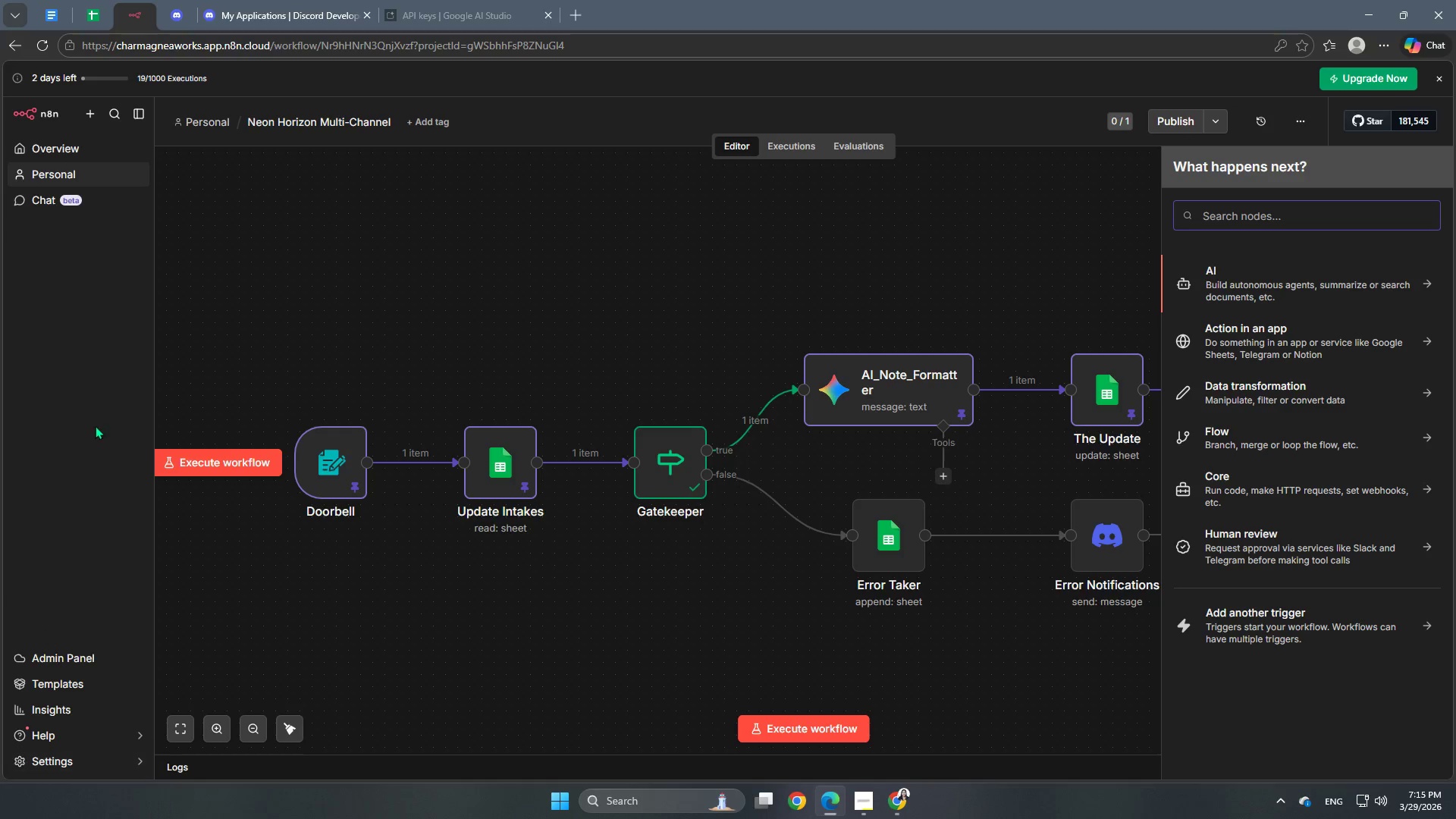 
wait(166.73)
 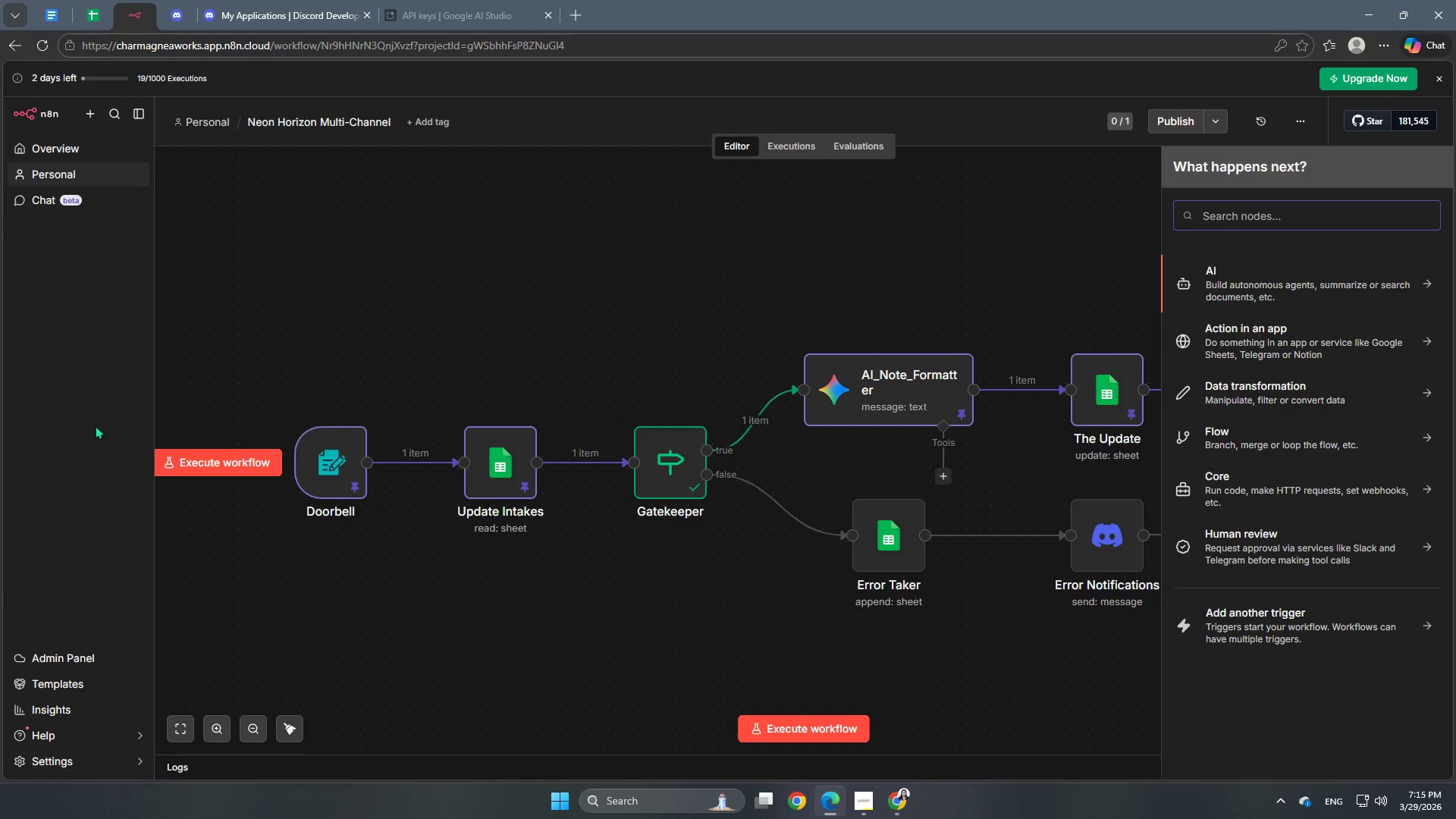 
type(discor)
 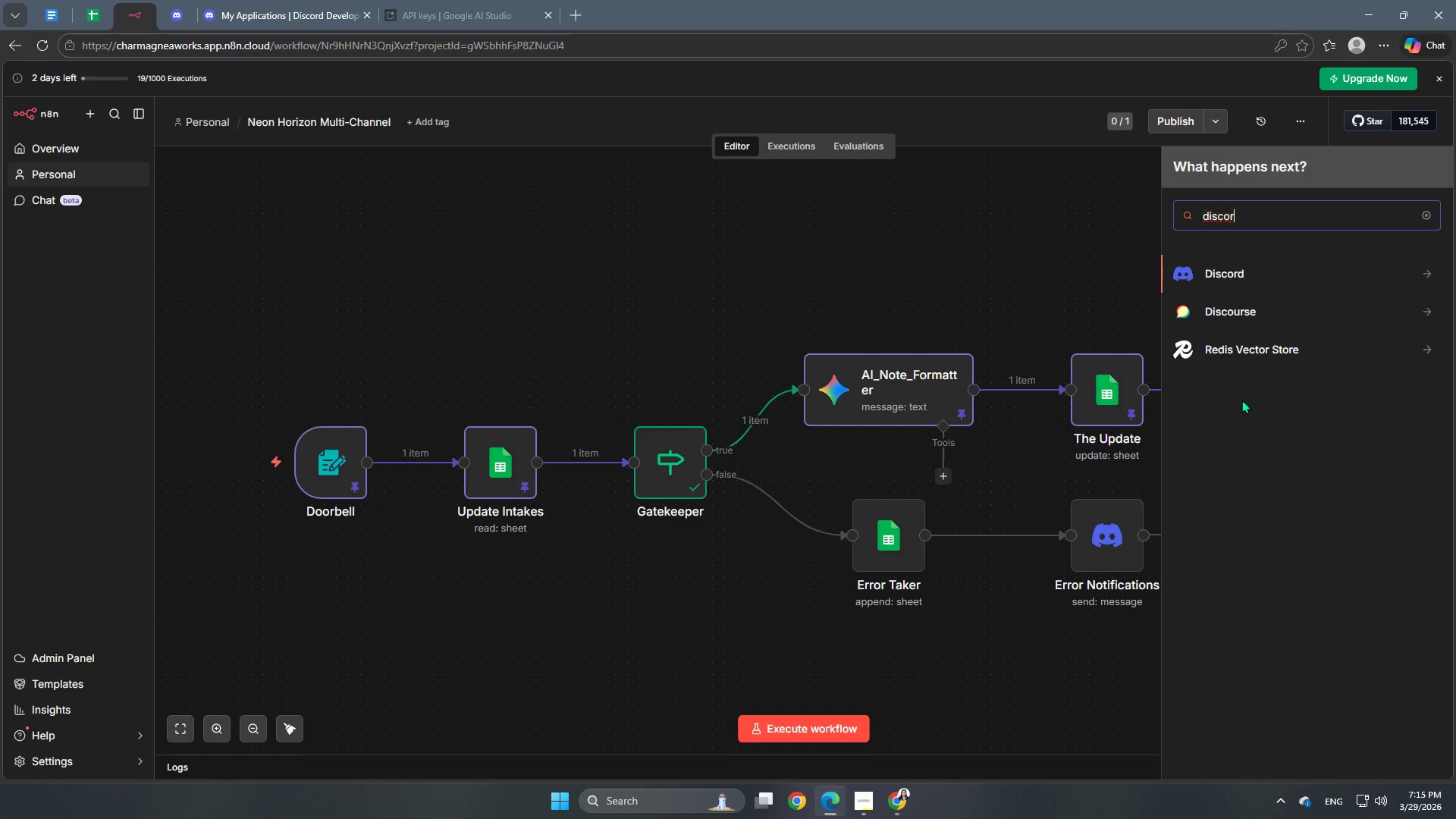 
left_click([1254, 279])
 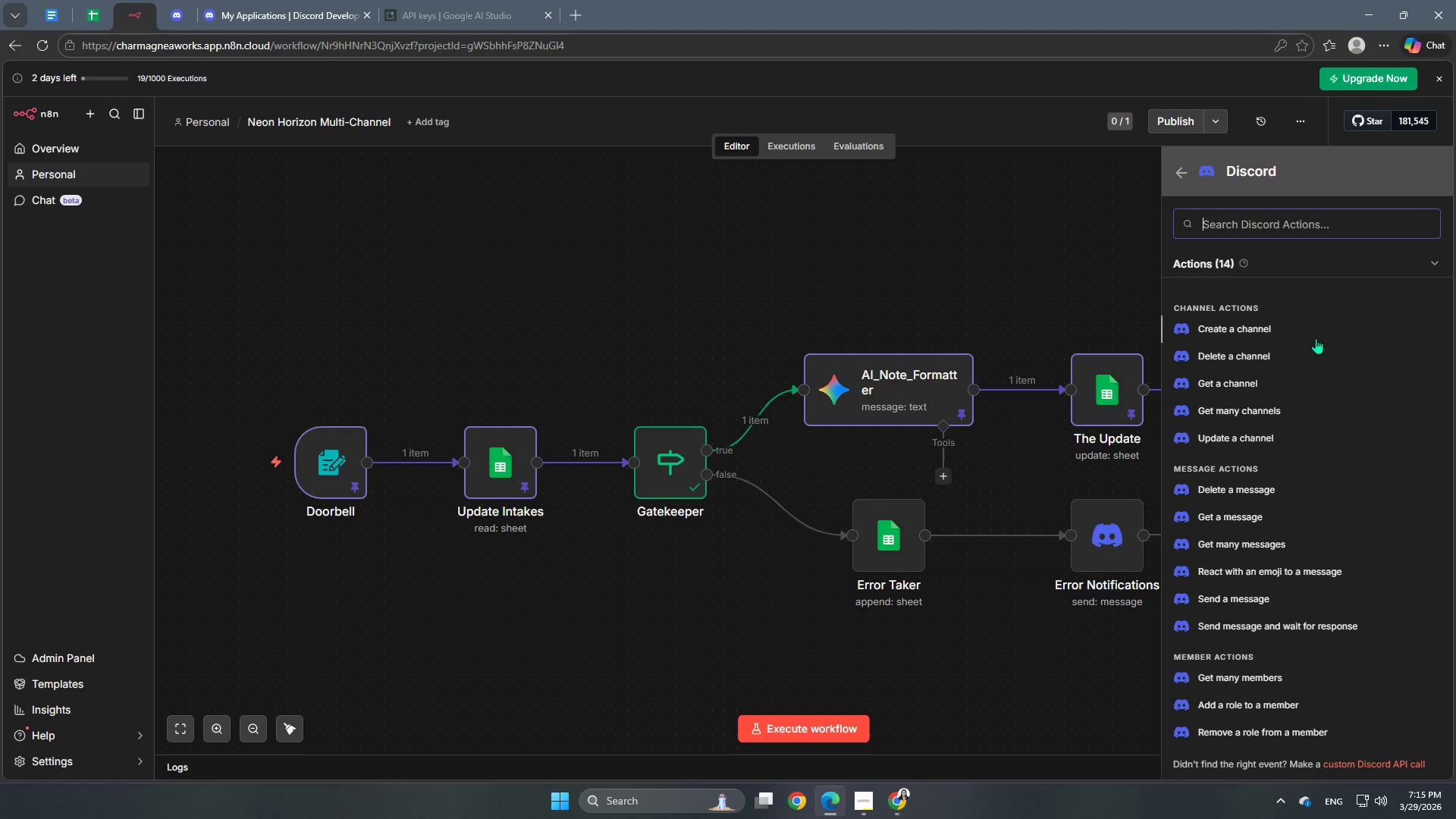 
scroll: coordinate [1285, 456], scroll_direction: down, amount: 2.0
 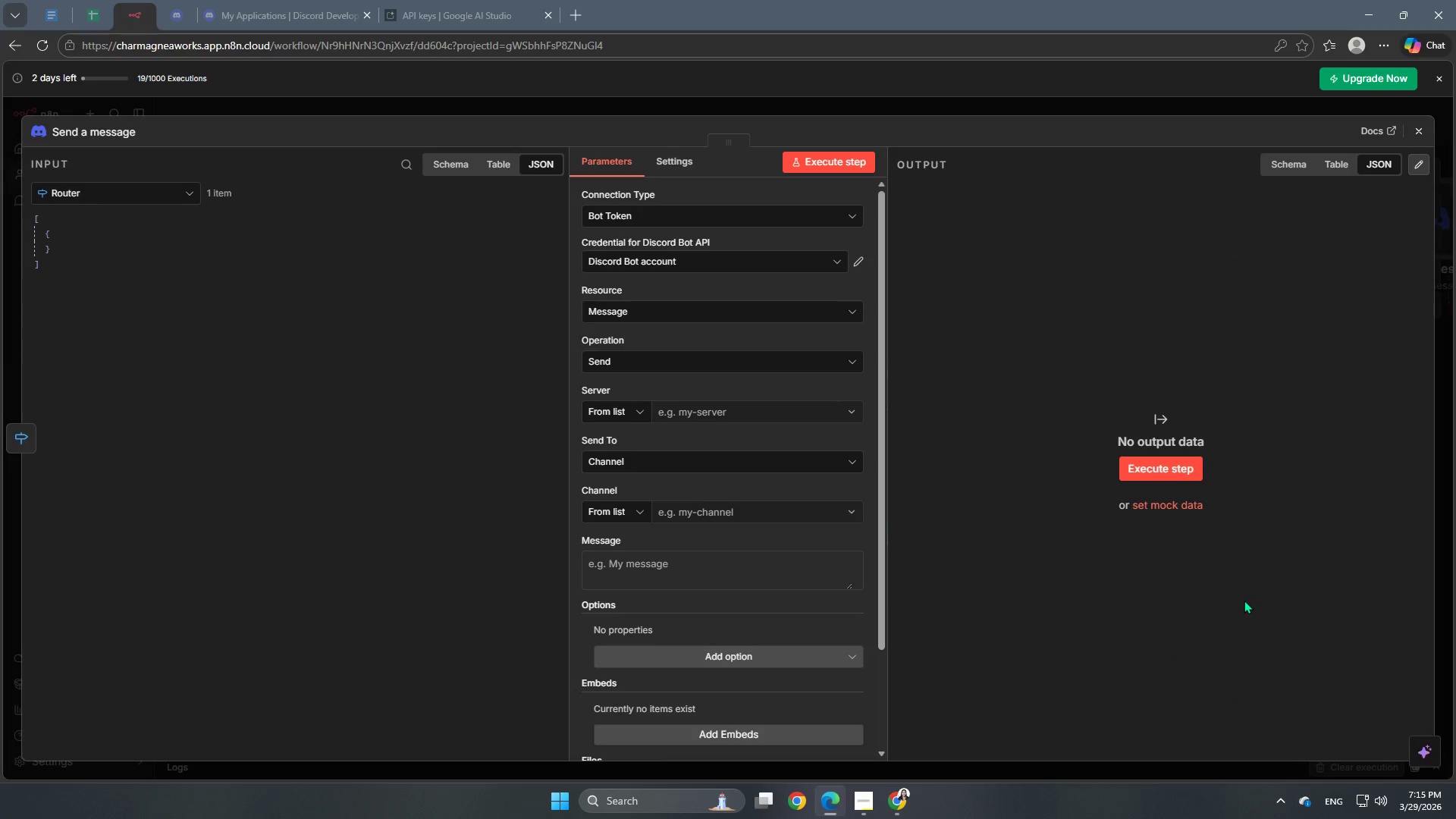 
left_click([682, 217])
 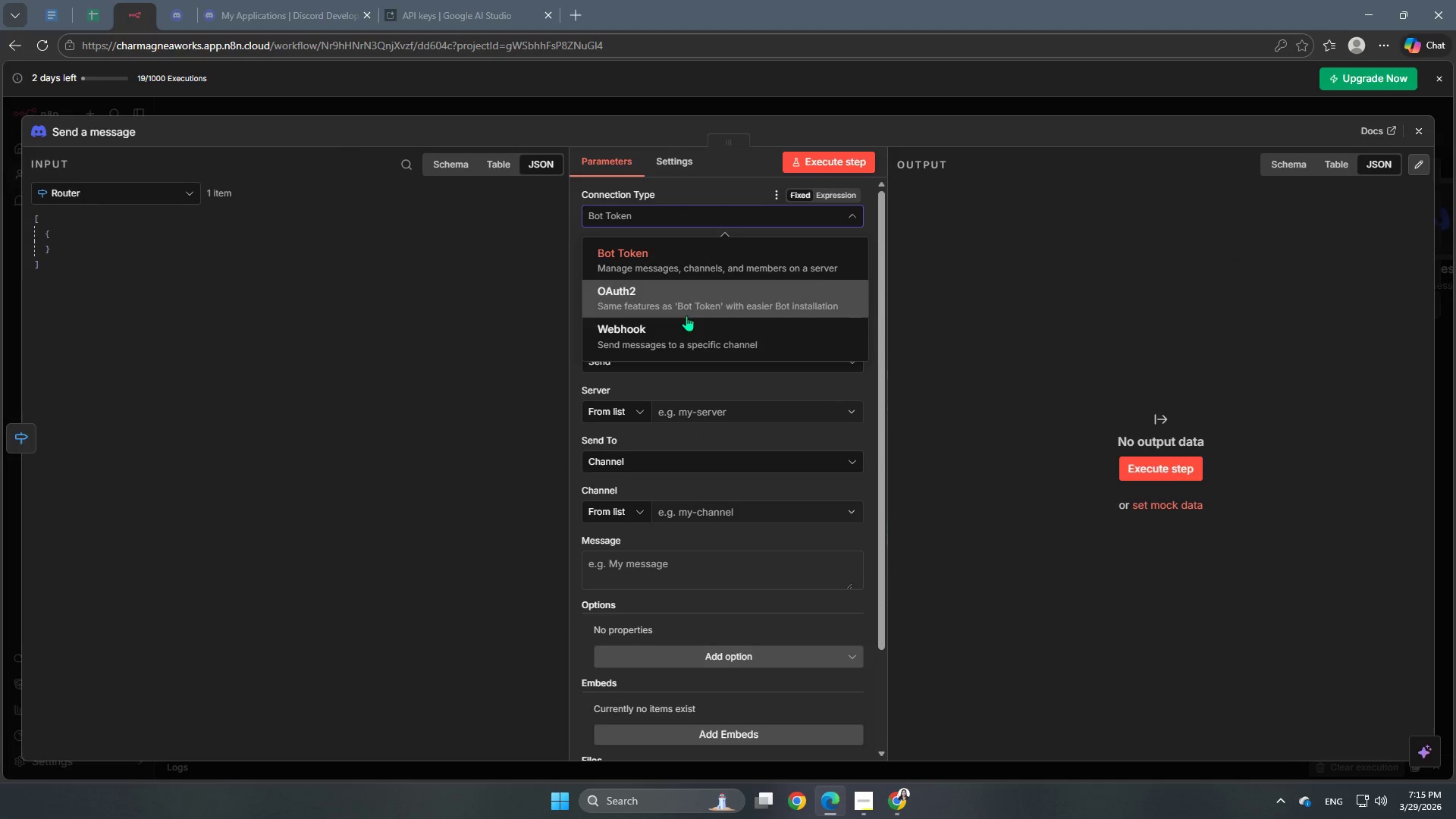 
left_click([686, 328])
 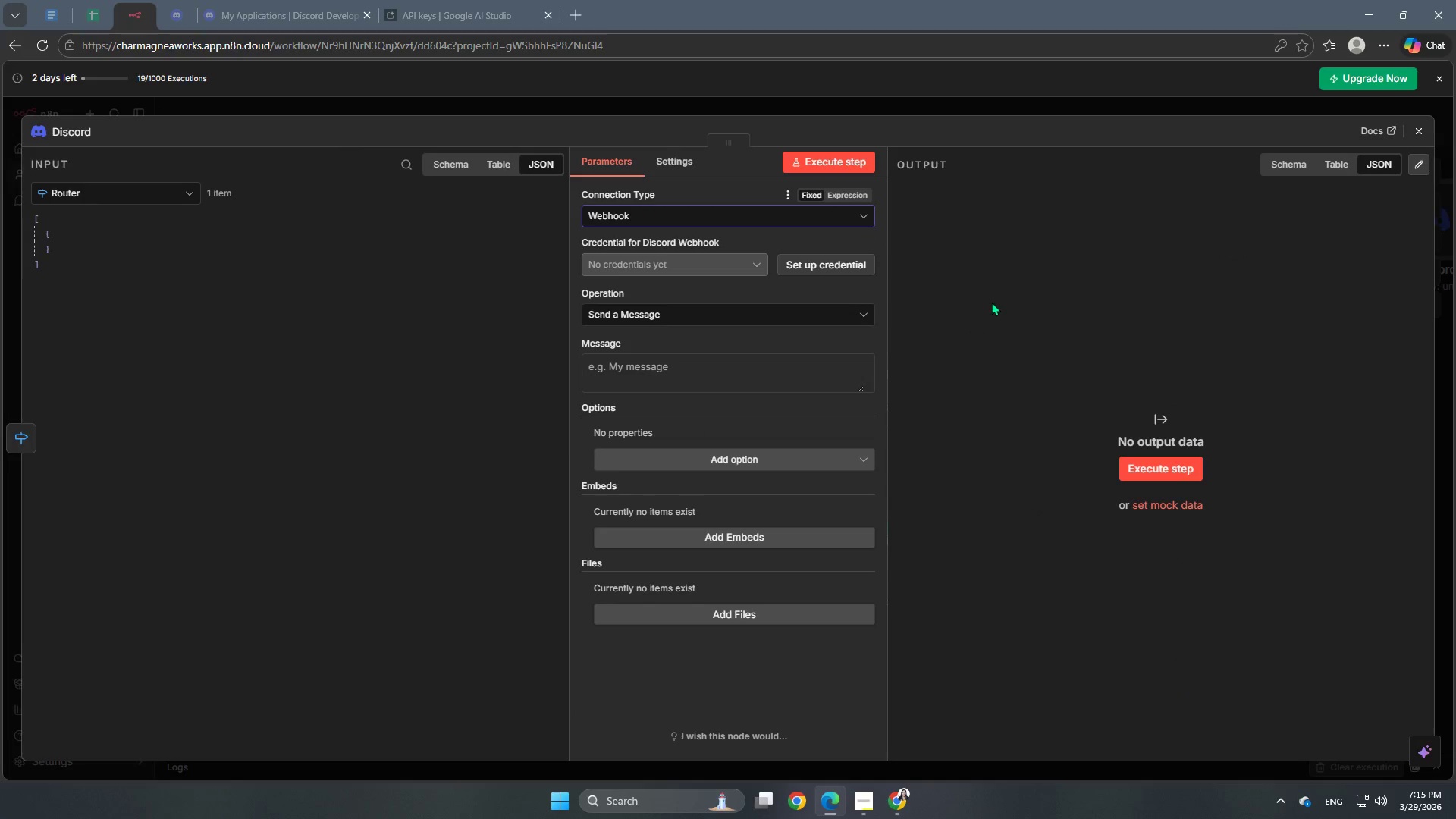 
left_click([865, 262])
 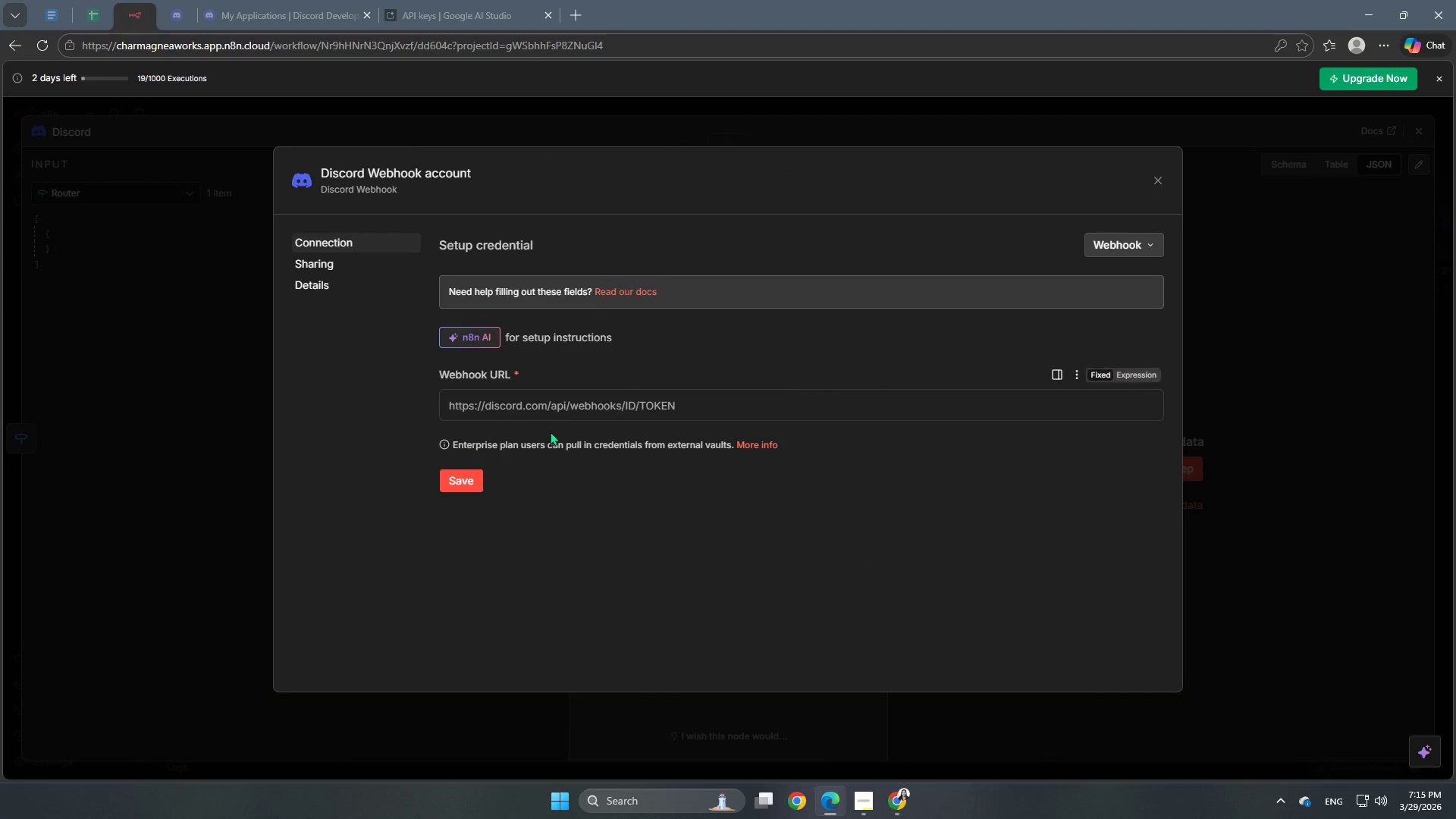 
left_click([544, 415])
 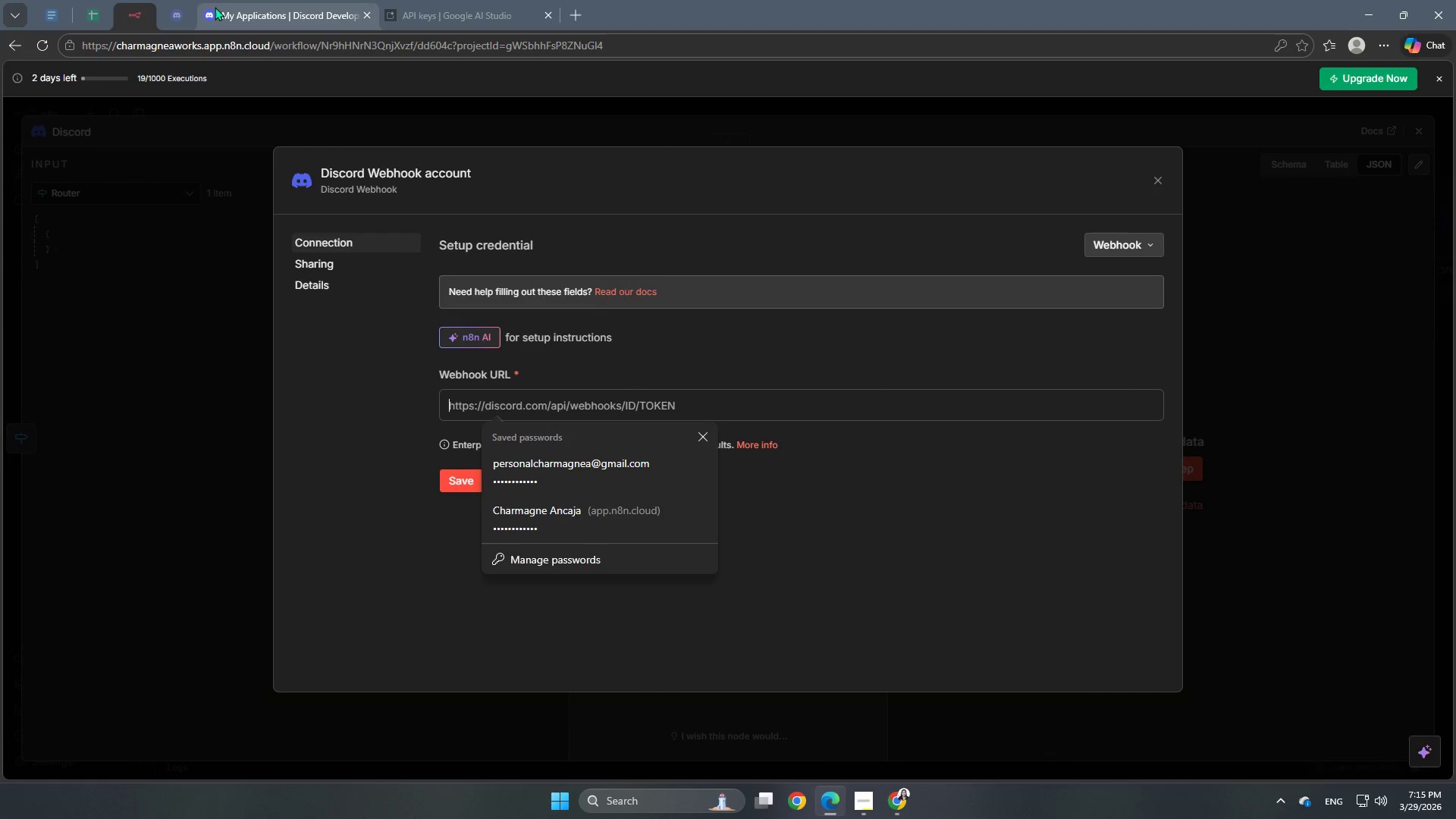 
left_click([179, 9])
 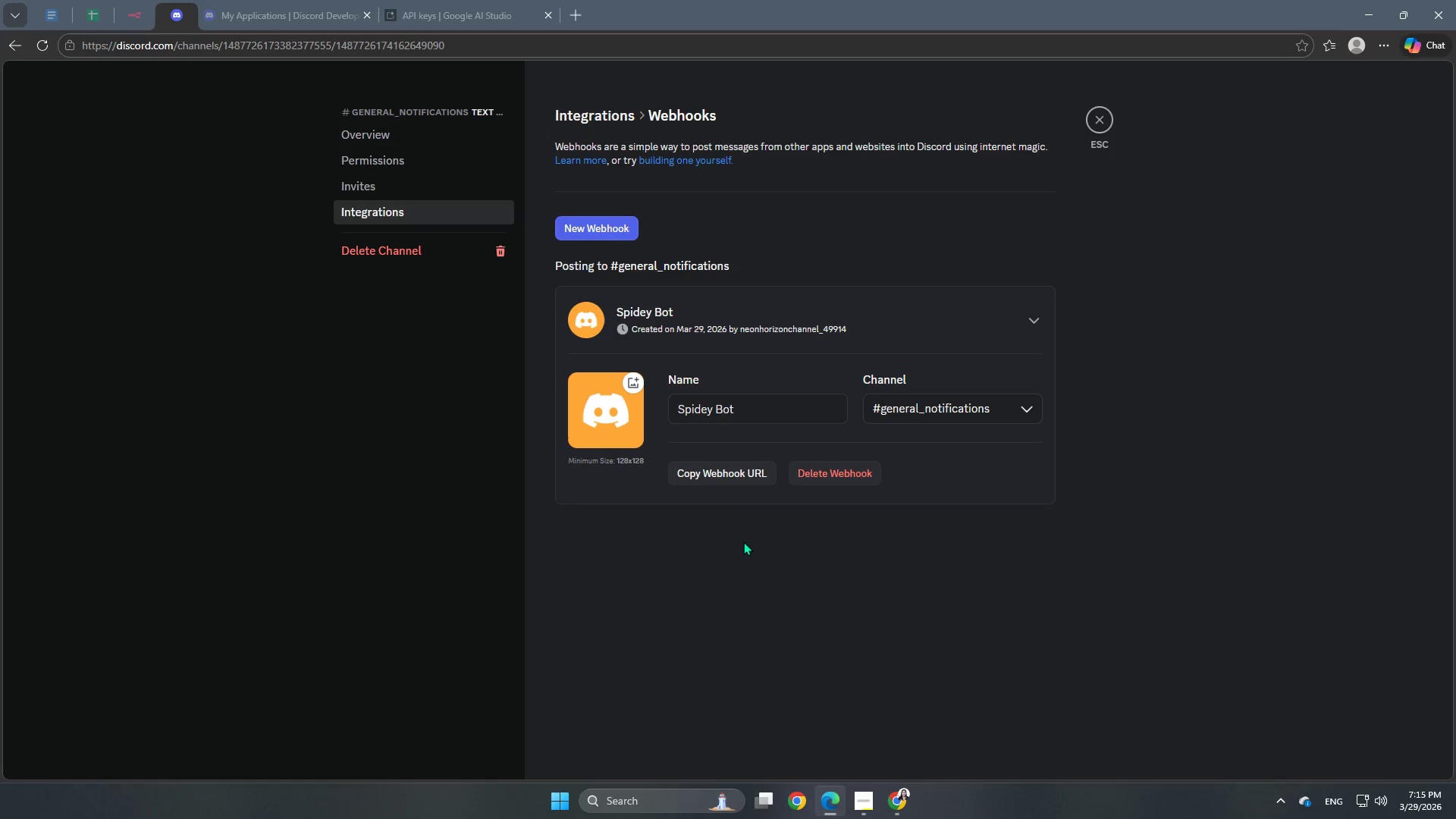 
left_click([751, 469])
 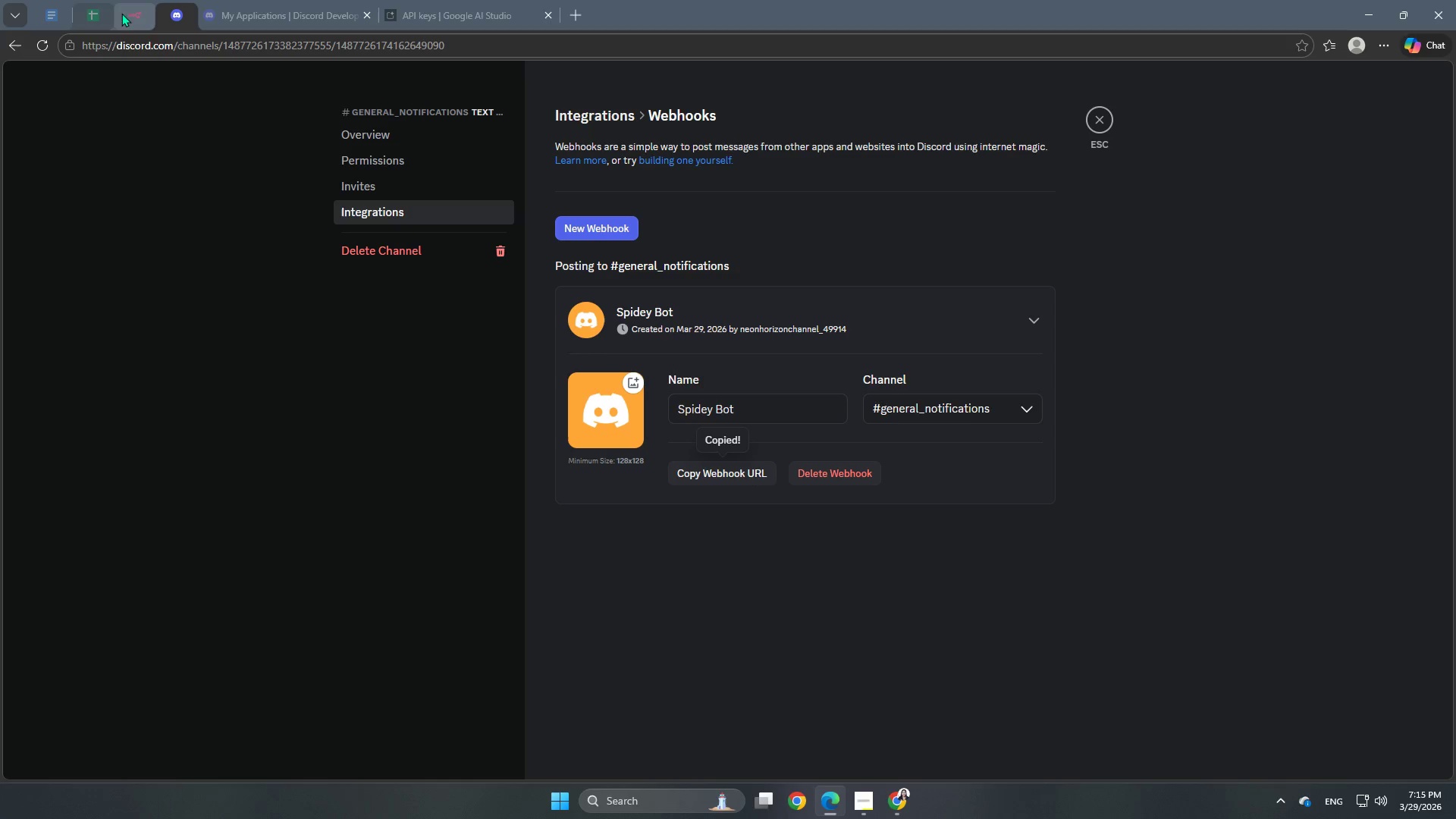 
left_click([128, 12])
 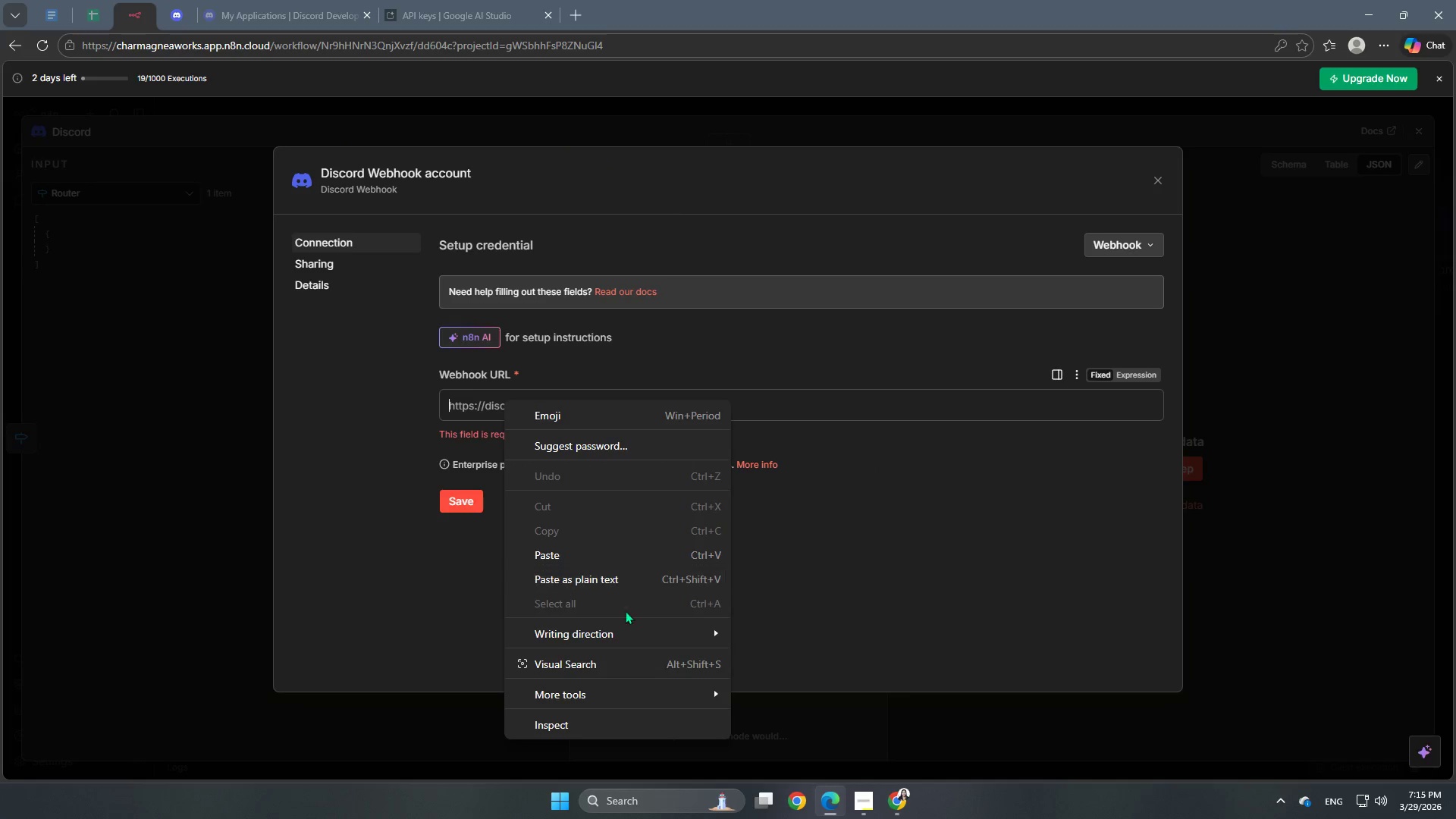 
left_click([649, 559])
 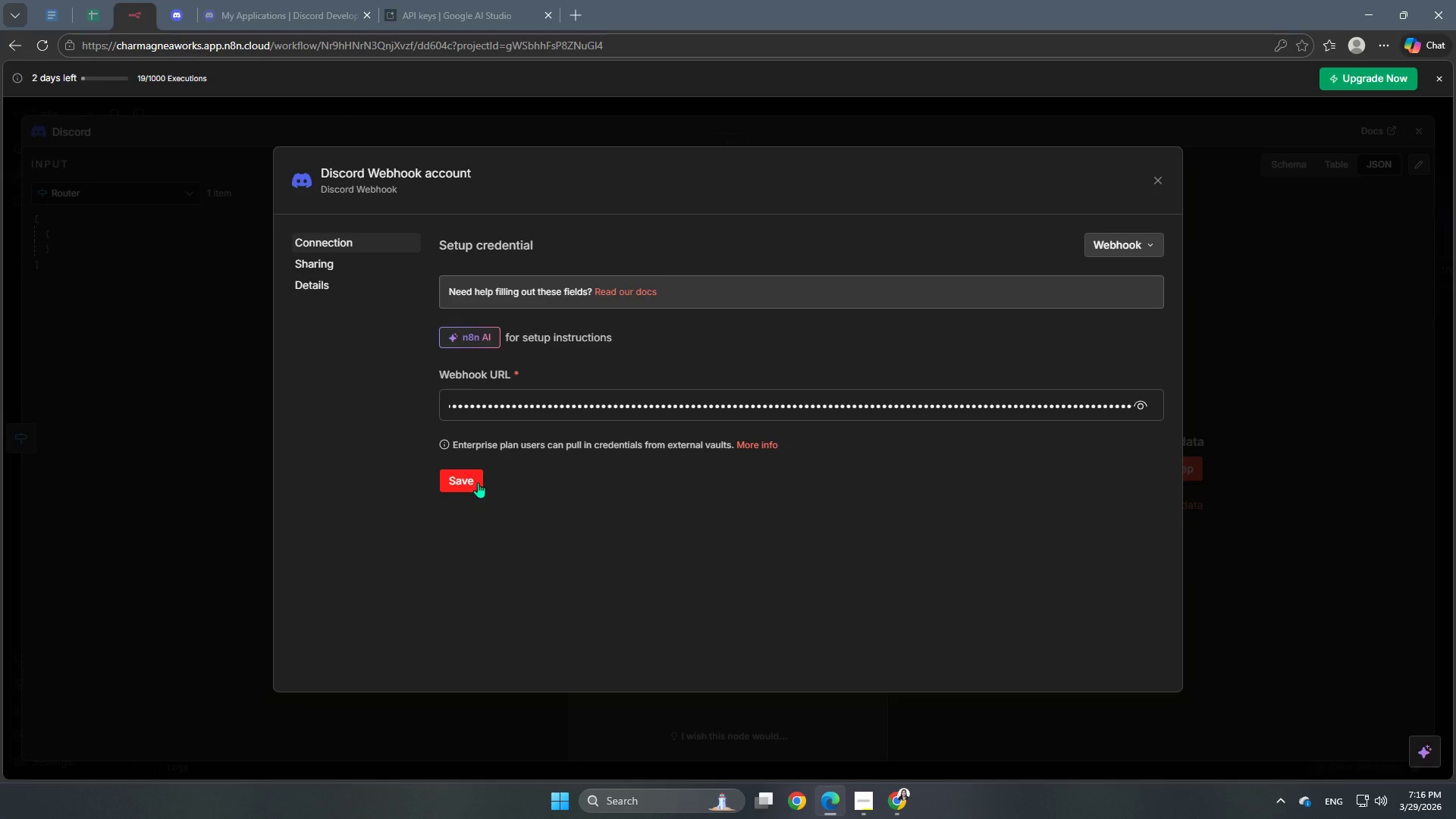 
left_click([473, 479])
 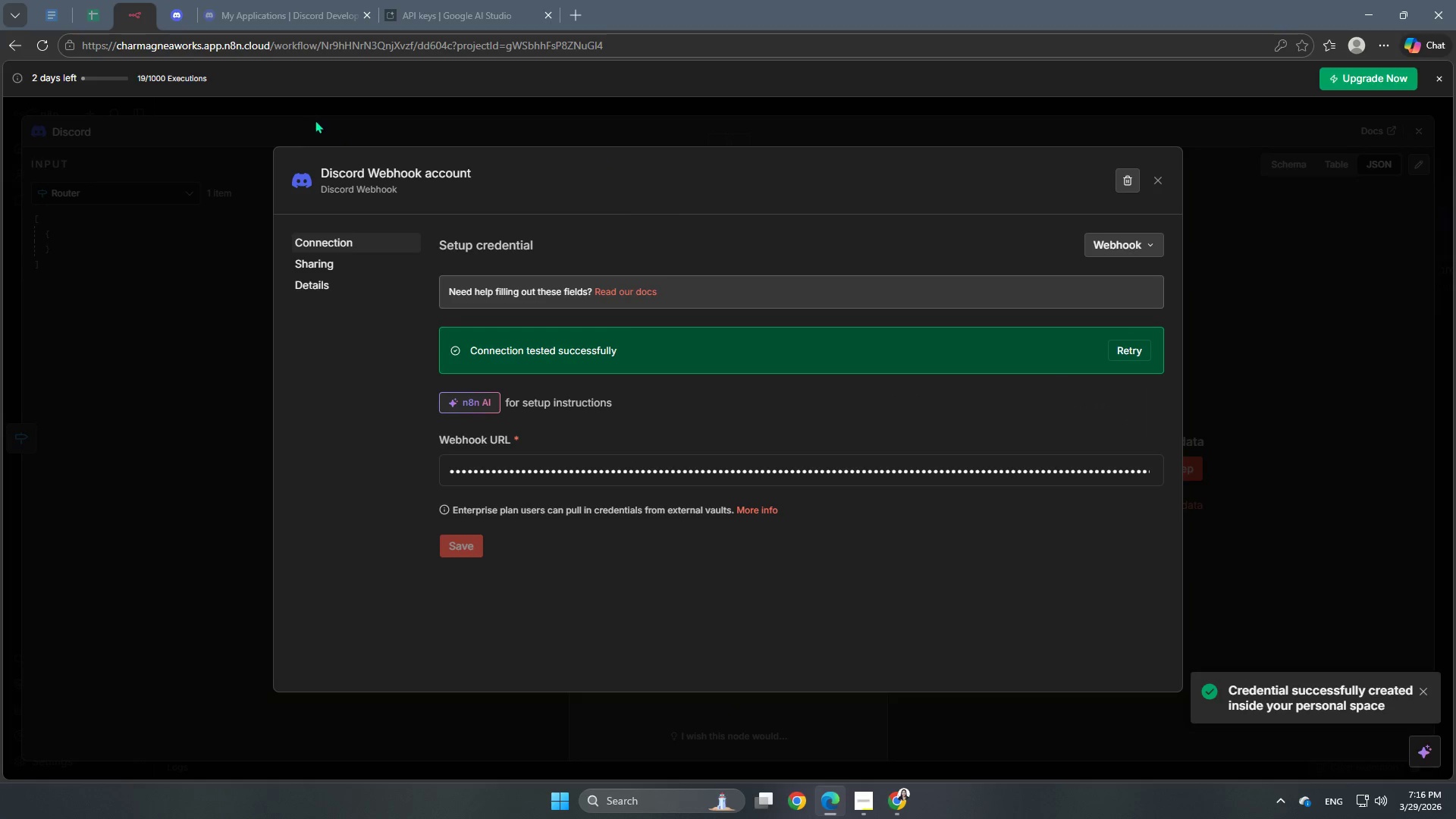 
left_click([399, 167])
 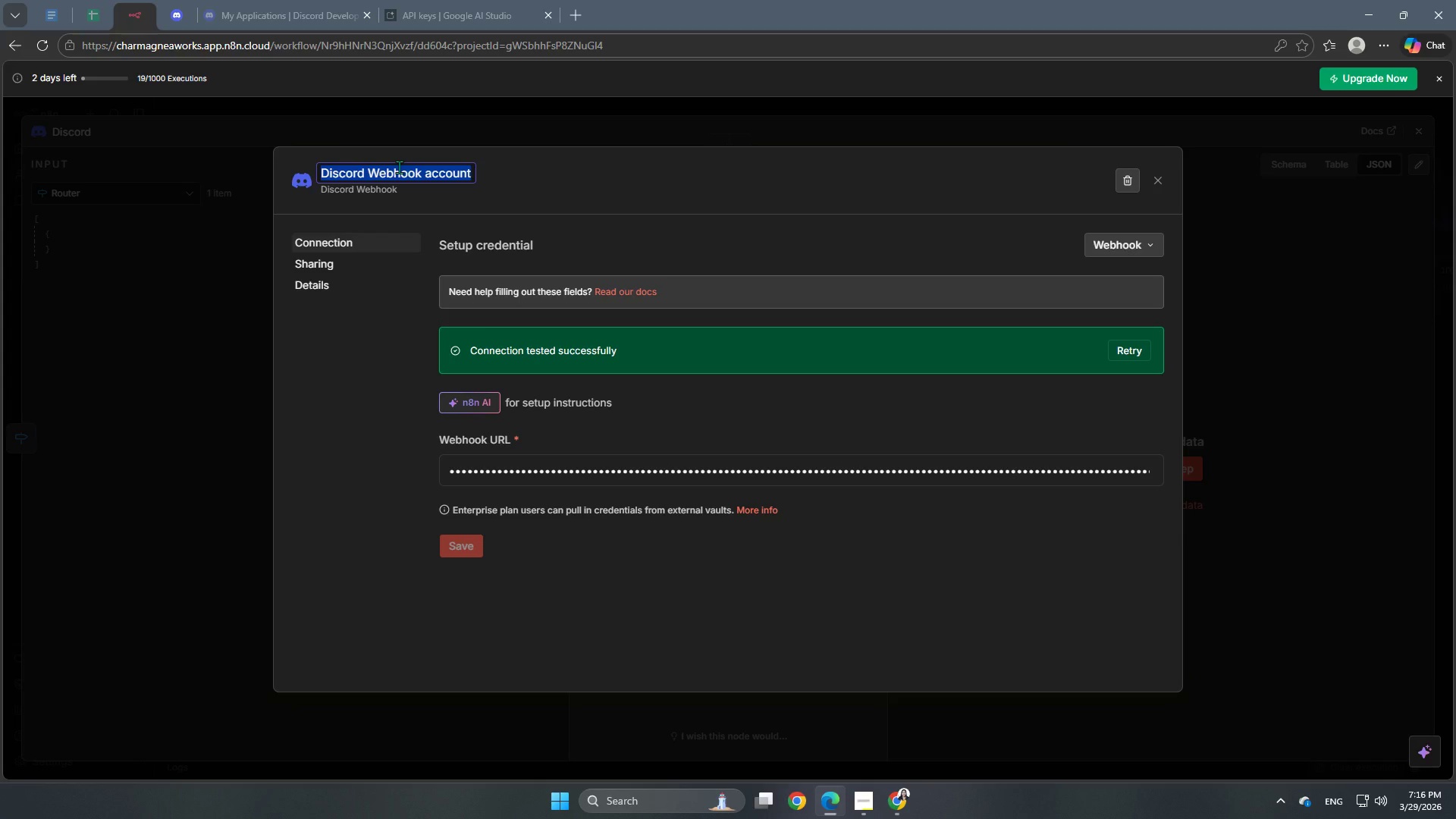 
wait(7.88)
 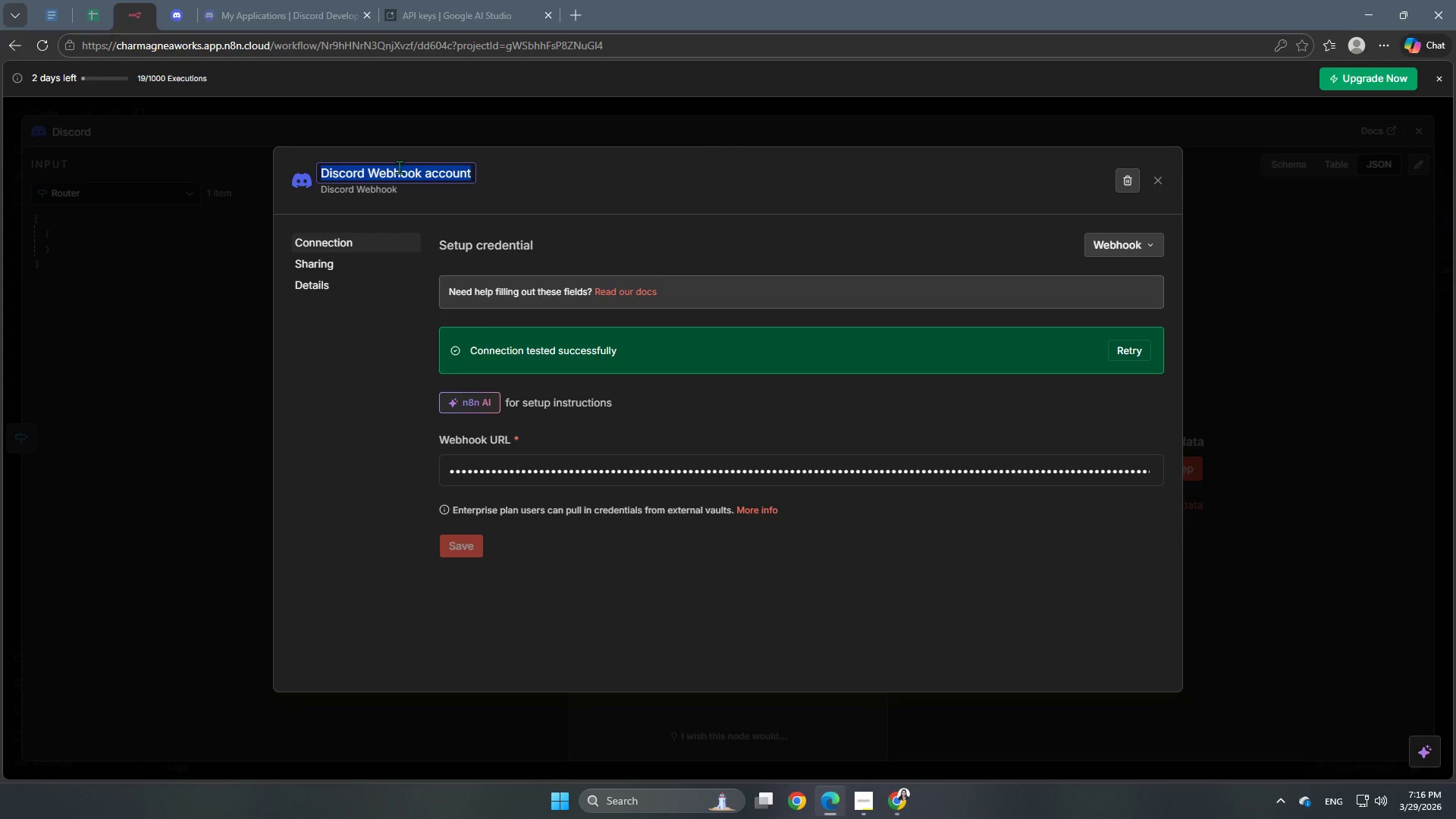 
type(Comnpol)
key(Backspace)
key(Backspace)
key(Backspace)
key(Backspace)
key(Backspace)
key(Backspace)
key(Backspace)
key(Backspace)
type(Genb)
key(Backspace)
type(eral )
 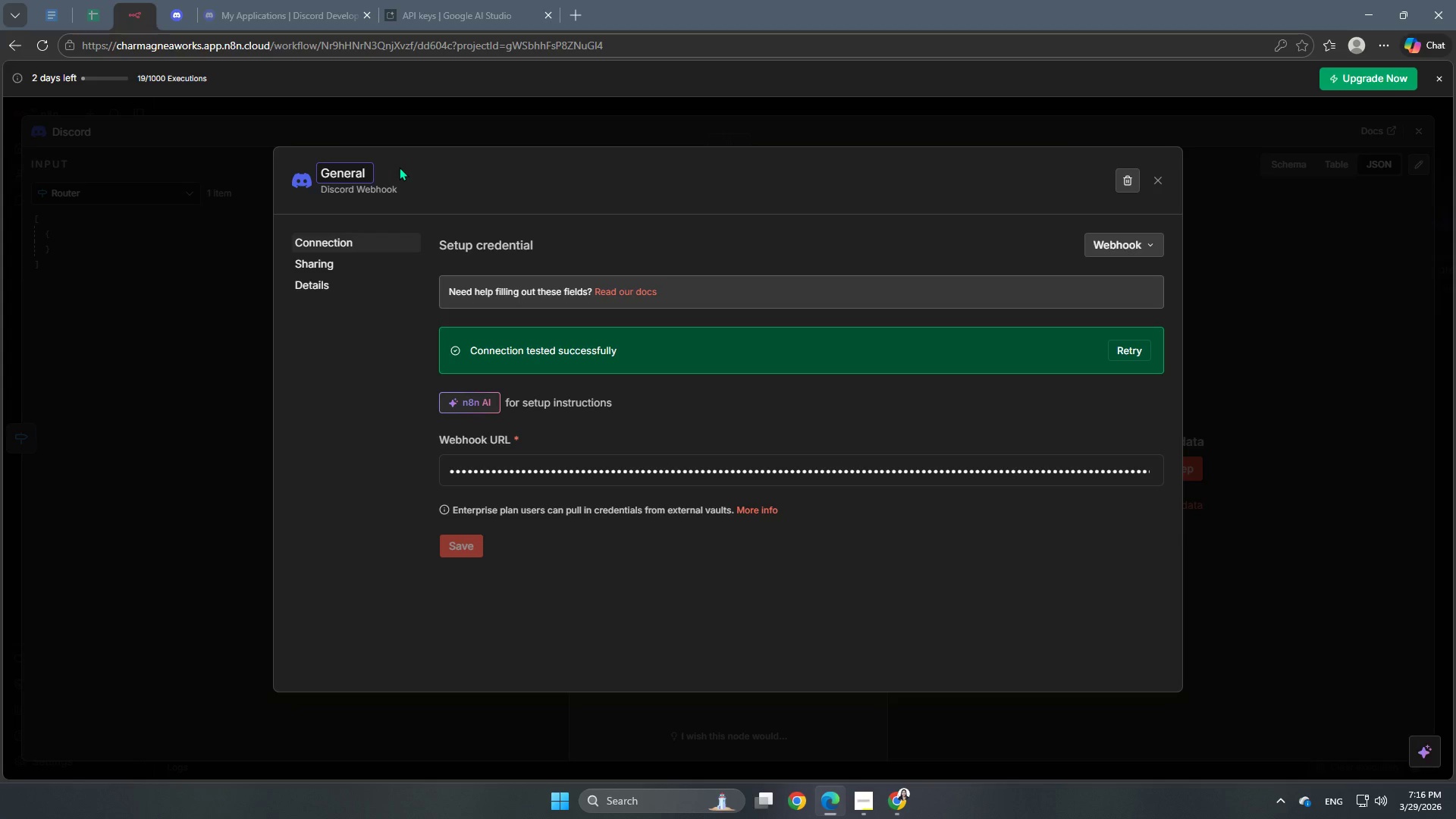 
 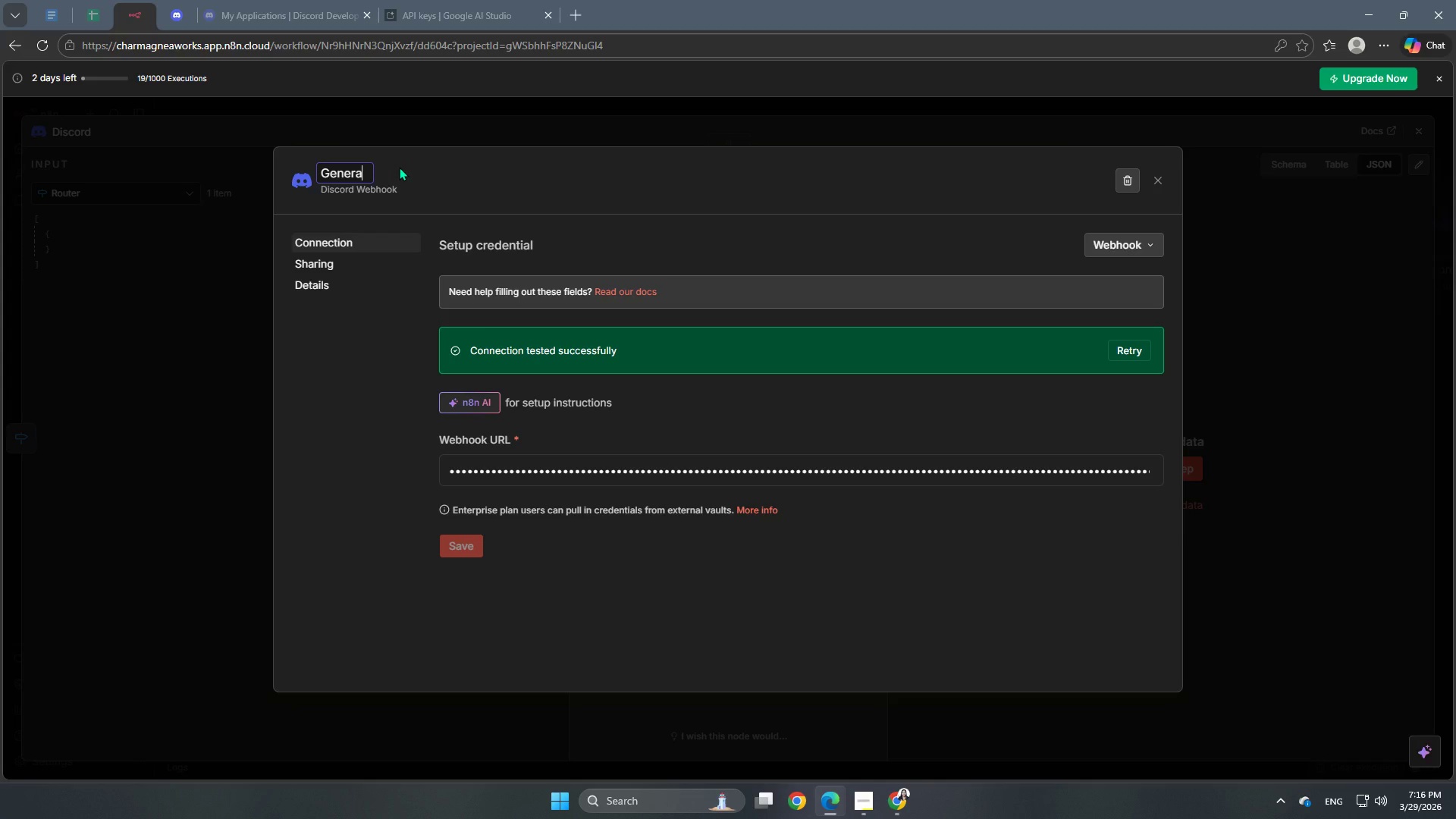 
key(Control+ControlLeft)
 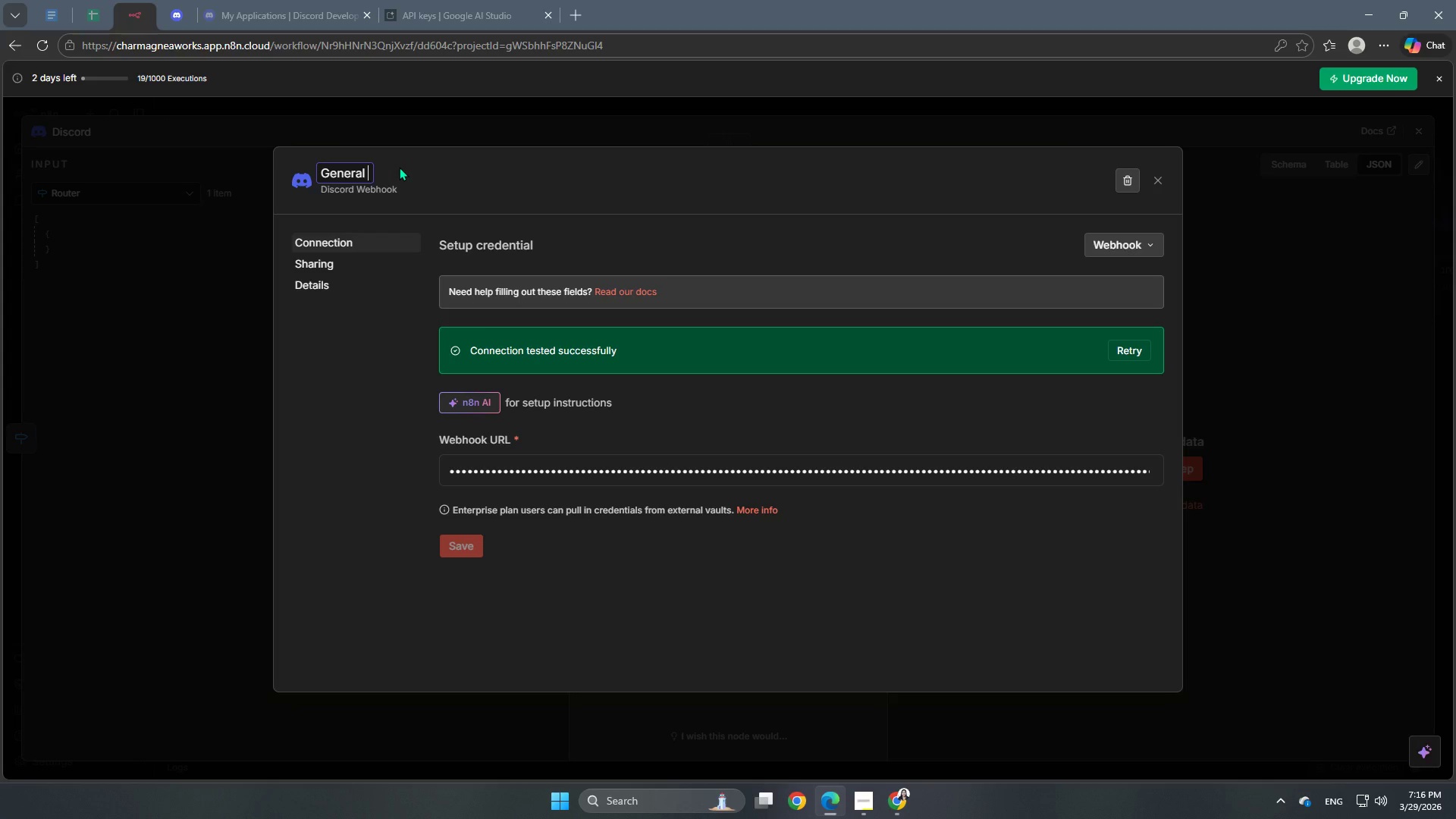 
key(Control+Shift+ShiftLeft)
 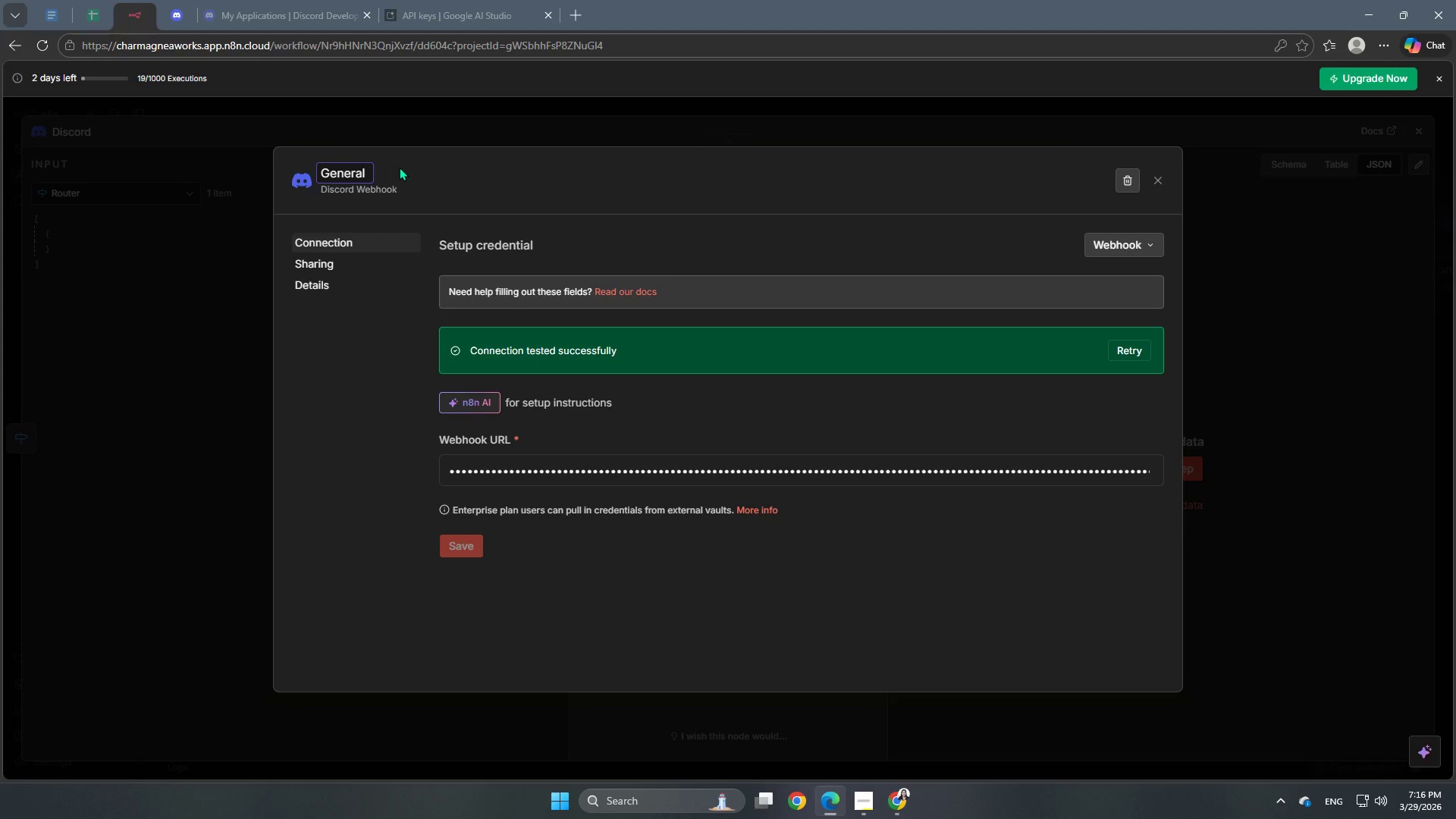 
type(Notificationm)
key(Backspace)
type(s)
 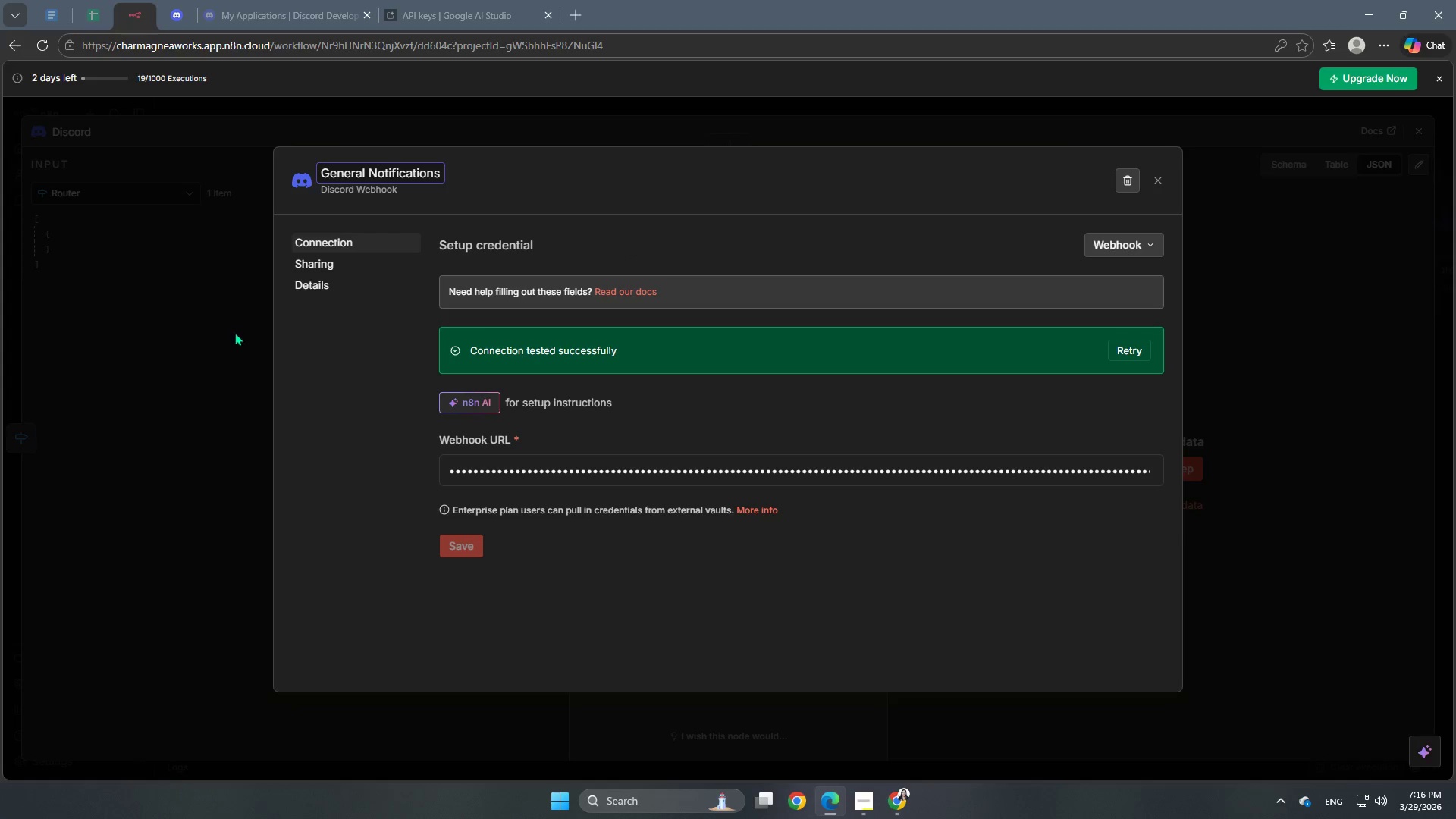 
left_click([358, 406])
 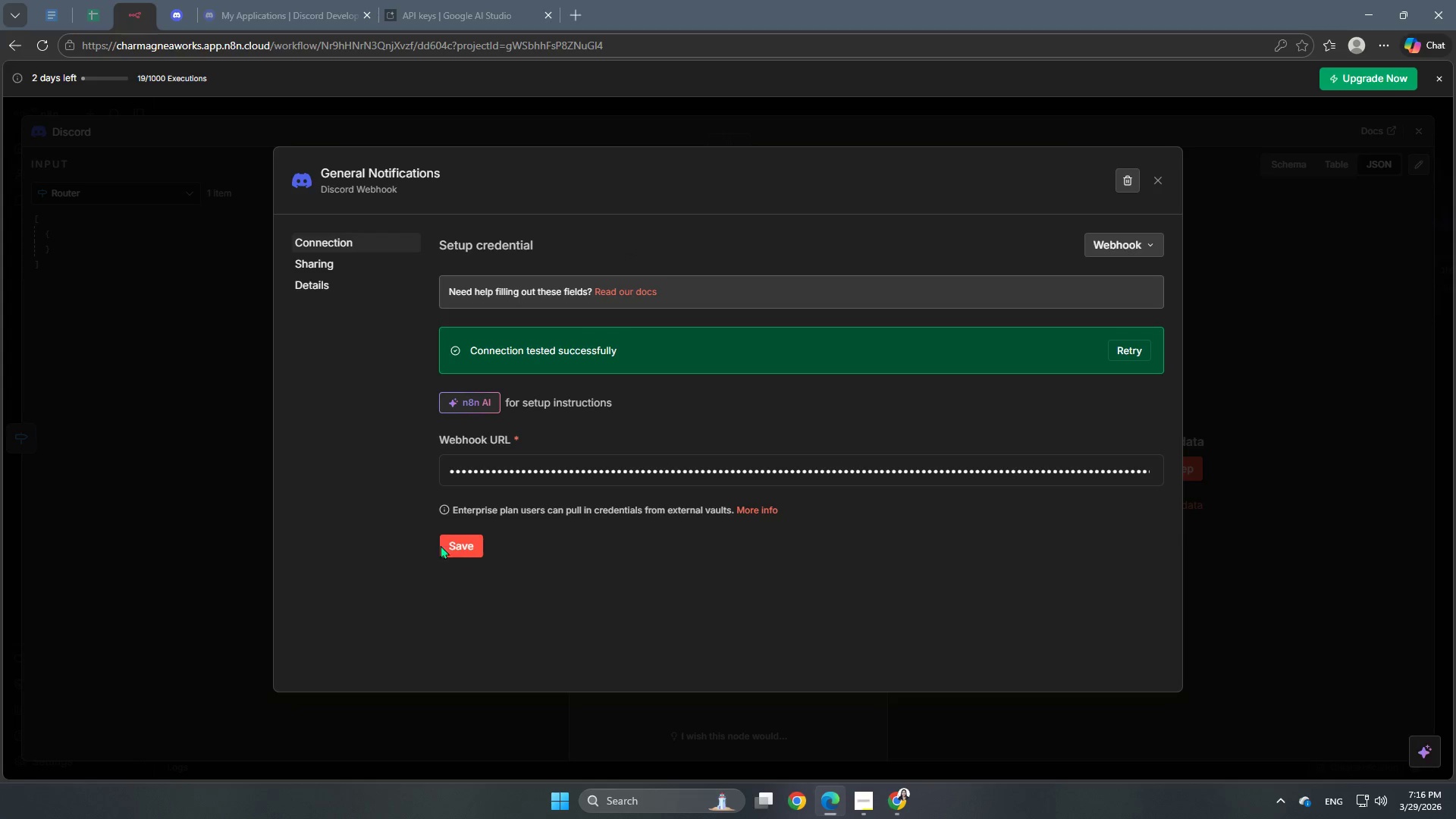 
left_click([449, 535])
 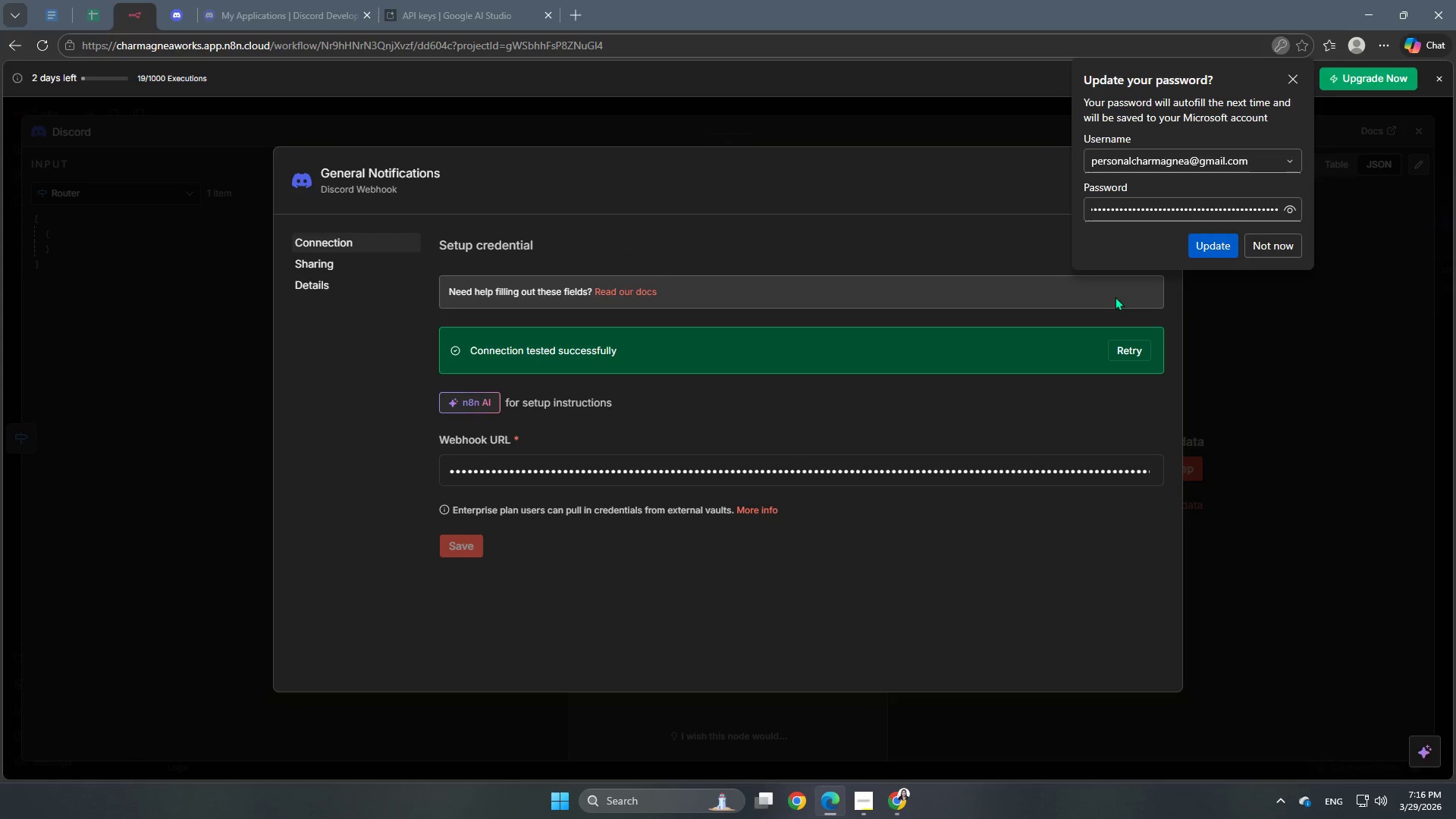 
left_click([1287, 246])
 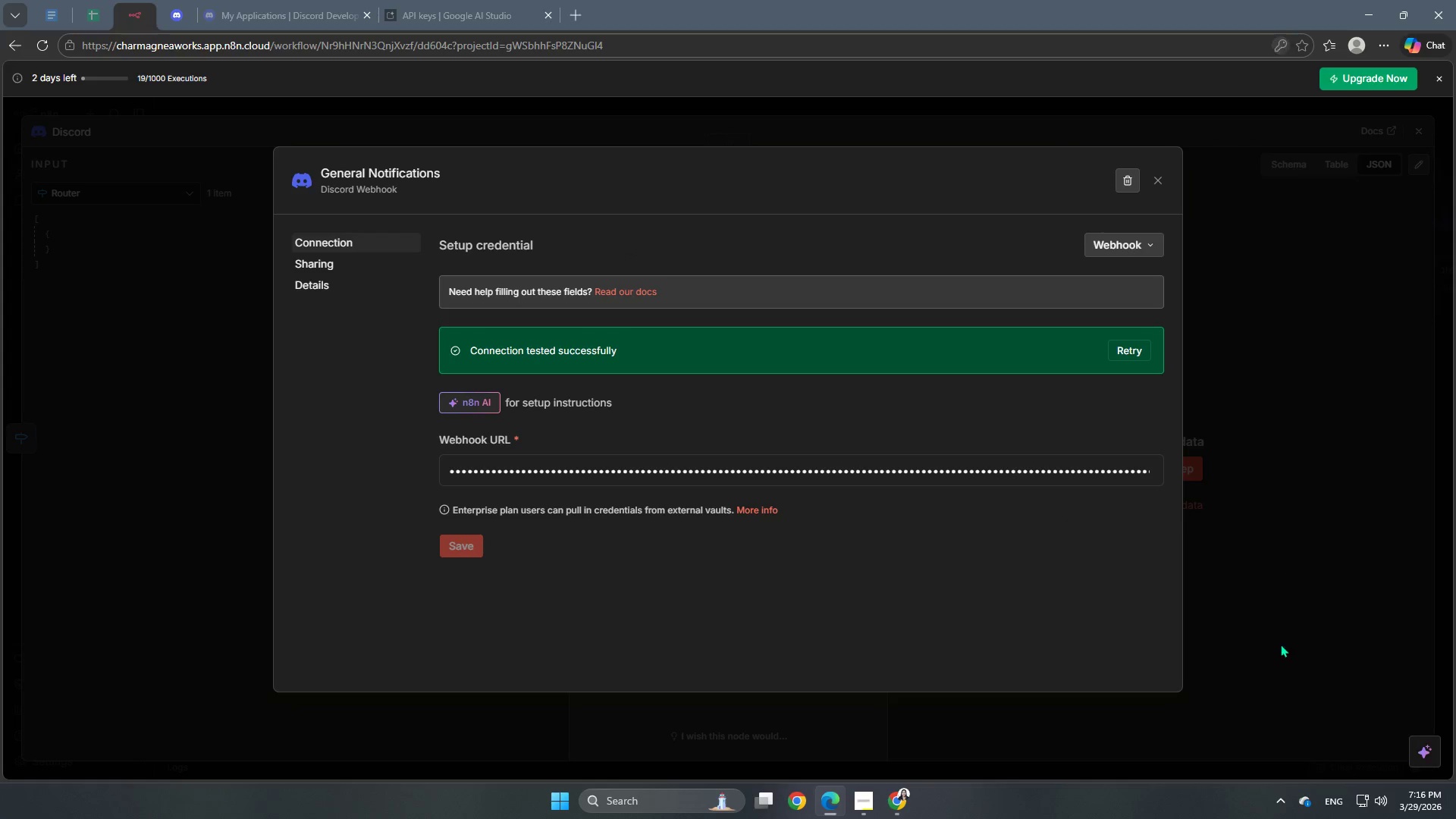 
left_click([1279, 648])
 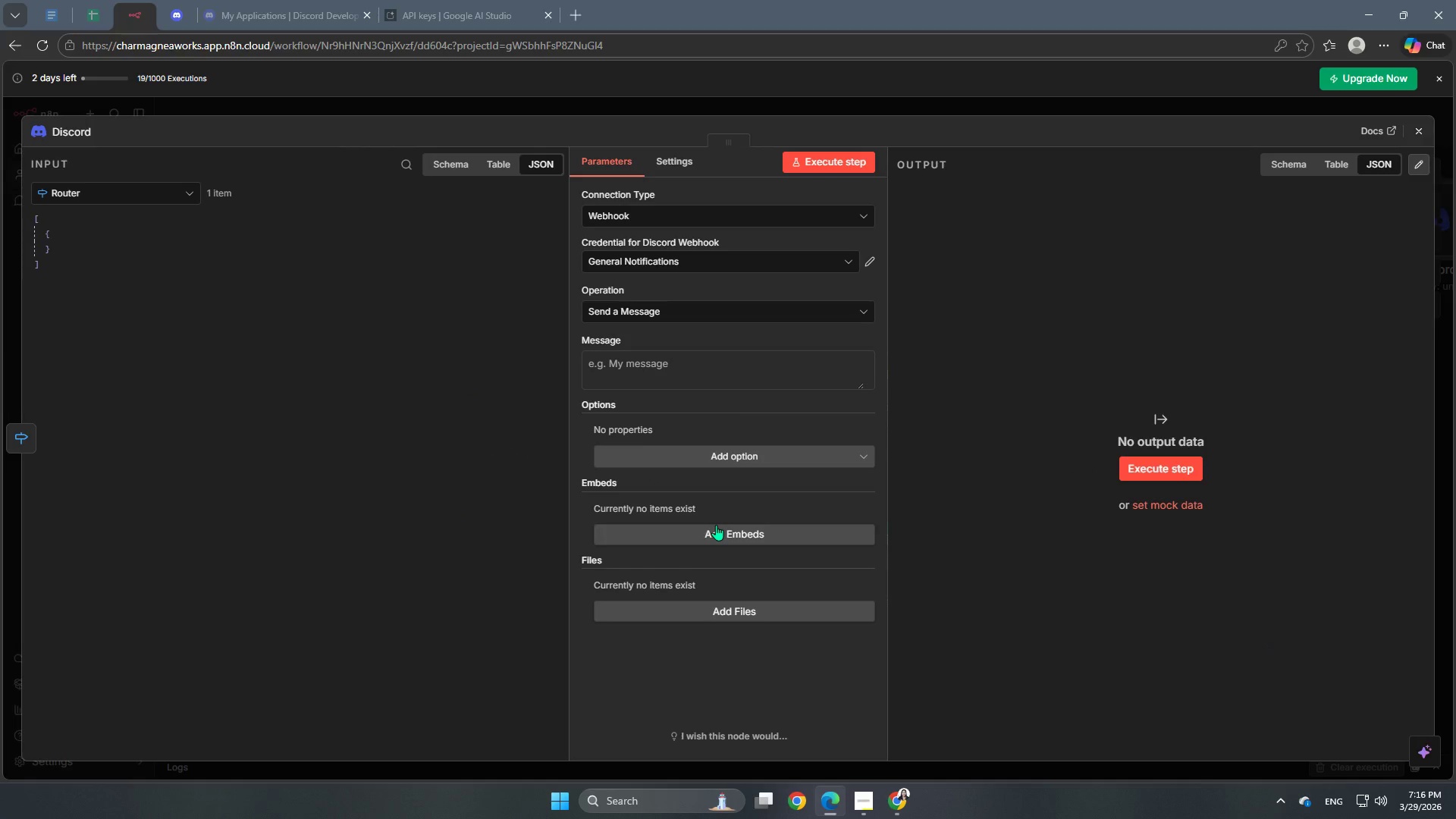 
left_click([669, 457])
 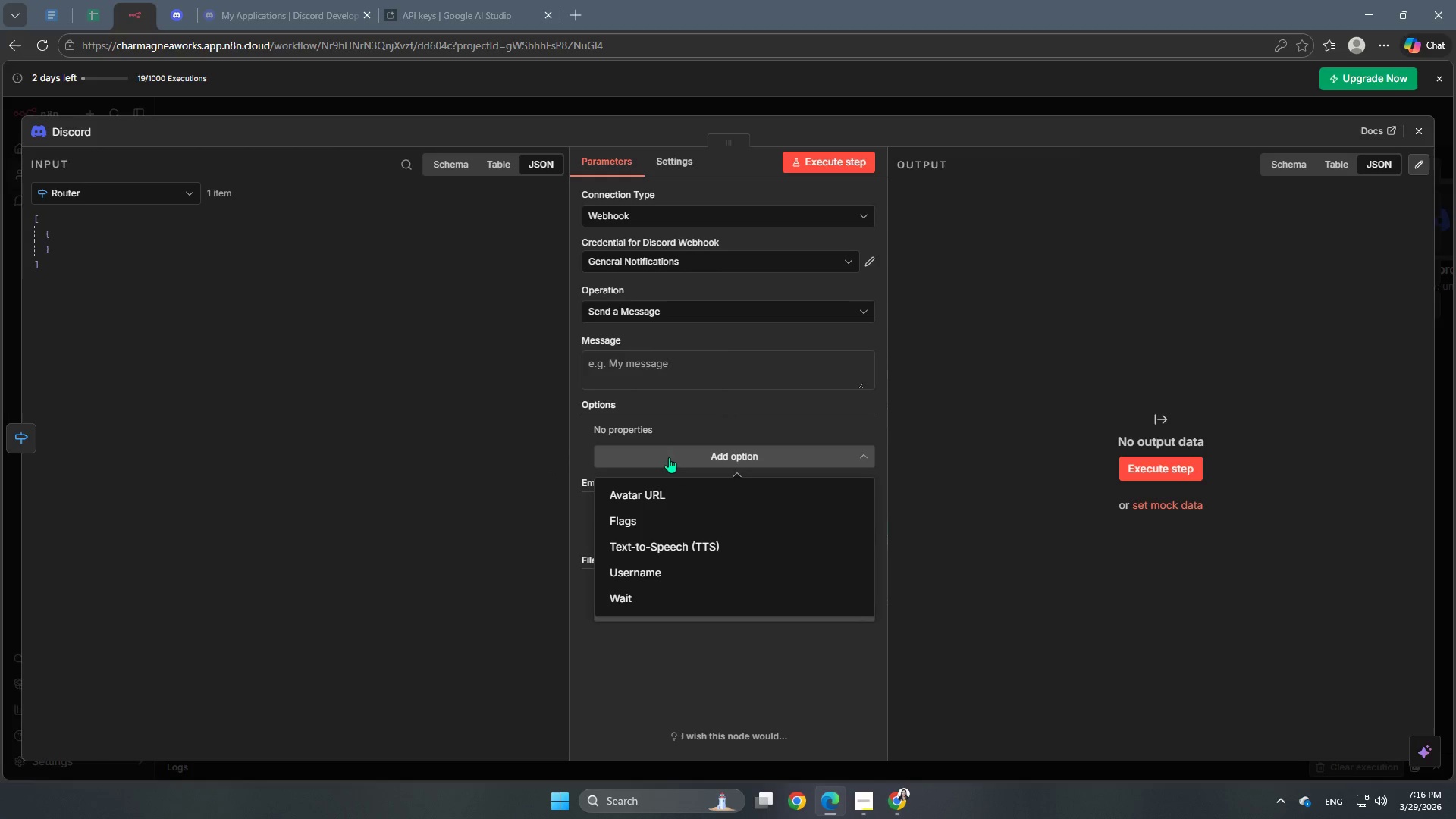 
left_click([669, 457])
 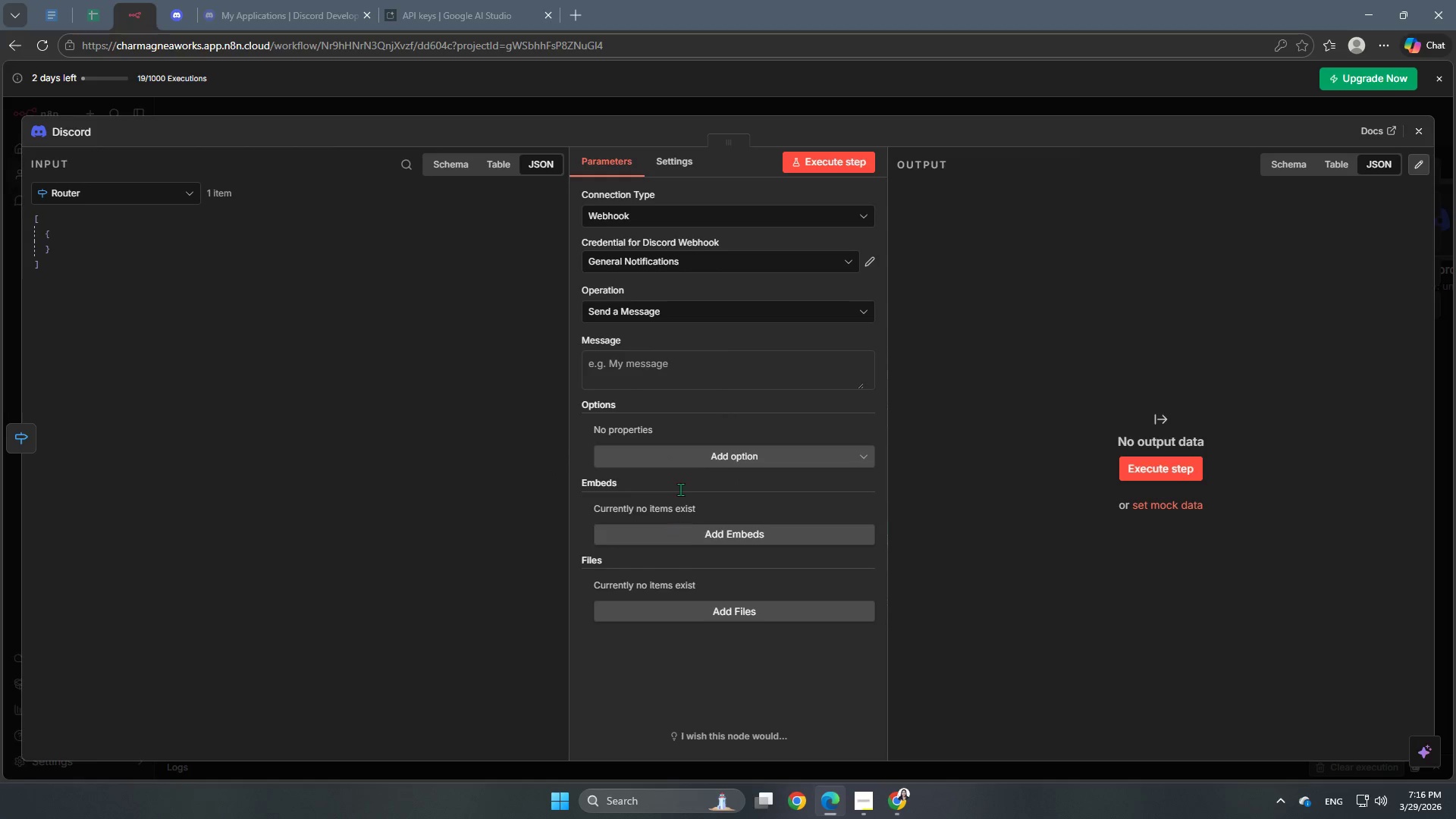 
left_click([697, 455])
 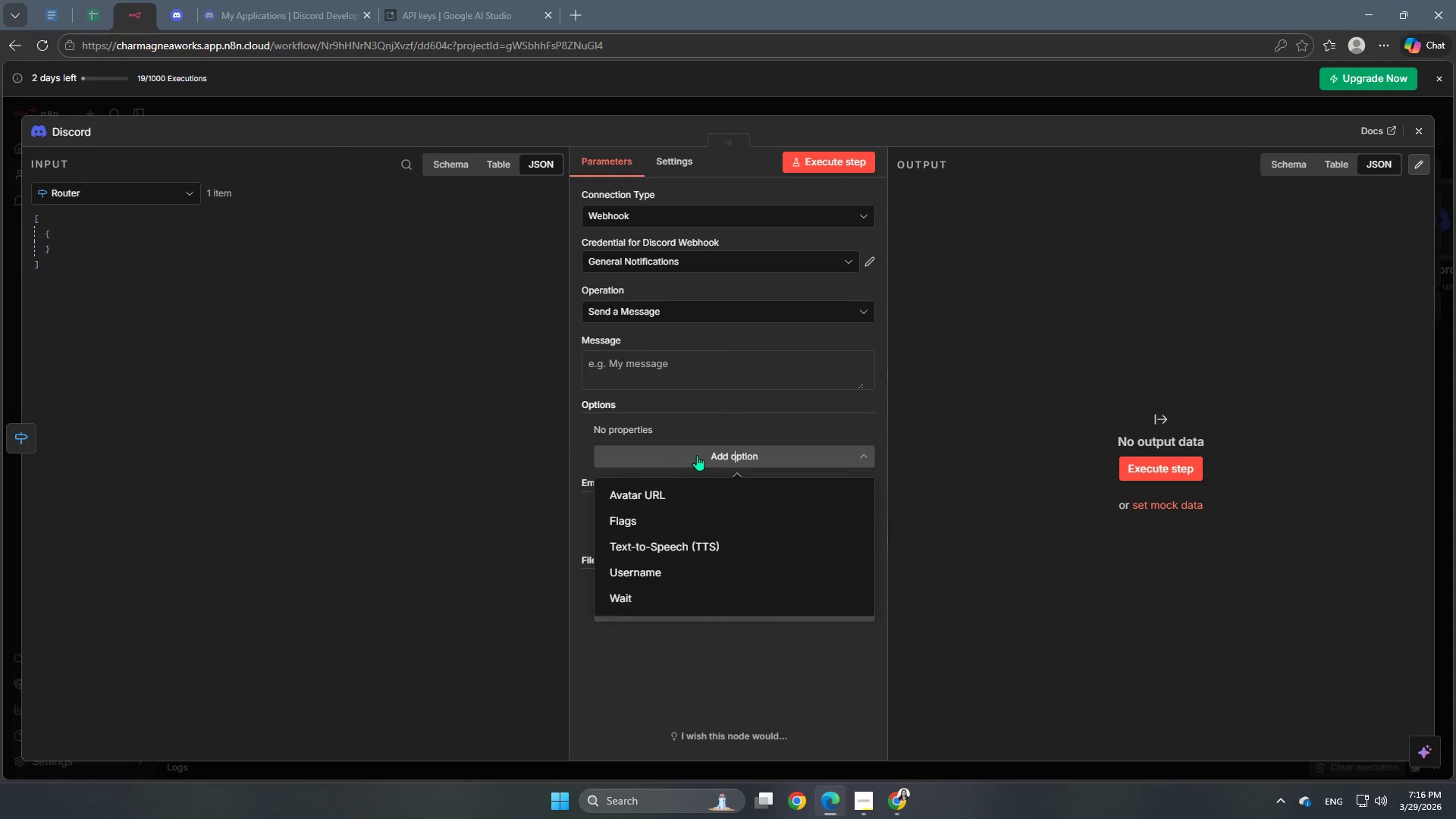 
left_click([697, 455])
 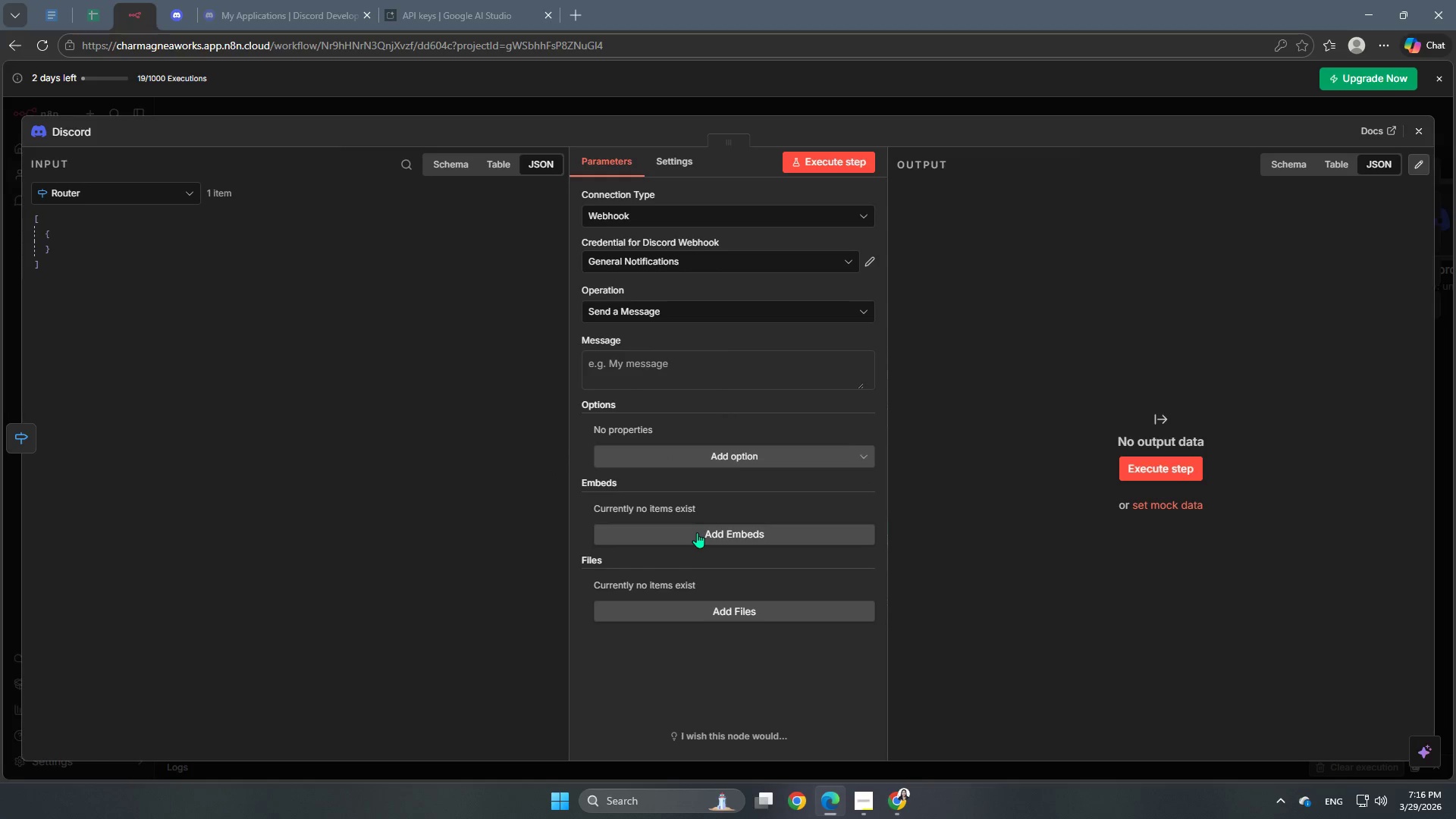 
left_click([697, 532])
 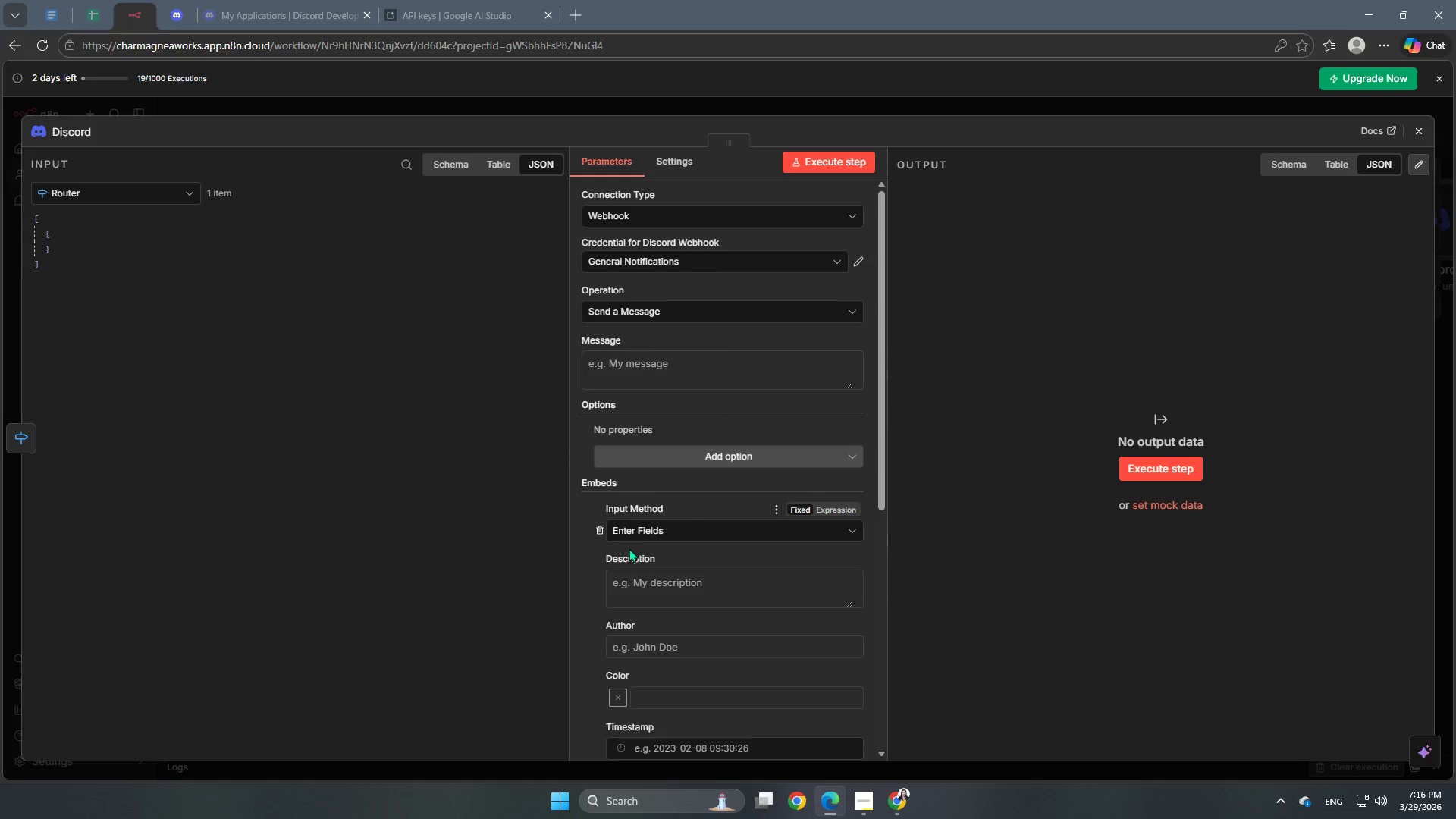 
left_click([601, 529])
 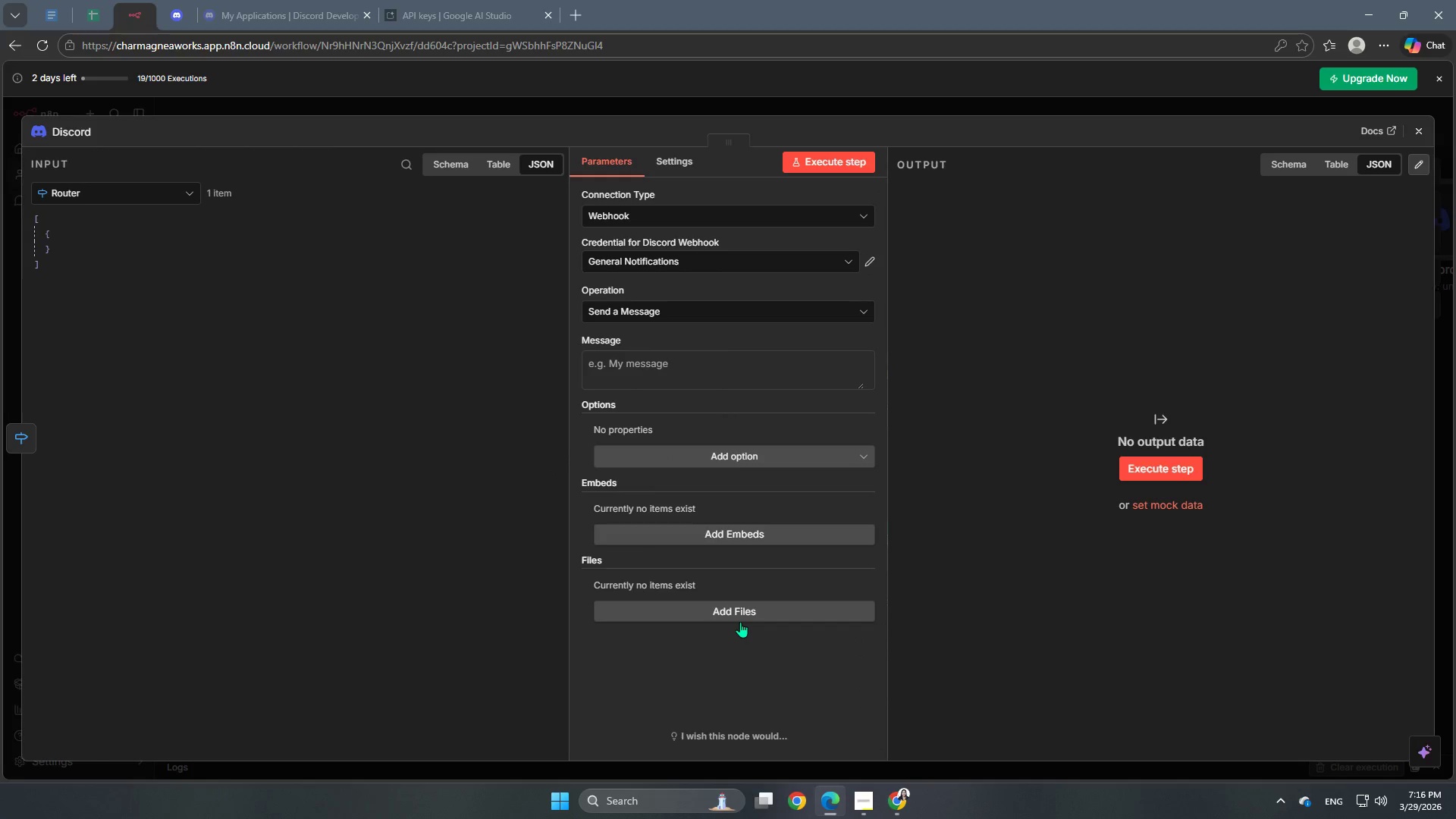 
left_click([745, 612])
 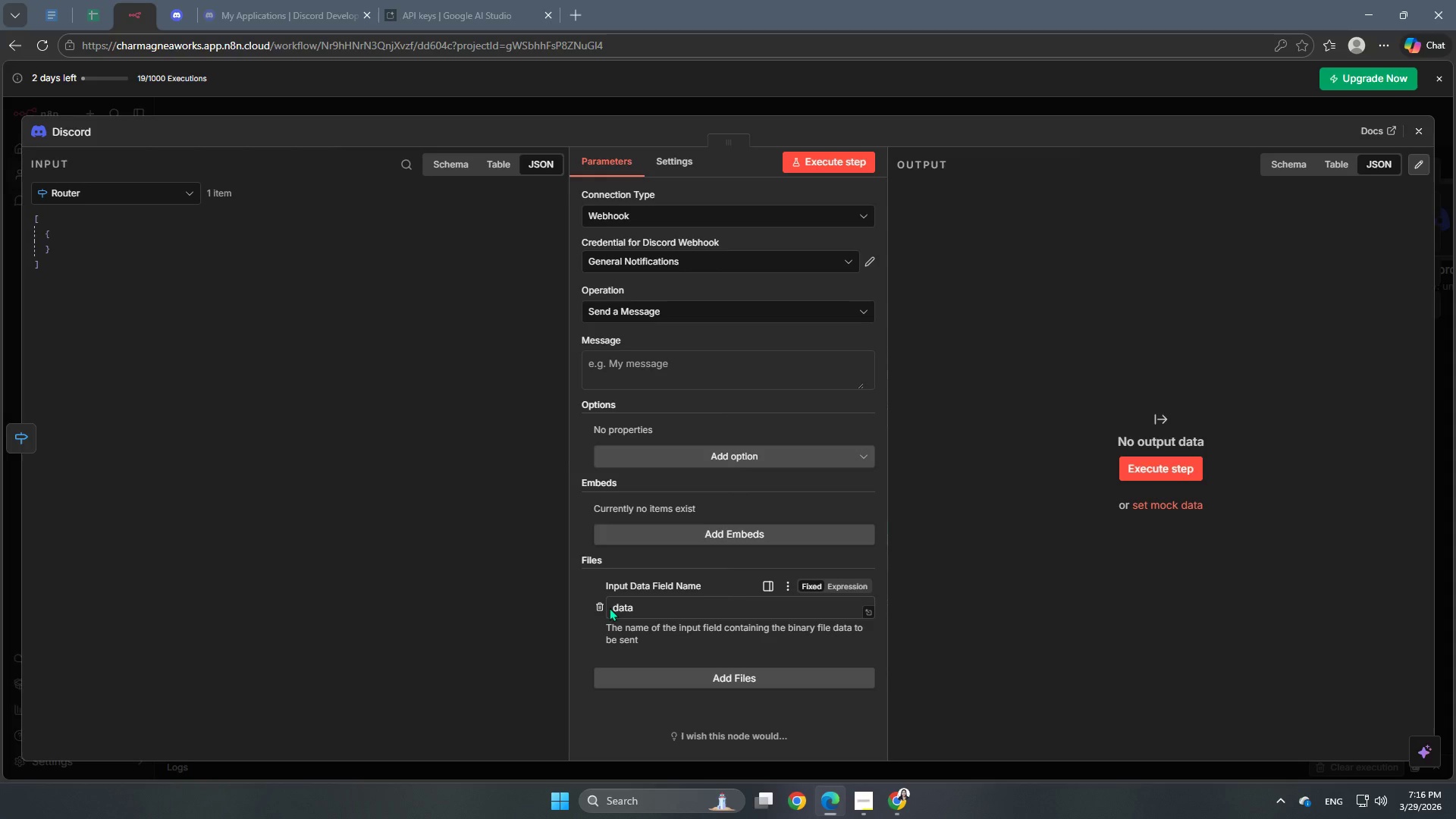 
left_click([601, 604])
 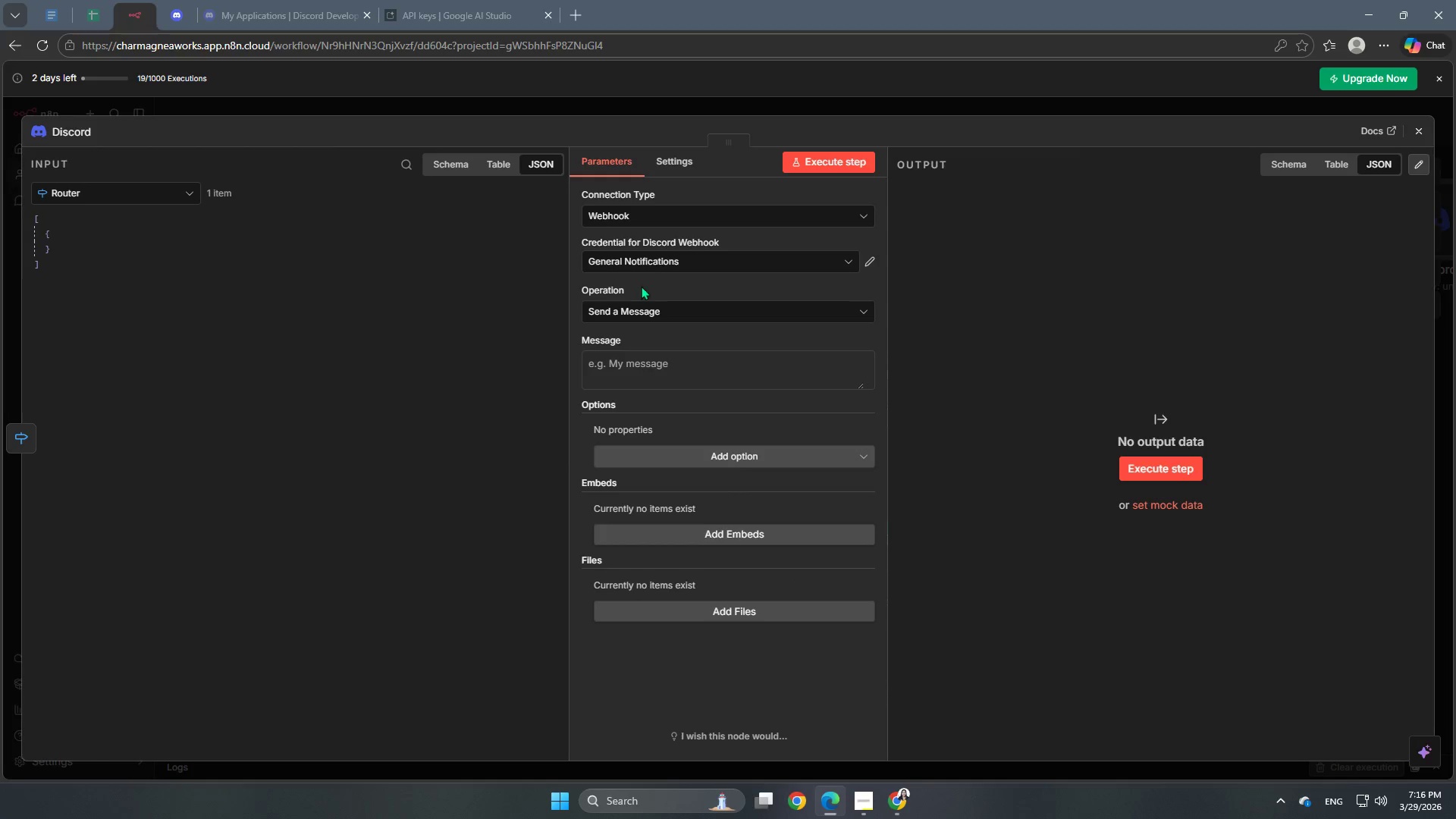 
left_click([646, 366])
 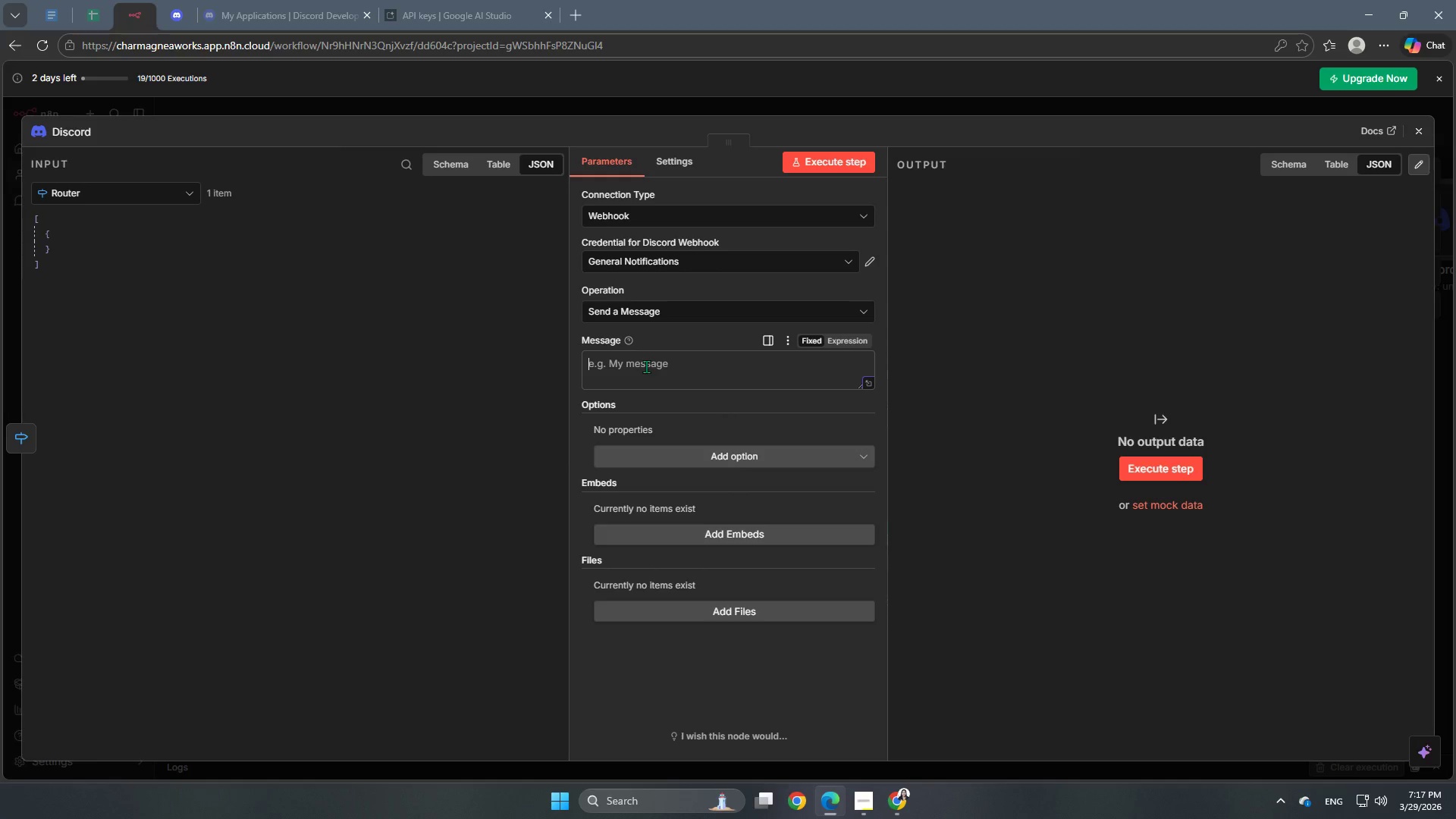 
wait(56.98)
 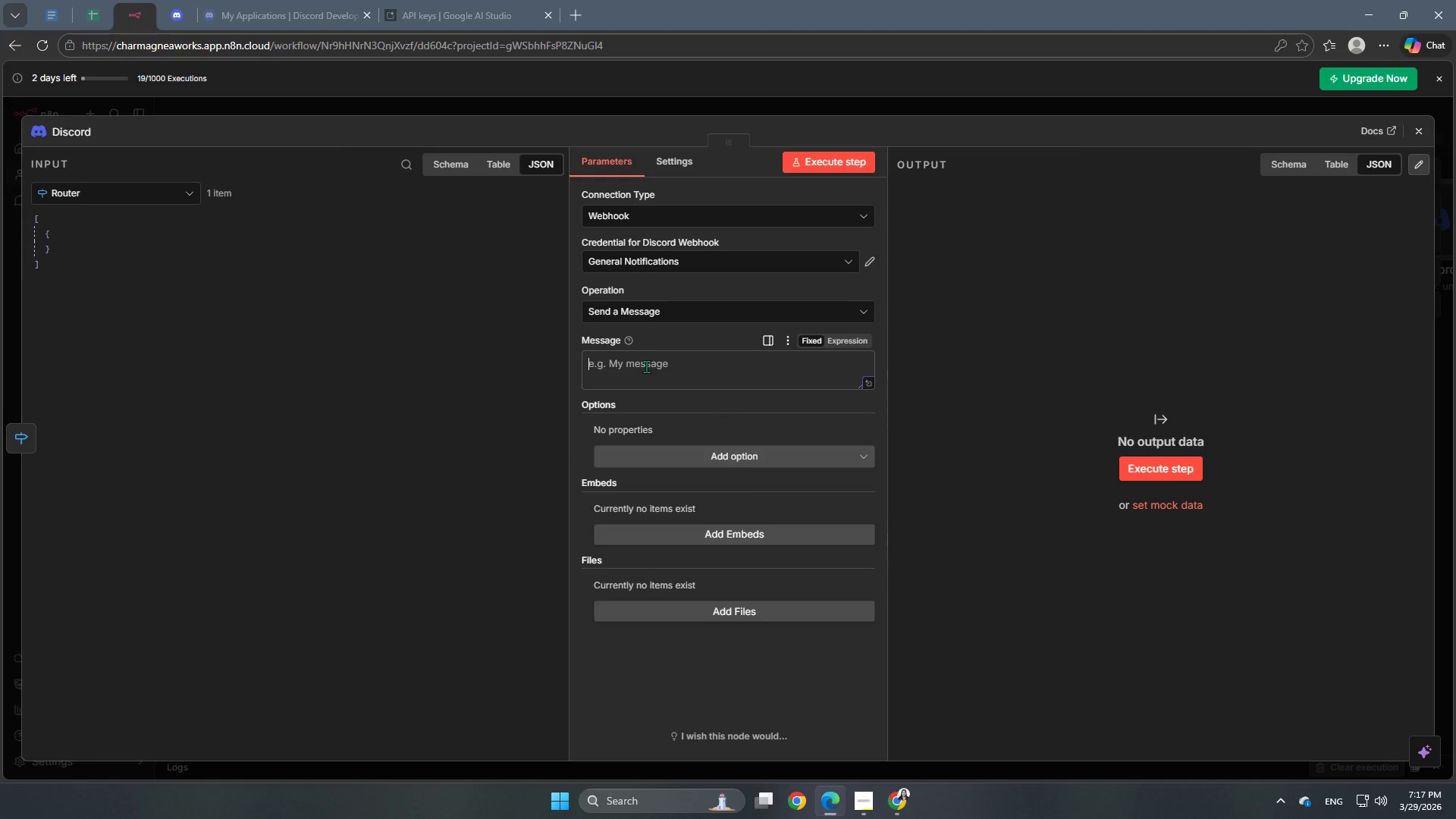 
type(A JOB JUST HAS BEEN COMPLETED!)
 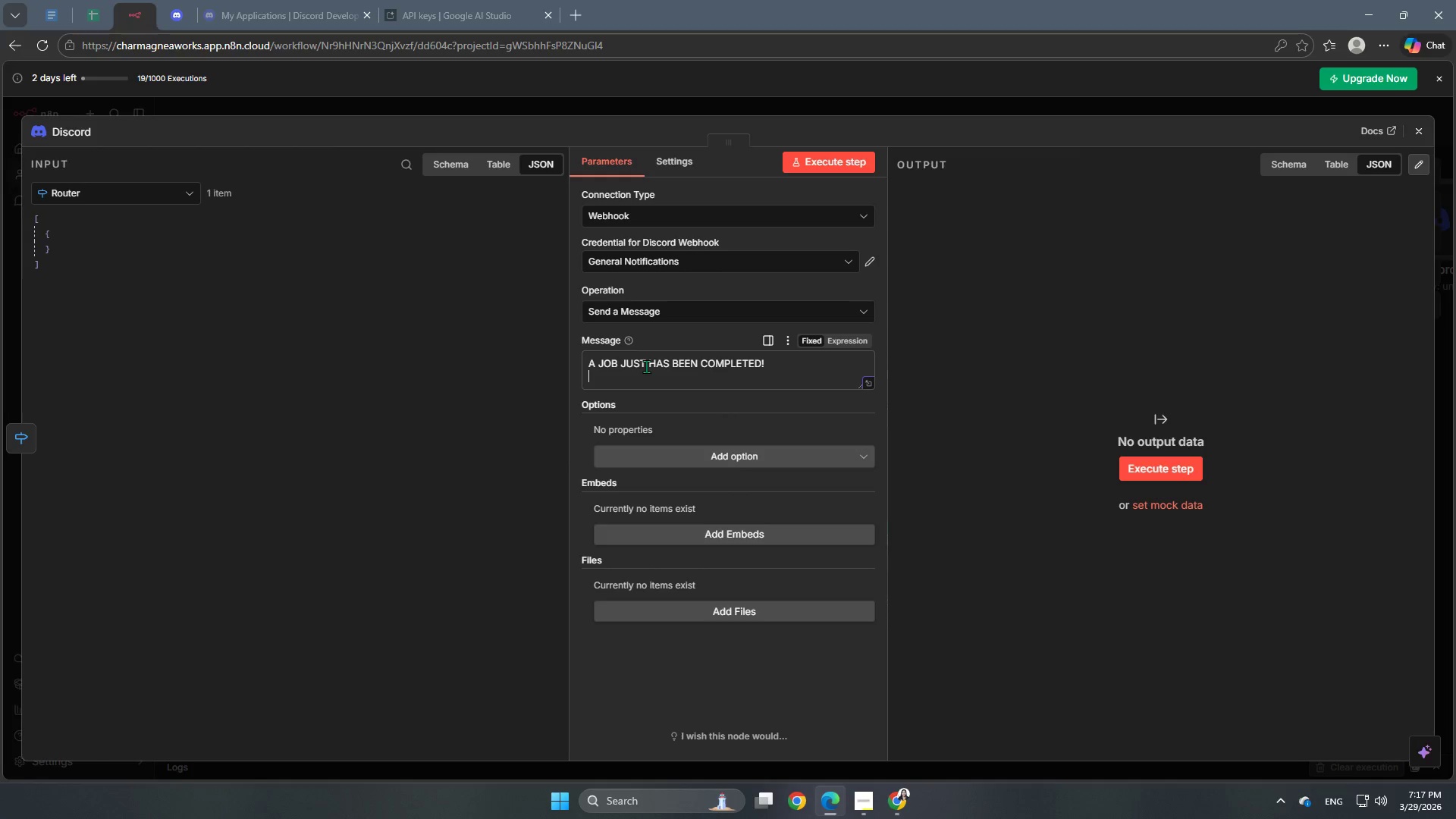 
 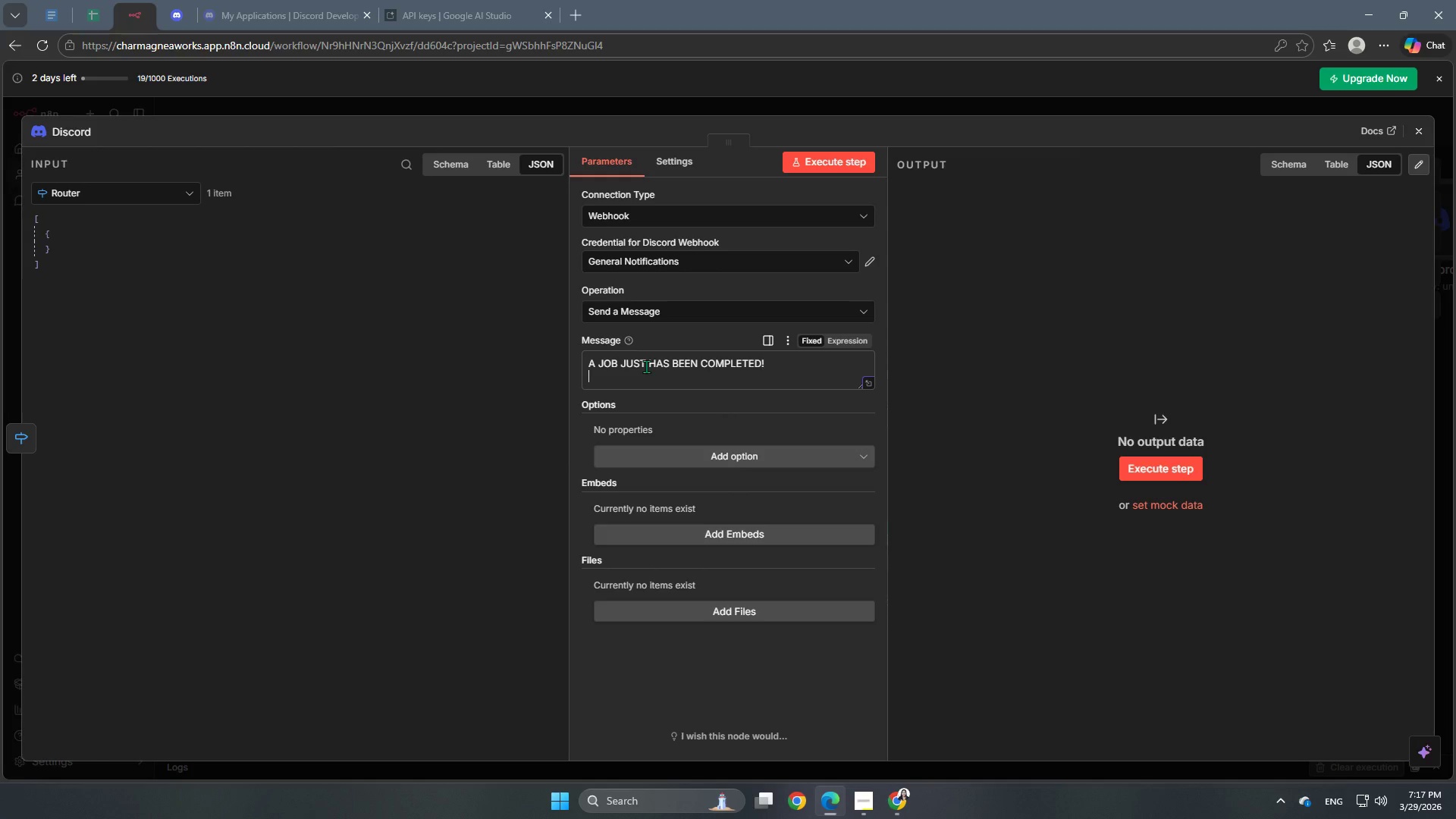 
key(Enter)
 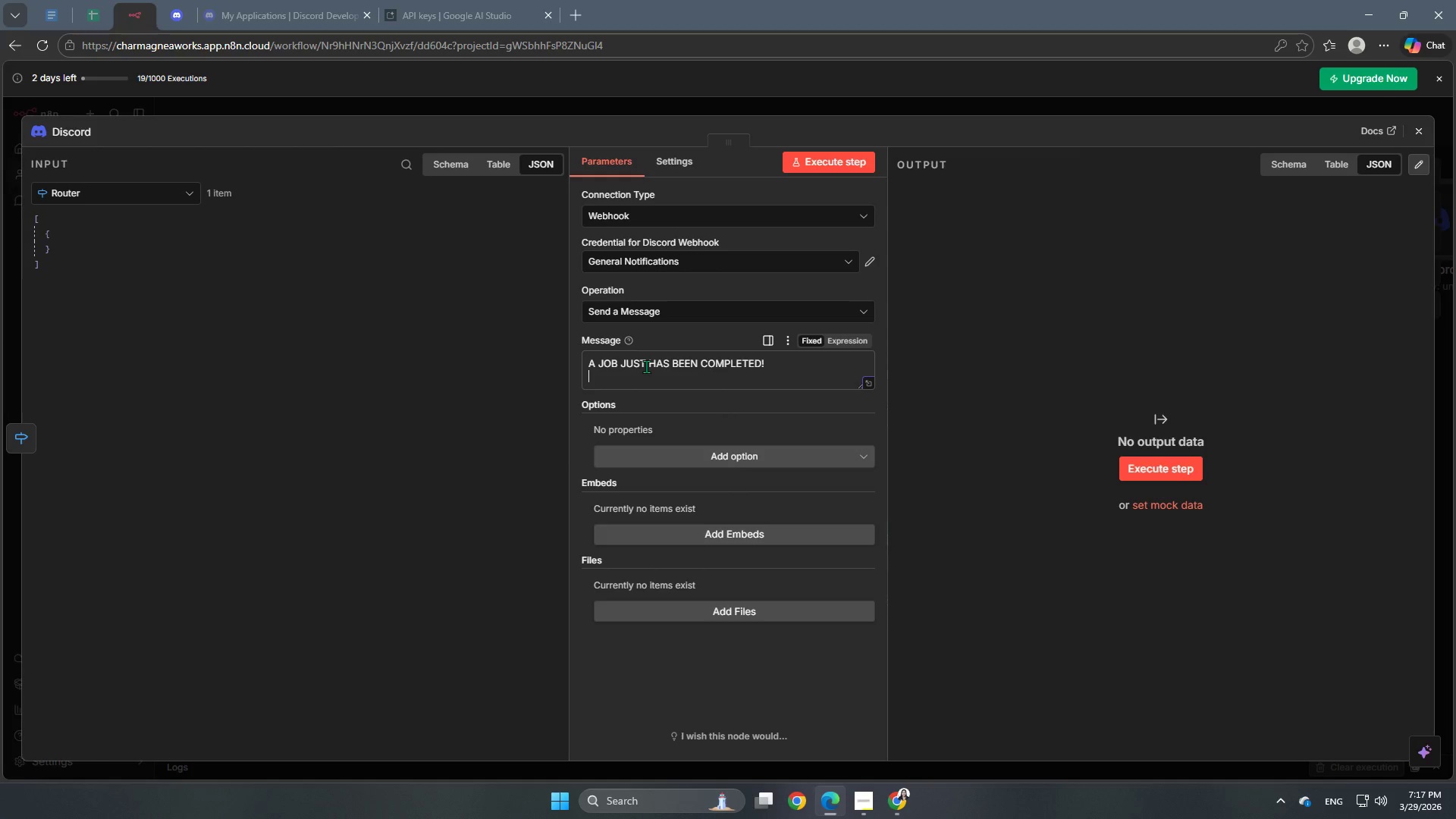 
key(Enter)
 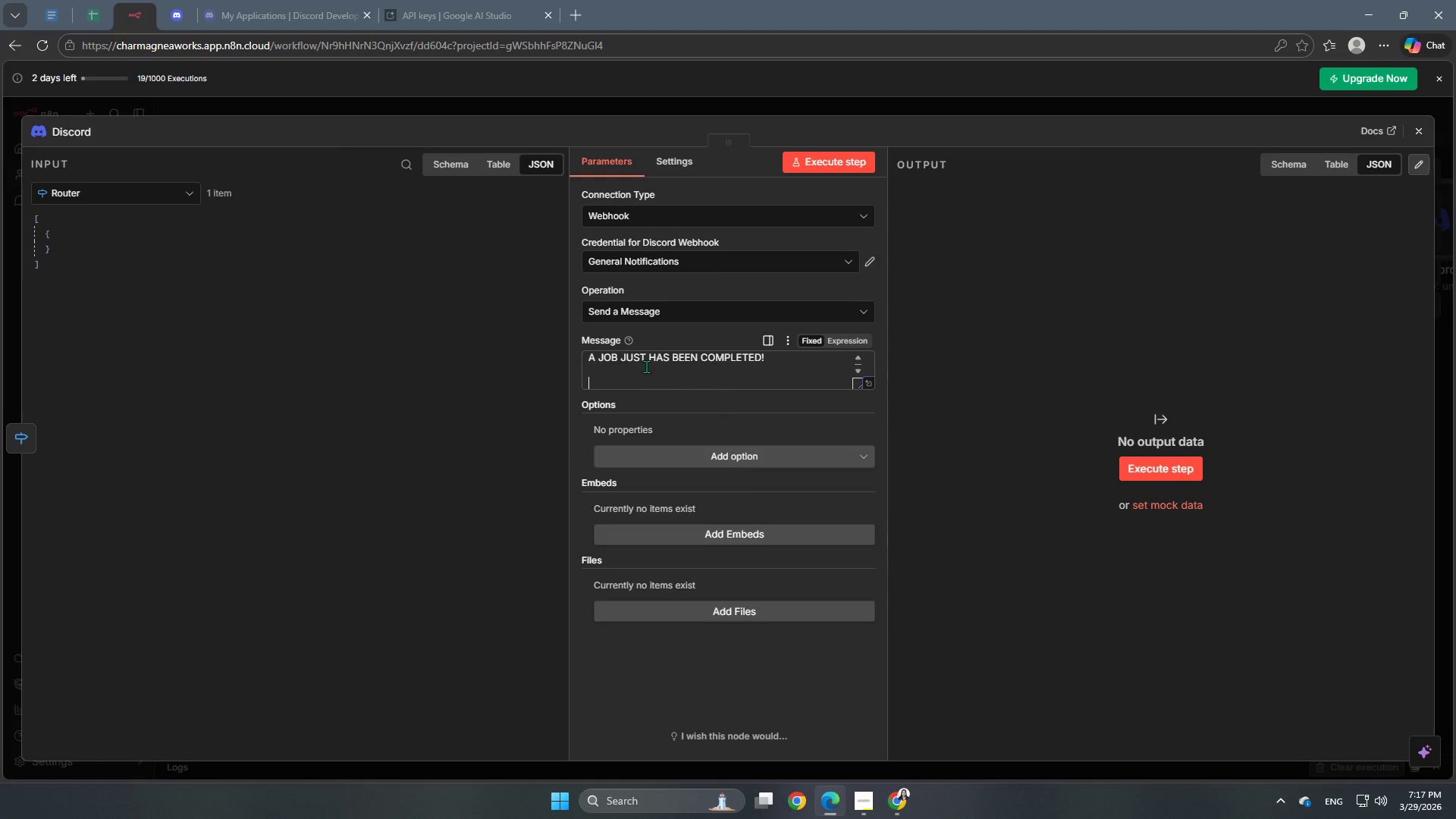 
type(Job ID: )
 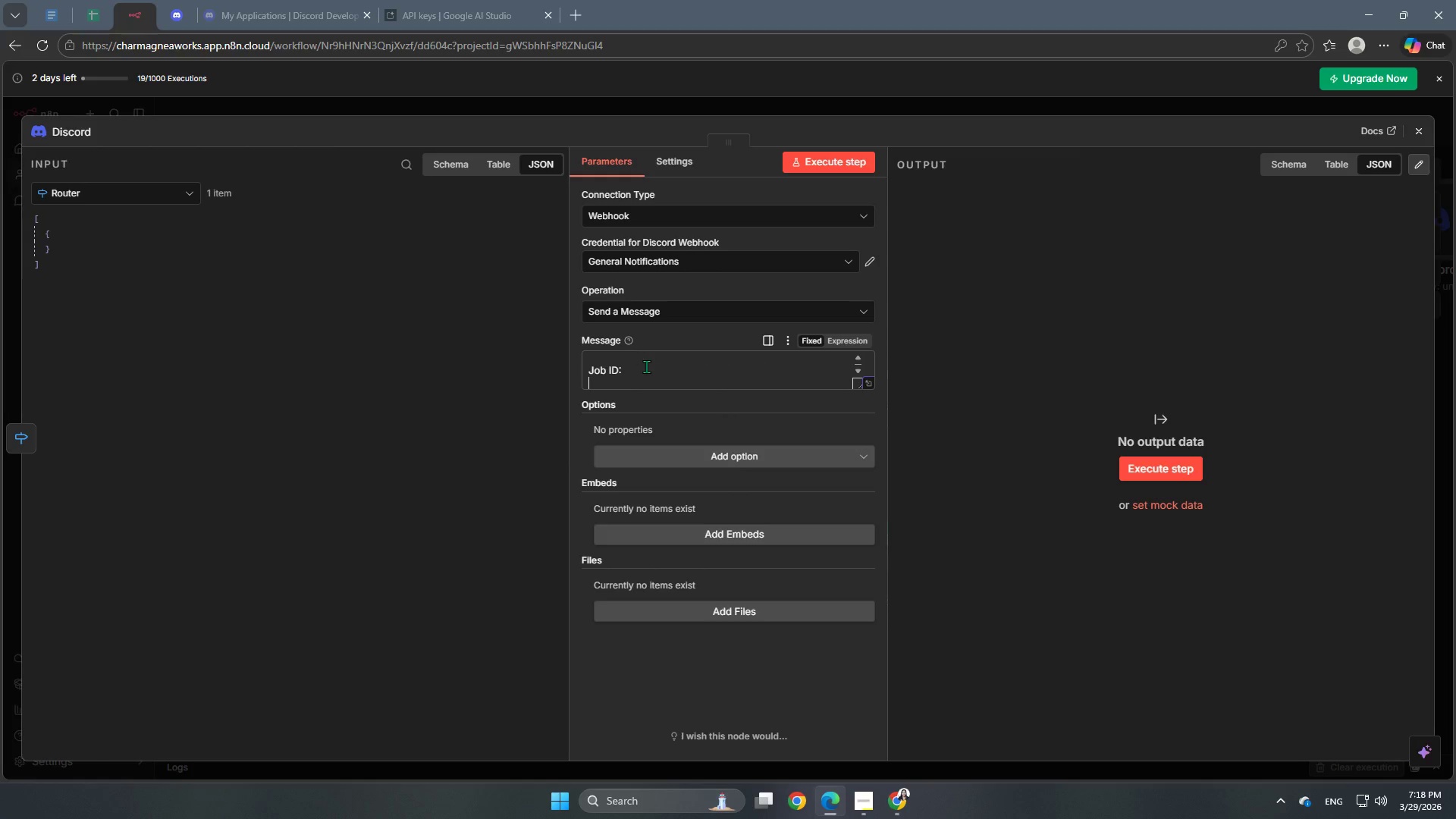 
 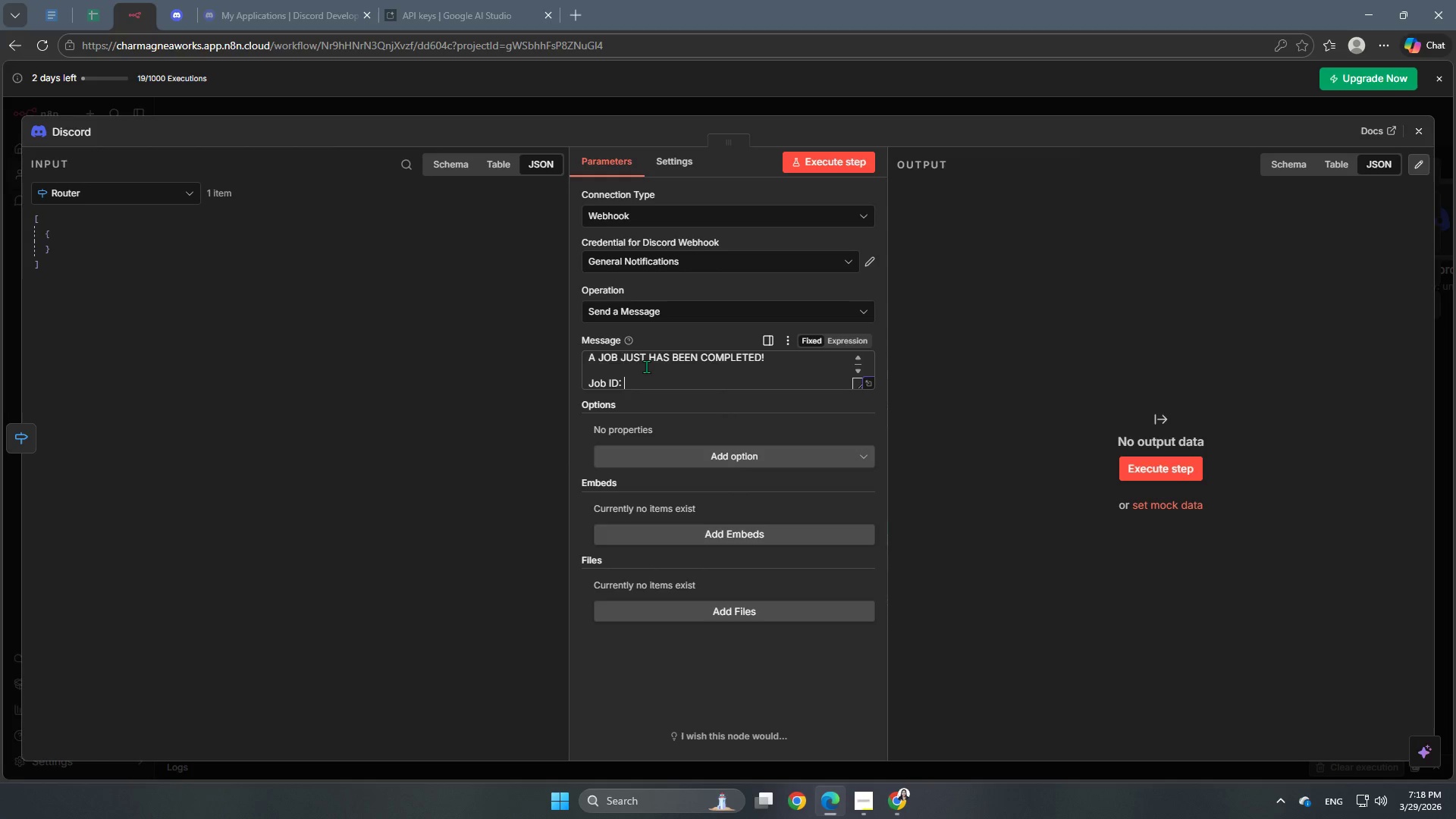 
key(Enter)
 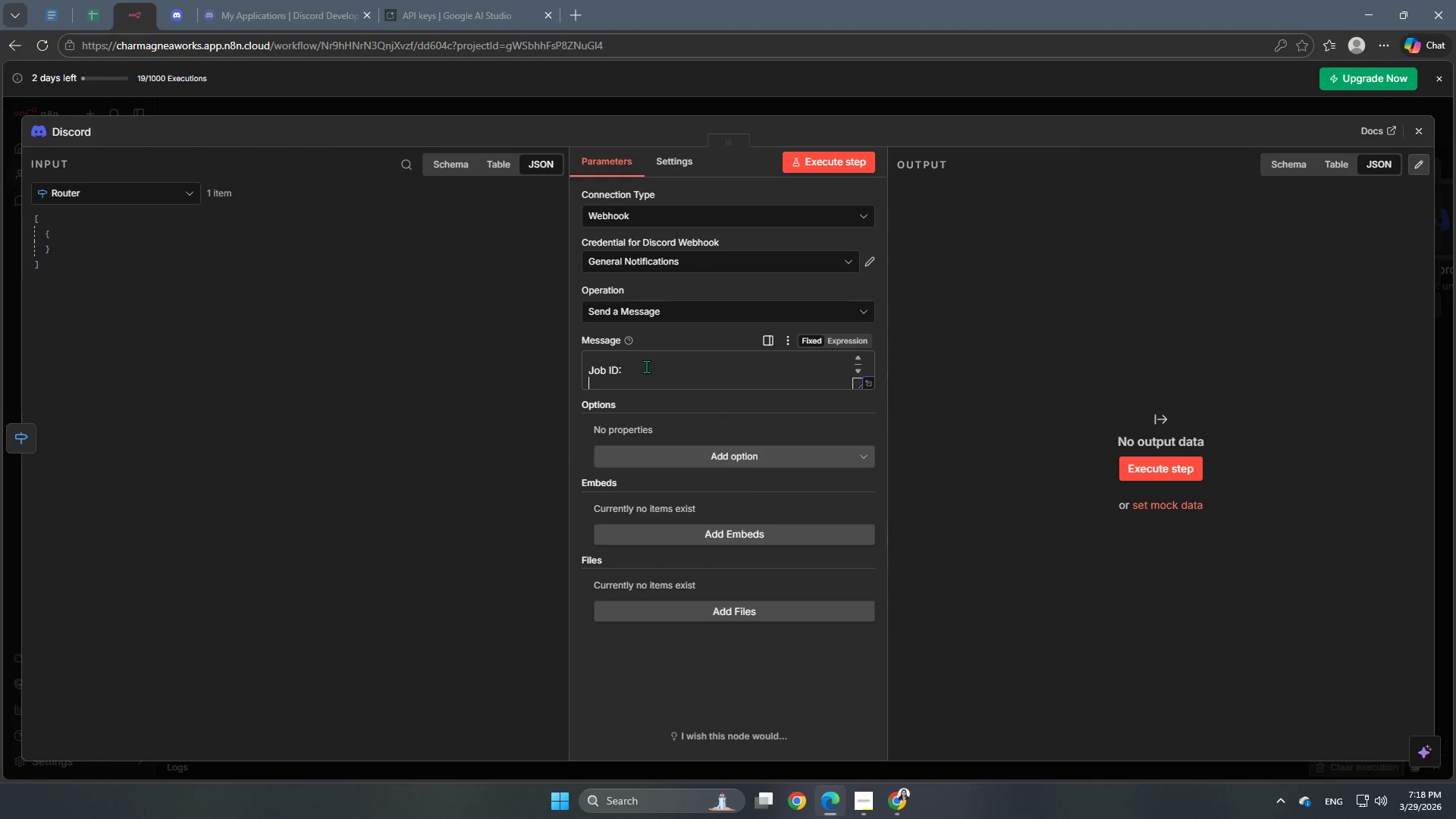 
type(Client: )
 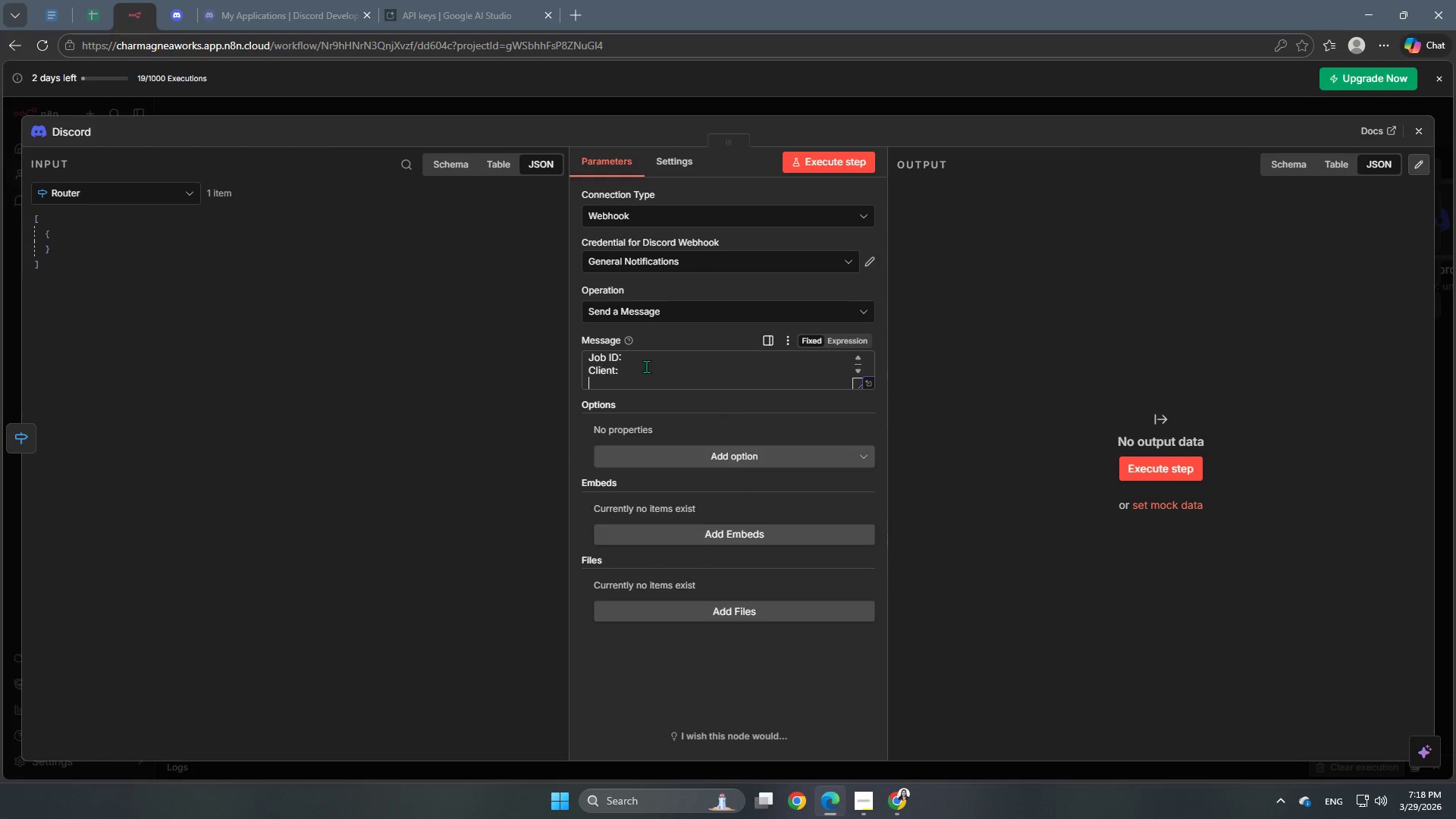 
key(Shift+Enter)
 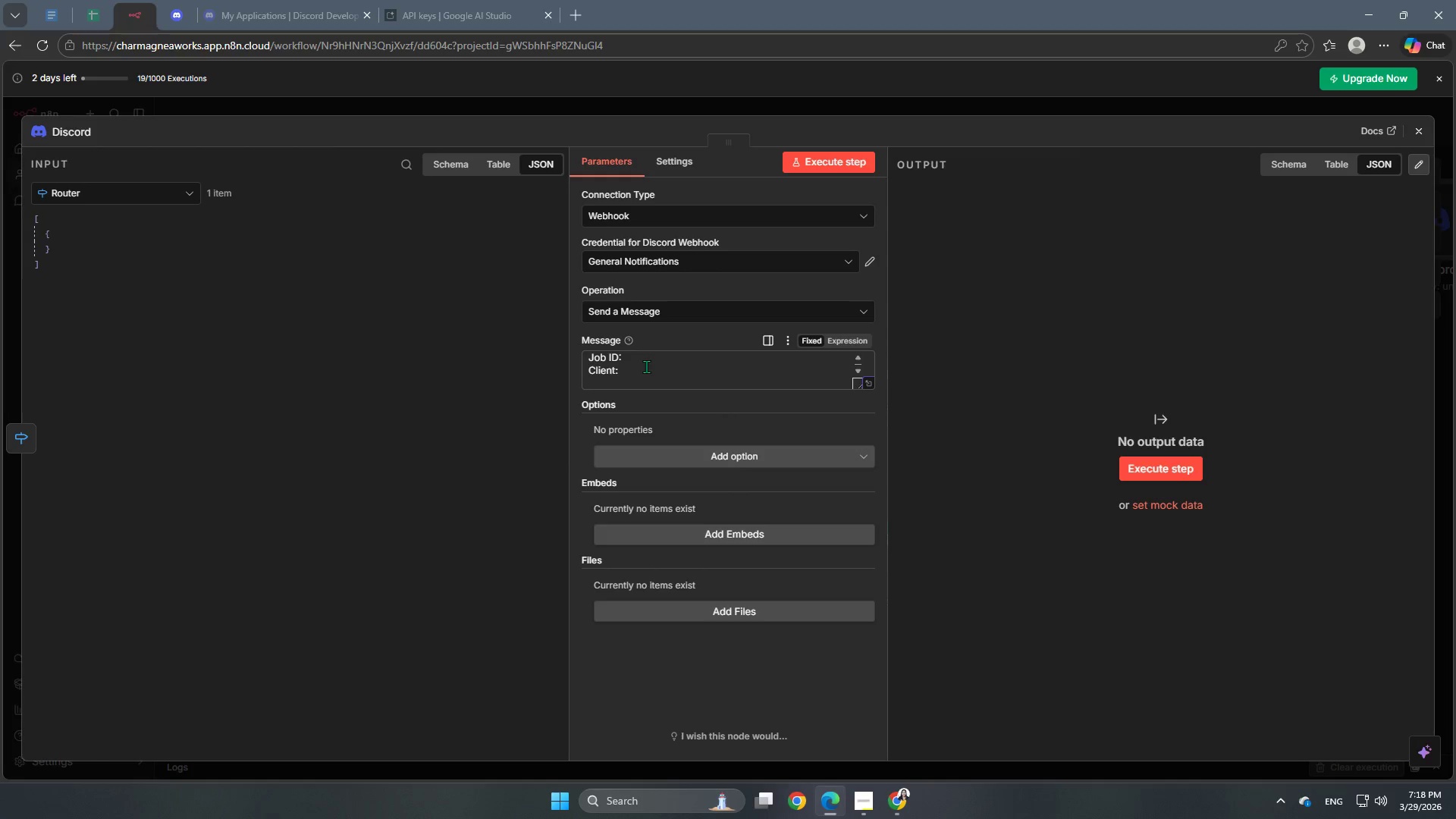 
type(Summary: )
 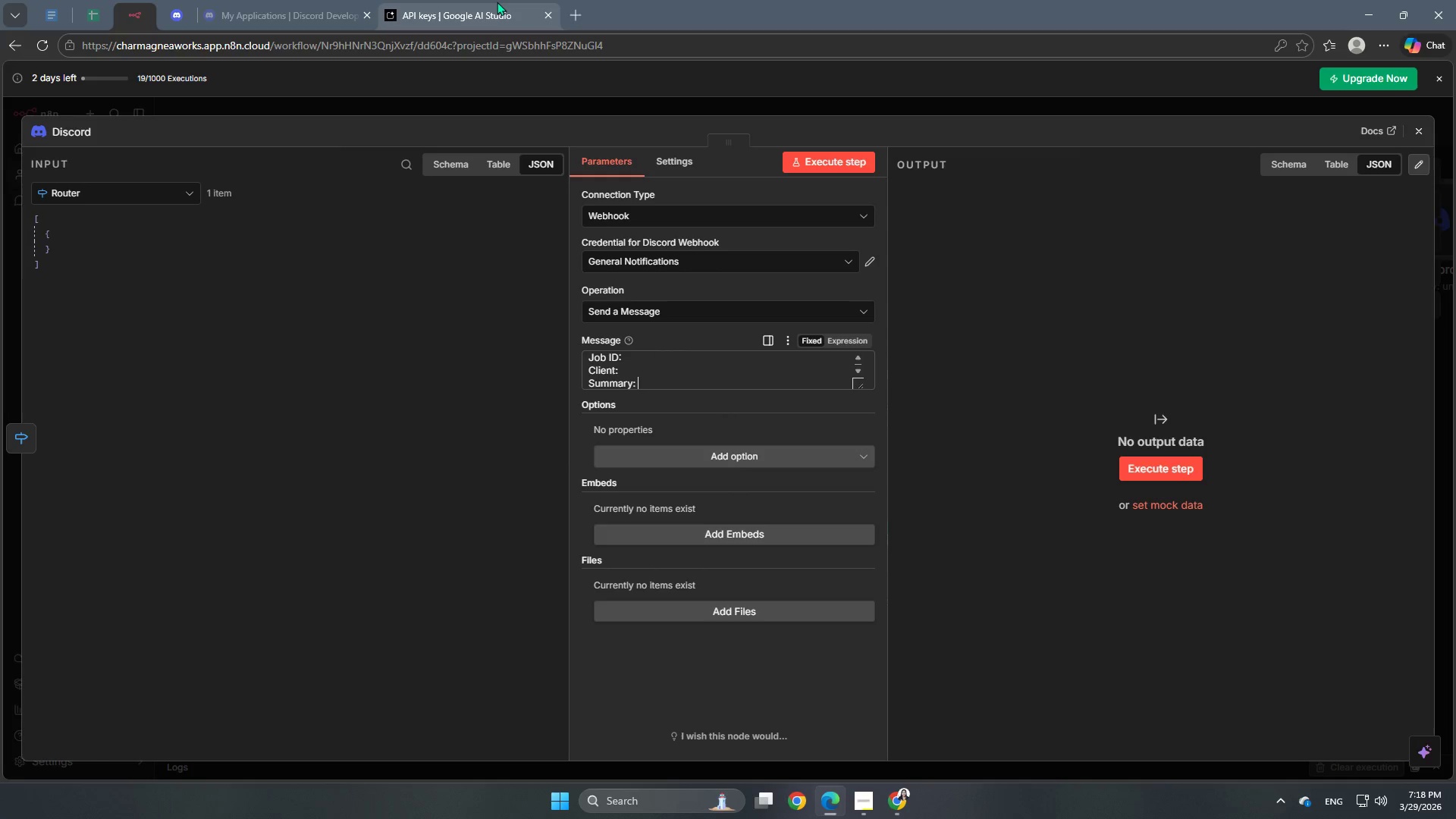 
scroll: coordinate [666, 358], scroll_direction: up, amount: 3.0
 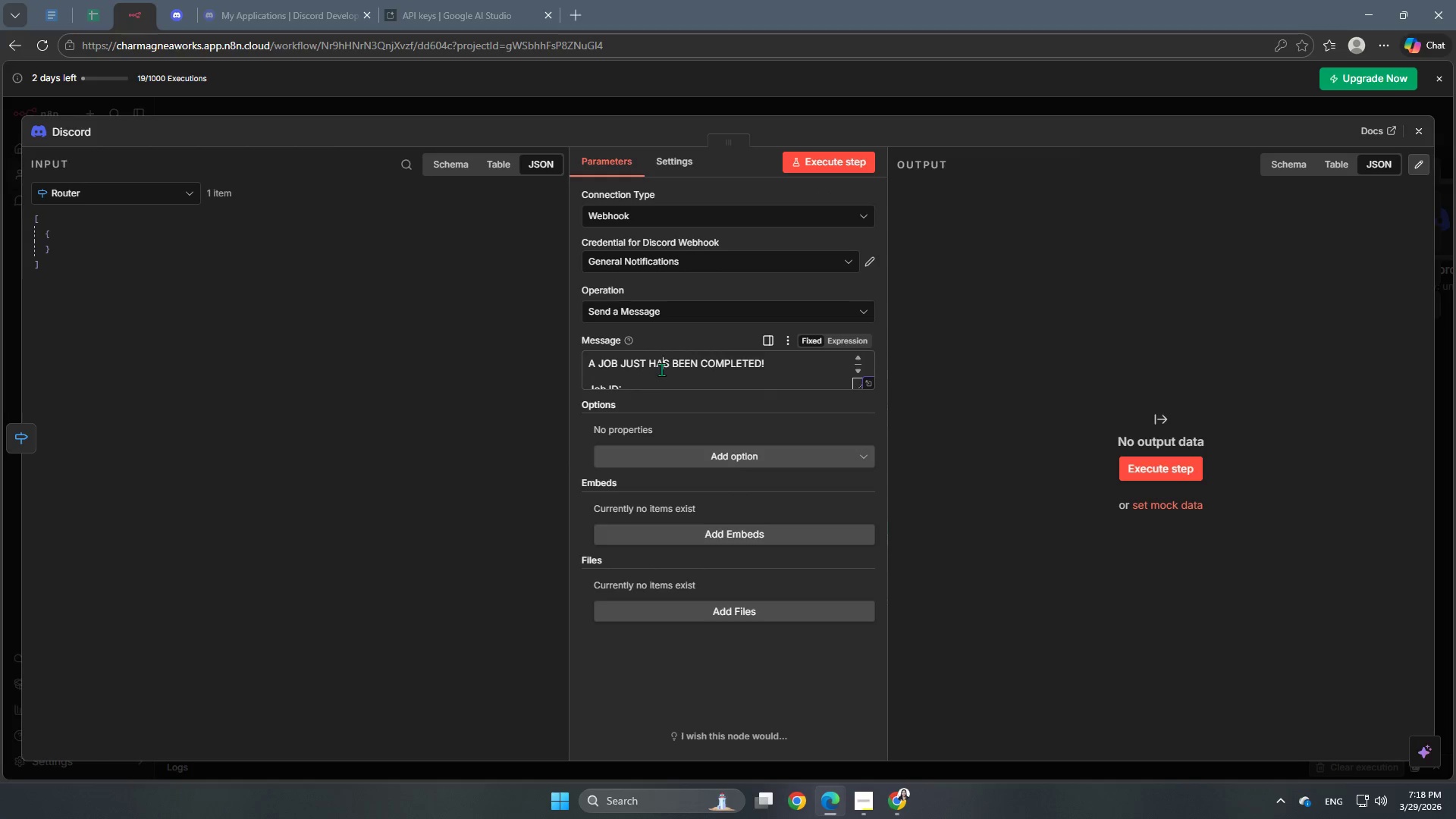 
double_click([655, 382])
 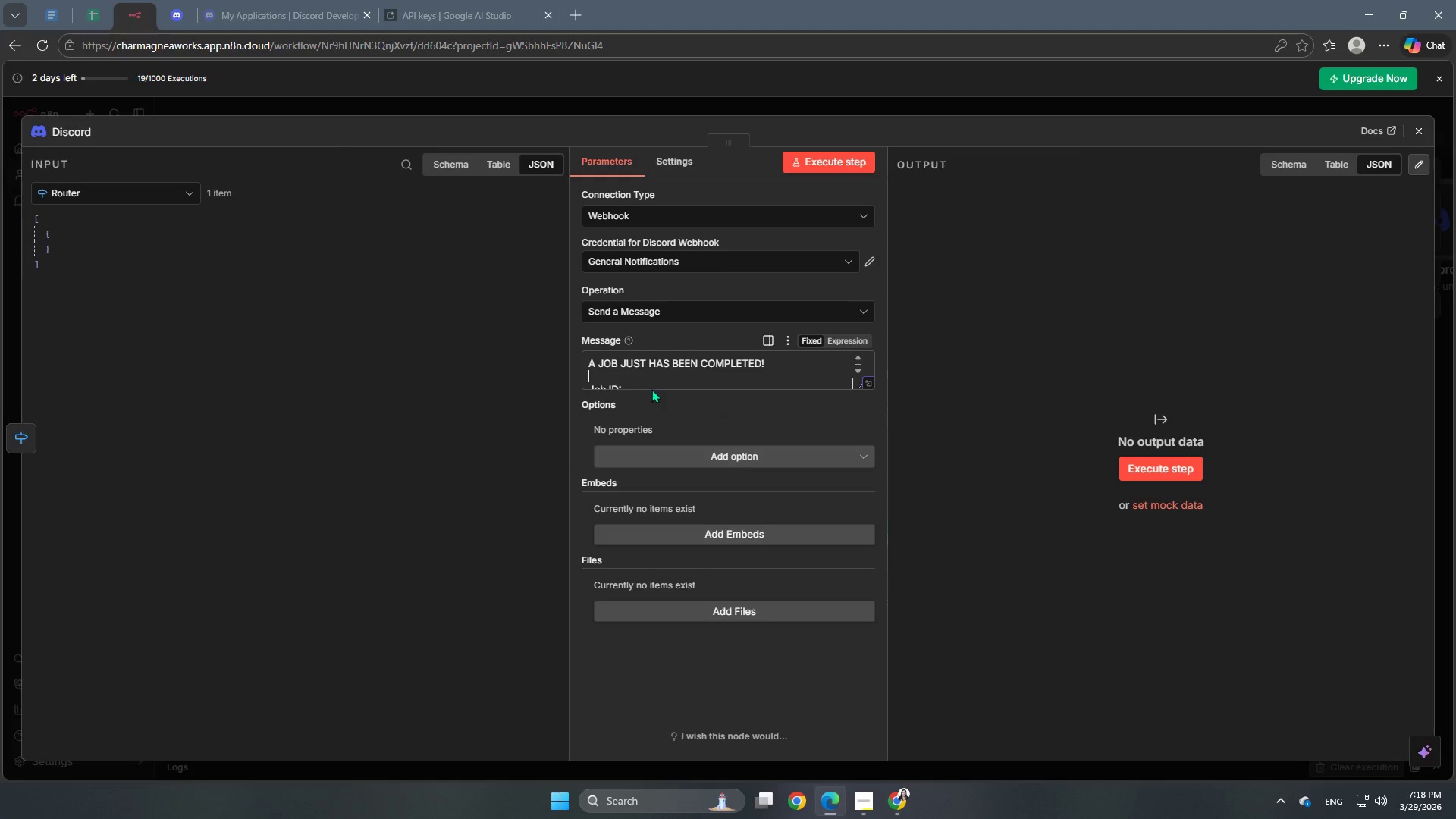 
double_click([651, 383])
 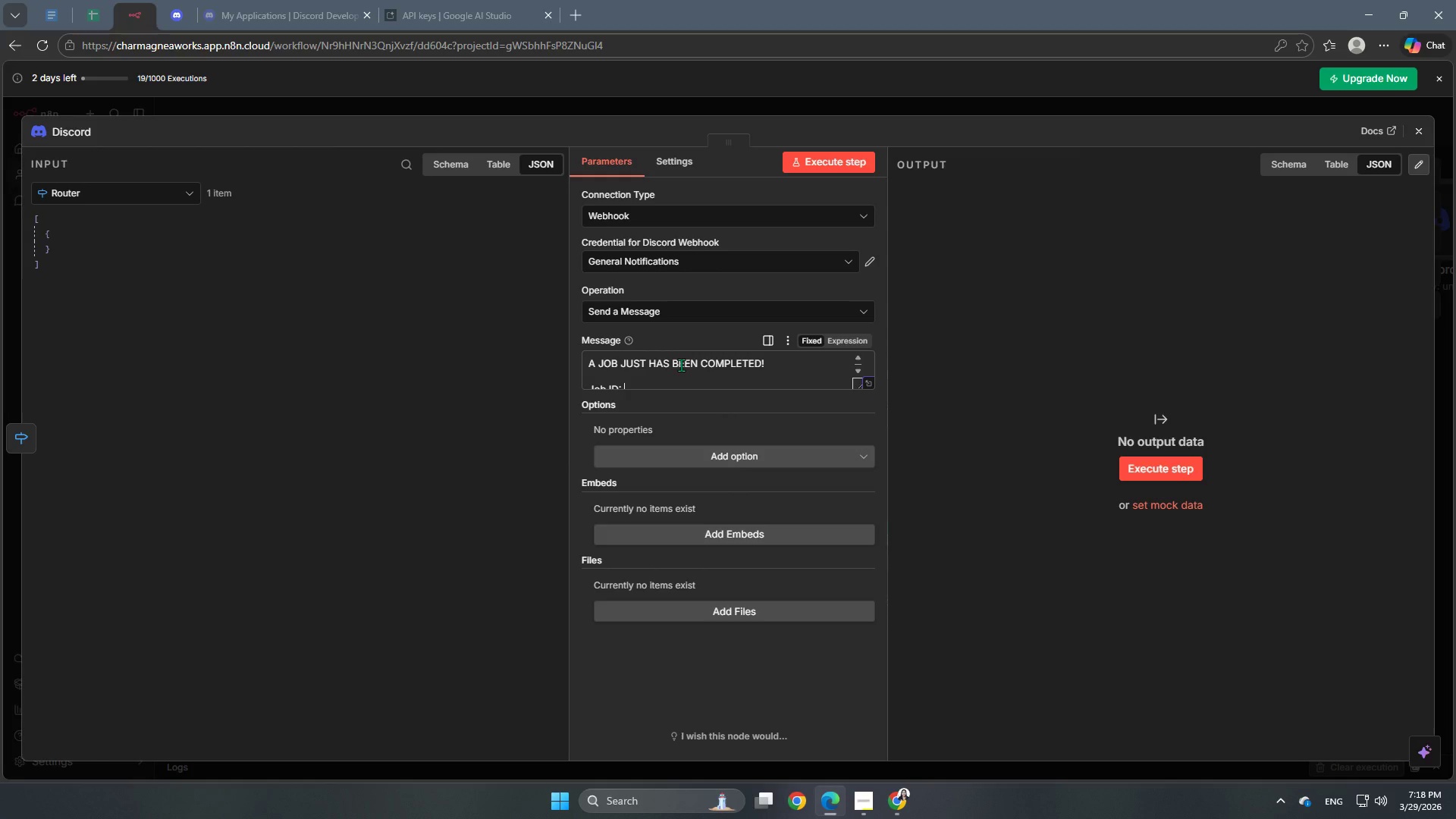 
key(ArrowDown)
 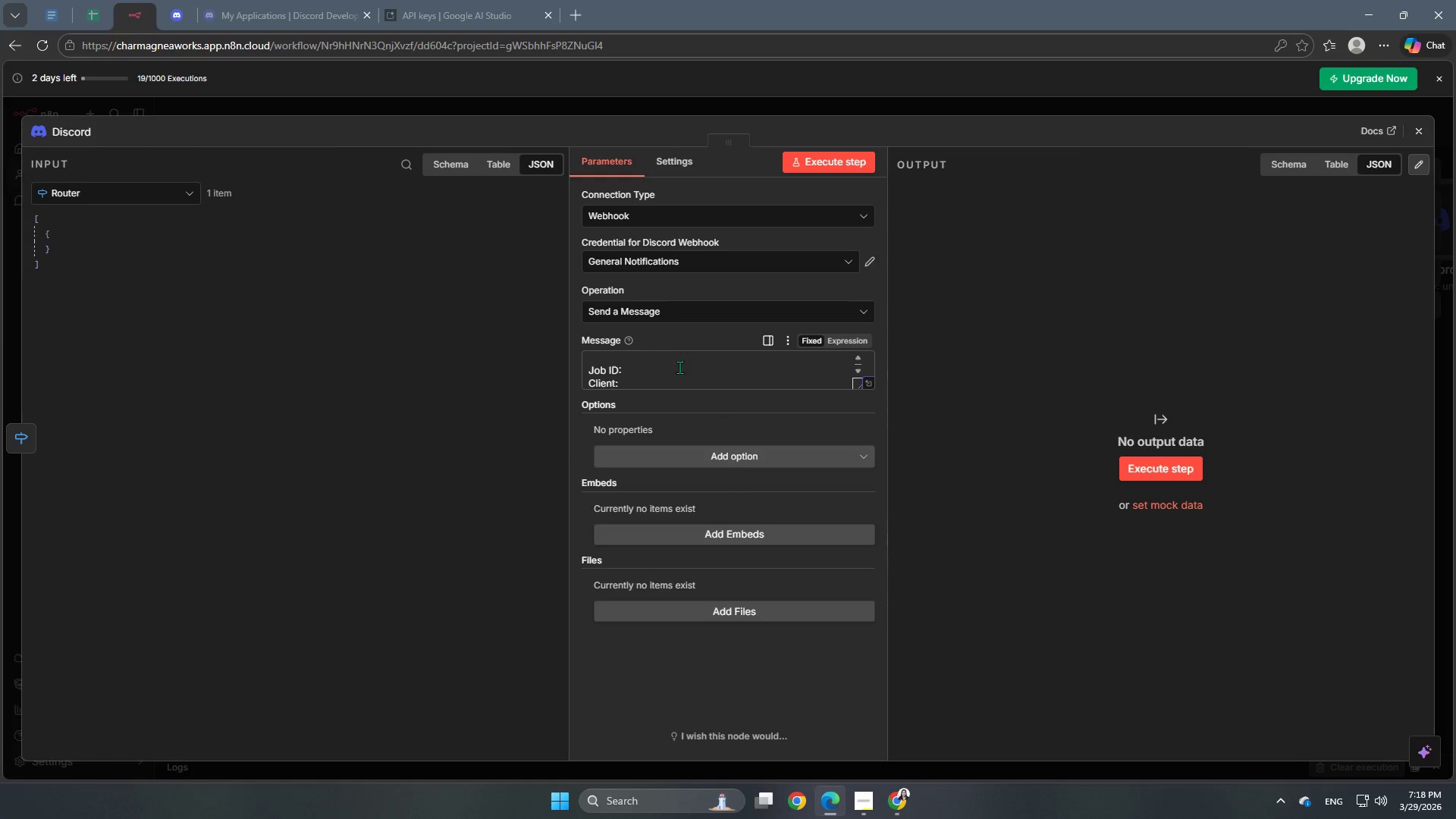 
key(ArrowUp)
 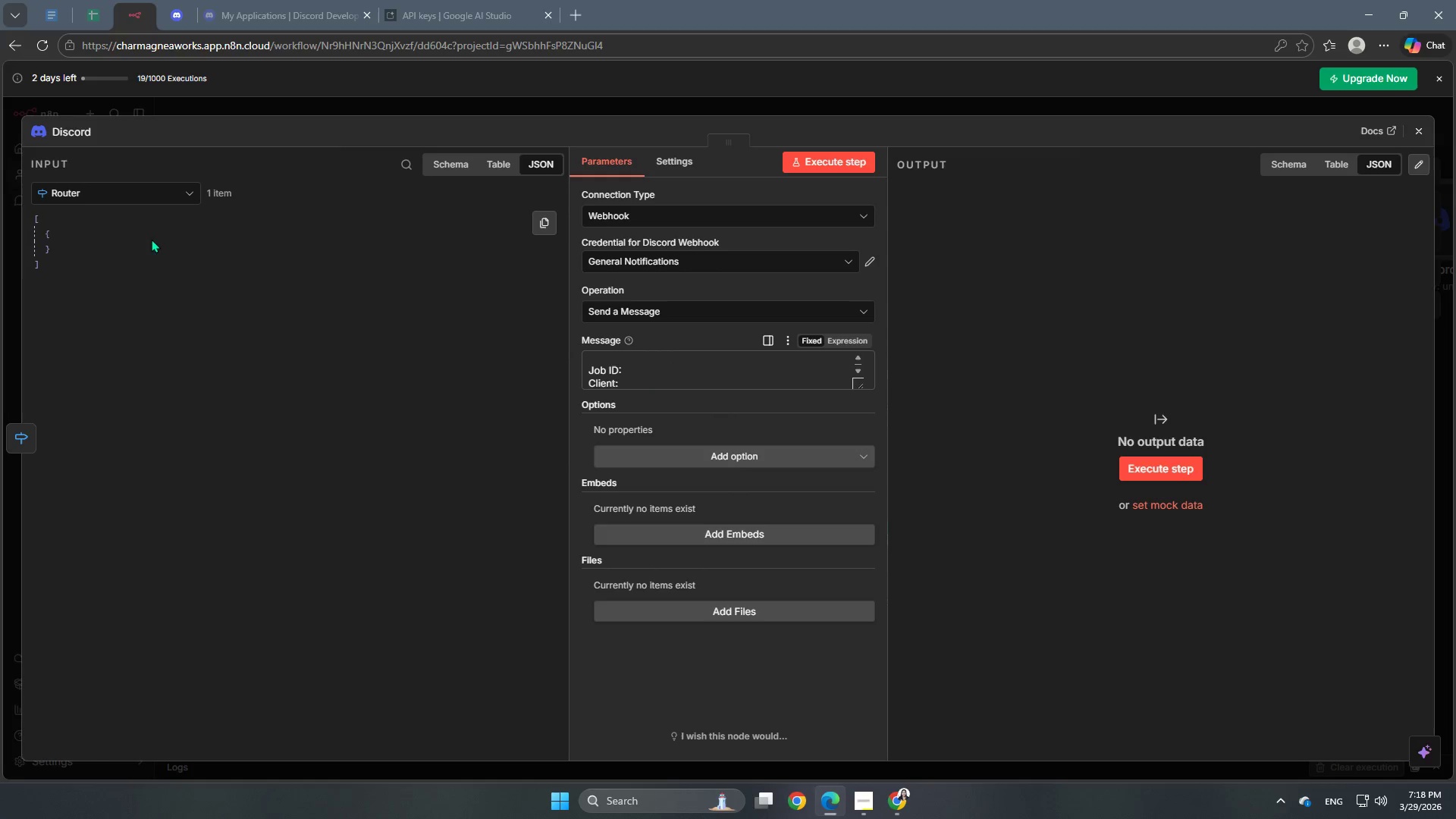 
left_click([140, 196])
 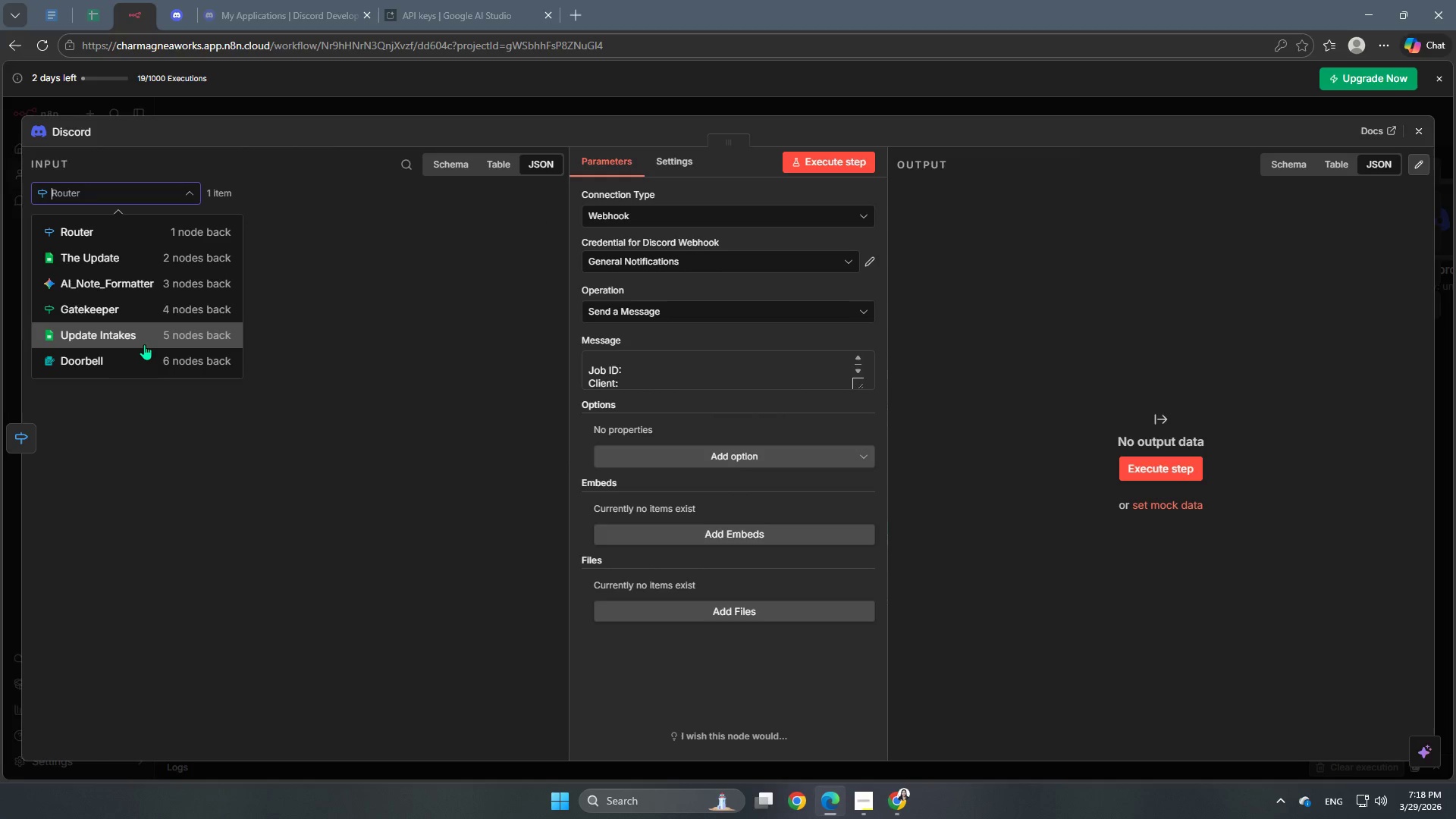 
left_click([144, 344])
 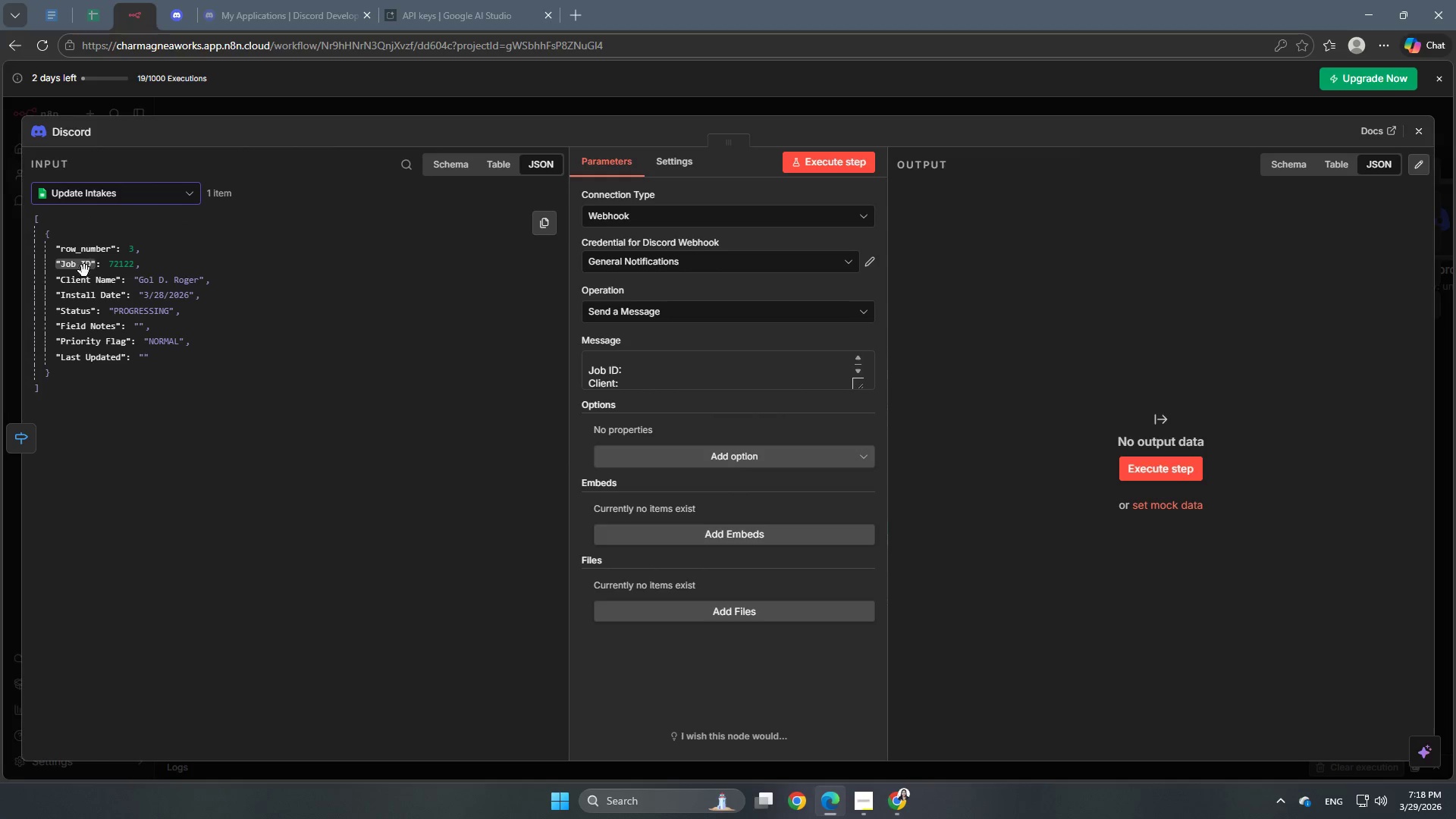 
left_click_drag(start_coordinate=[77, 263], to_coordinate=[675, 380])
 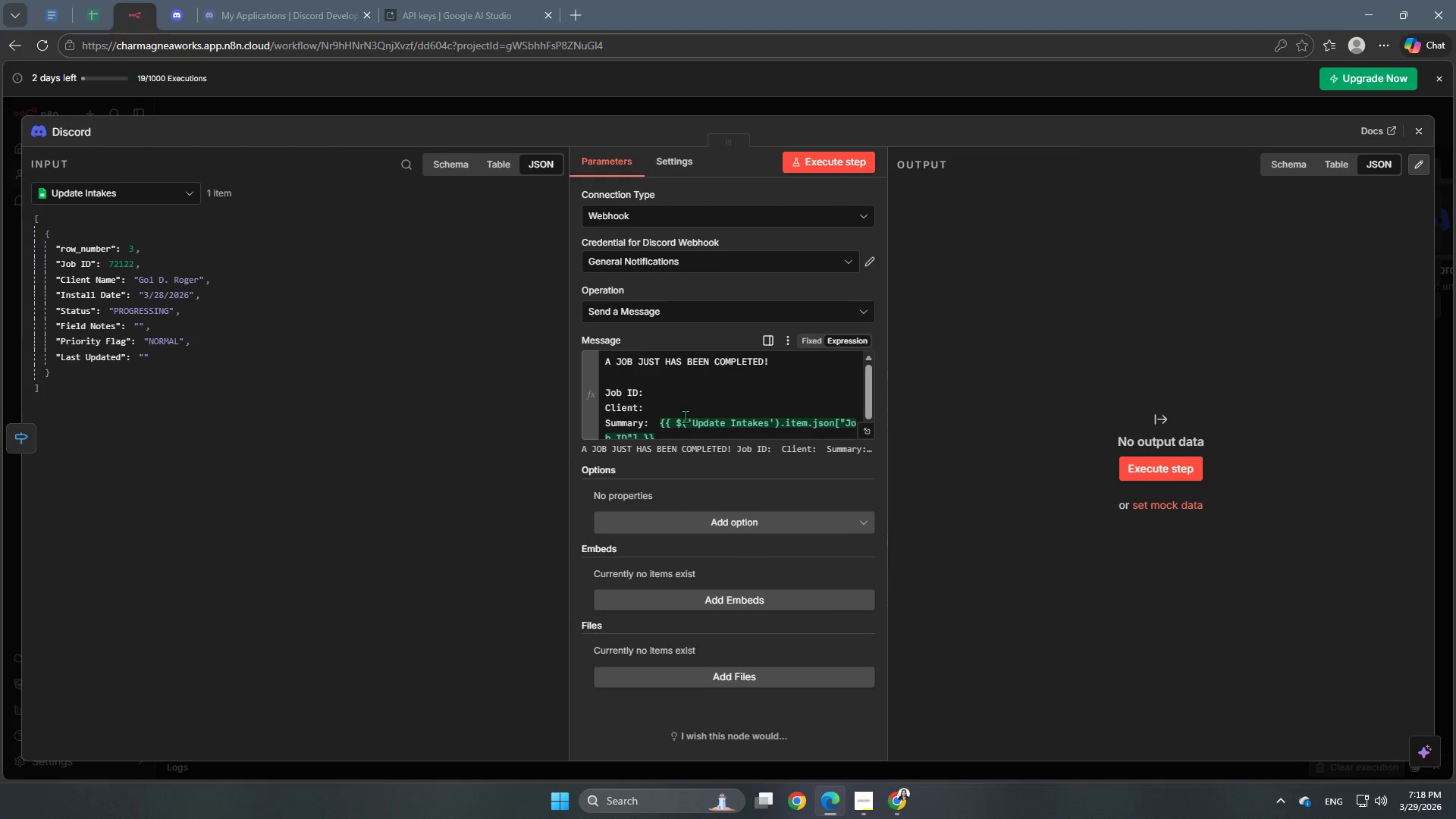 
scroll: coordinate [664, 418], scroll_direction: down, amount: 2.0
 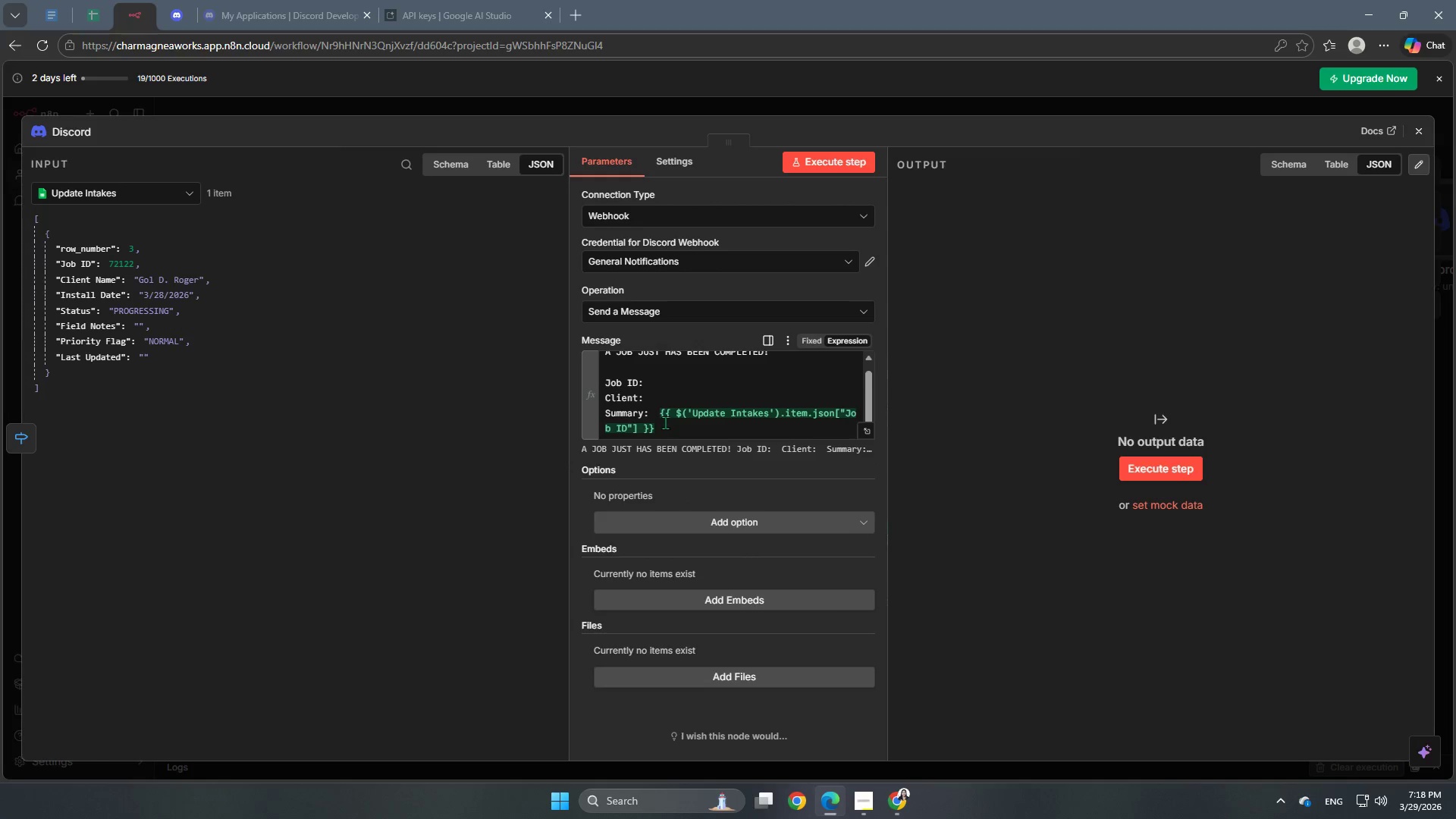 
left_click_drag(start_coordinate=[665, 424], to_coordinate=[657, 416])
 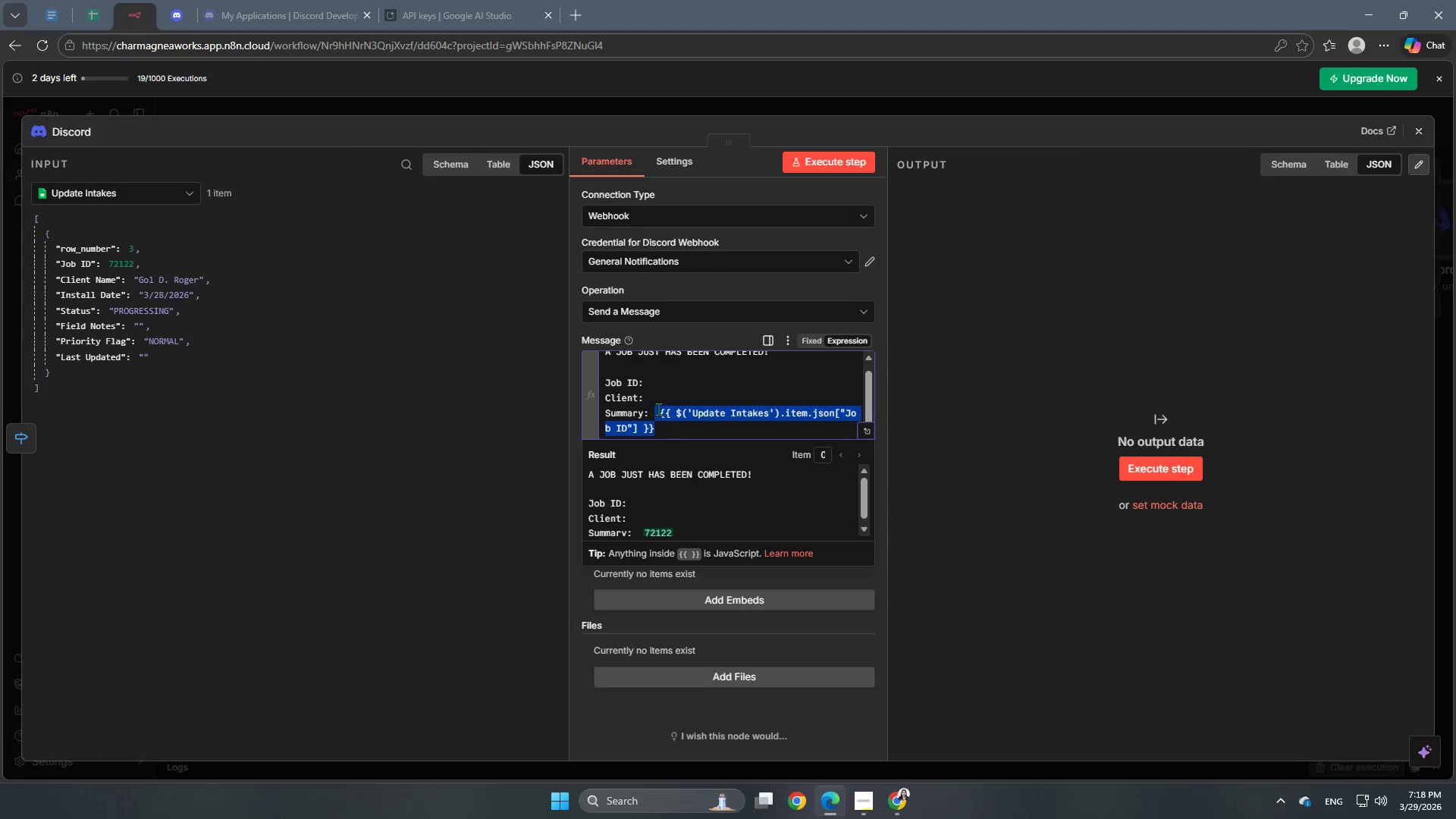 
key(Backspace)
 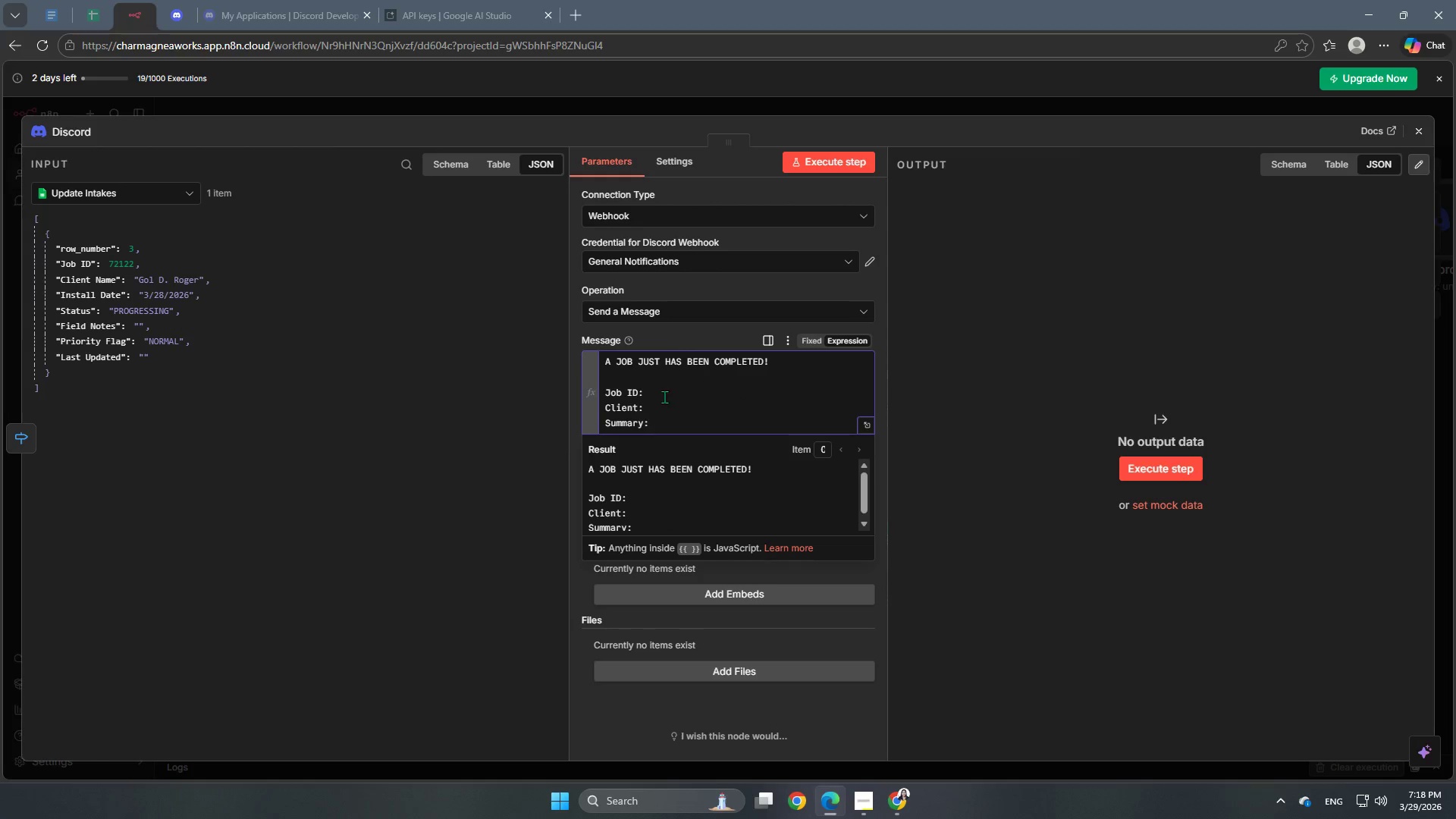 
left_click([661, 391])
 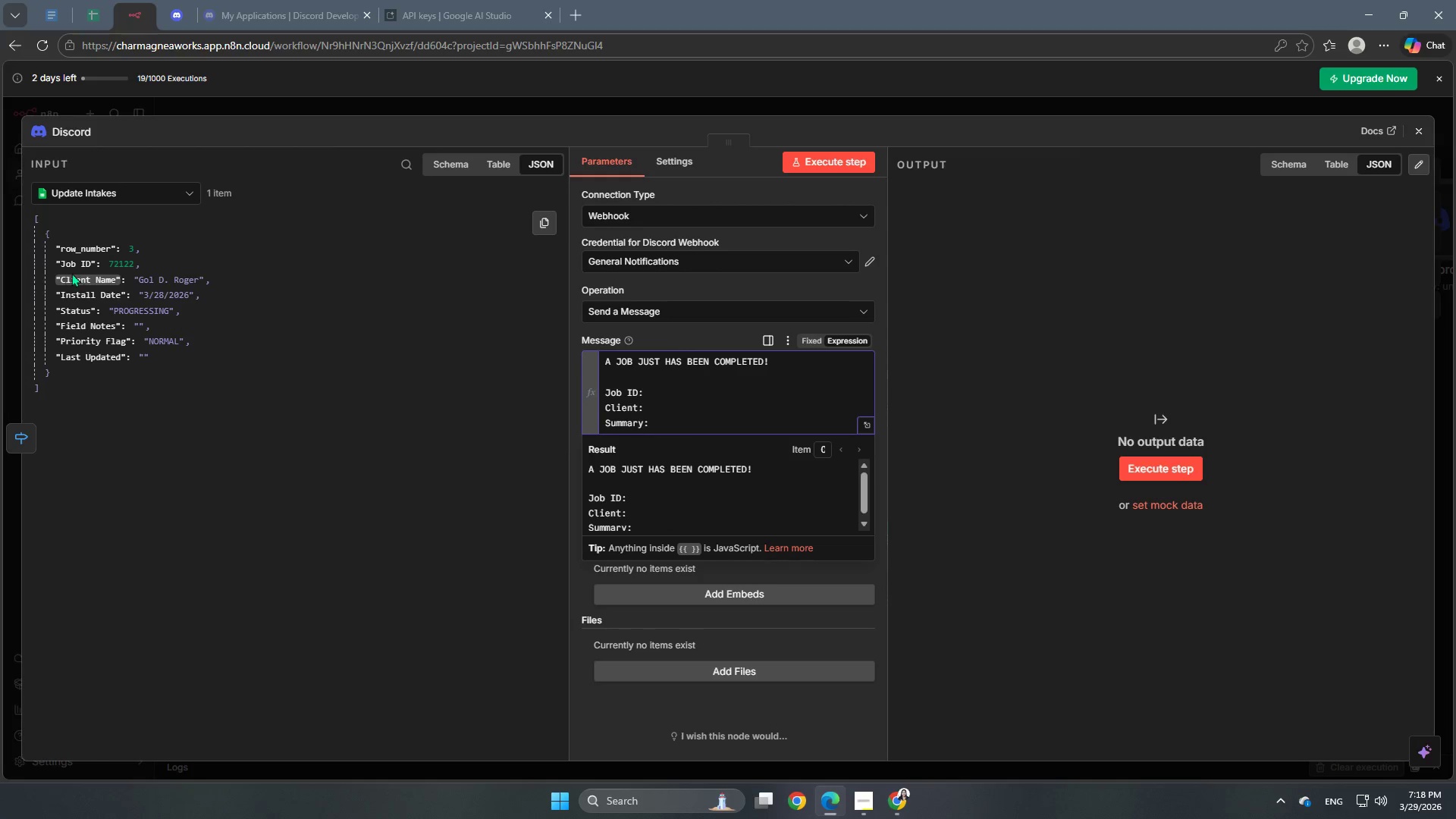 
left_click_drag(start_coordinate=[74, 264], to_coordinate=[680, 391])
 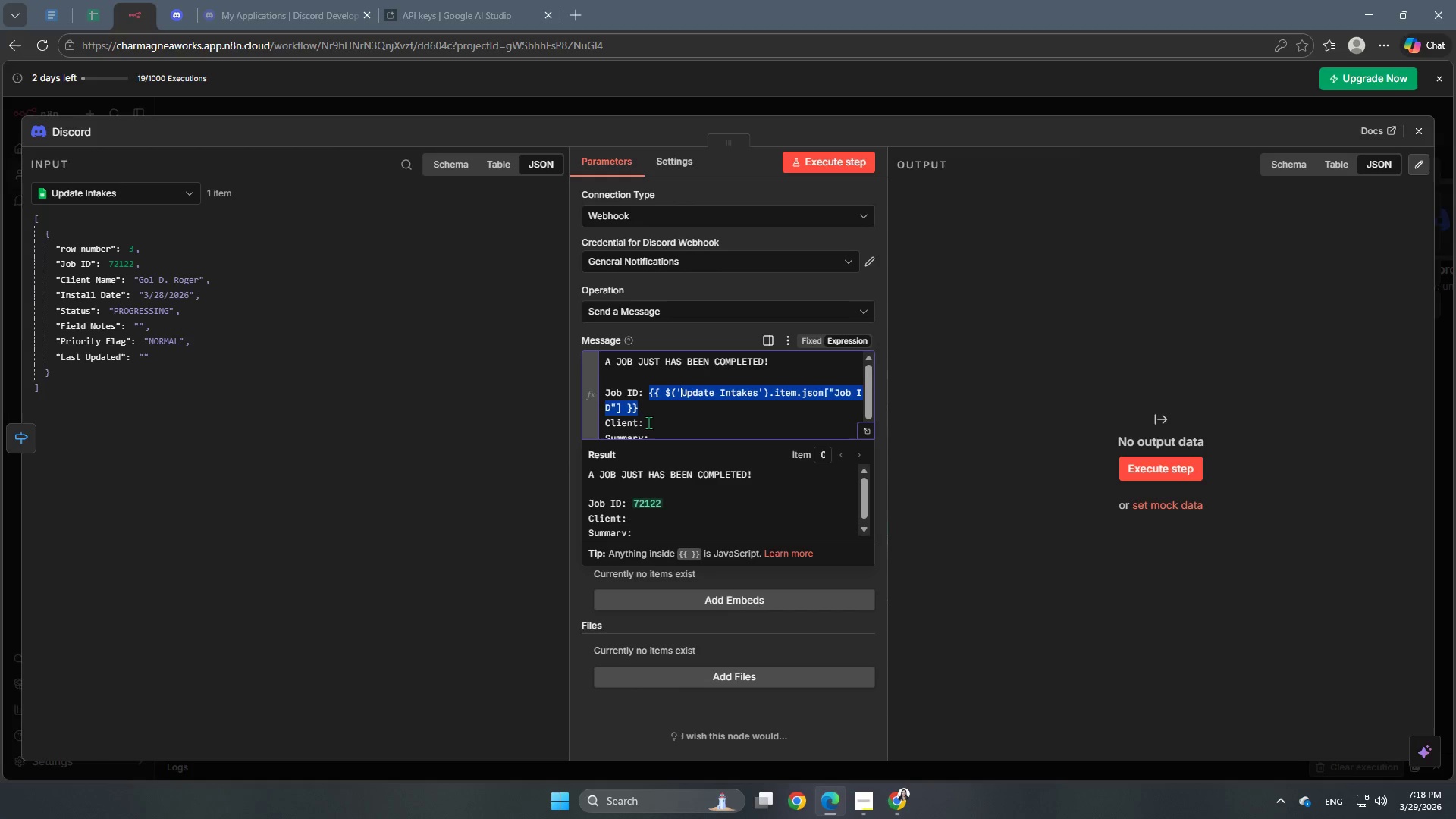 
left_click([661, 424])
 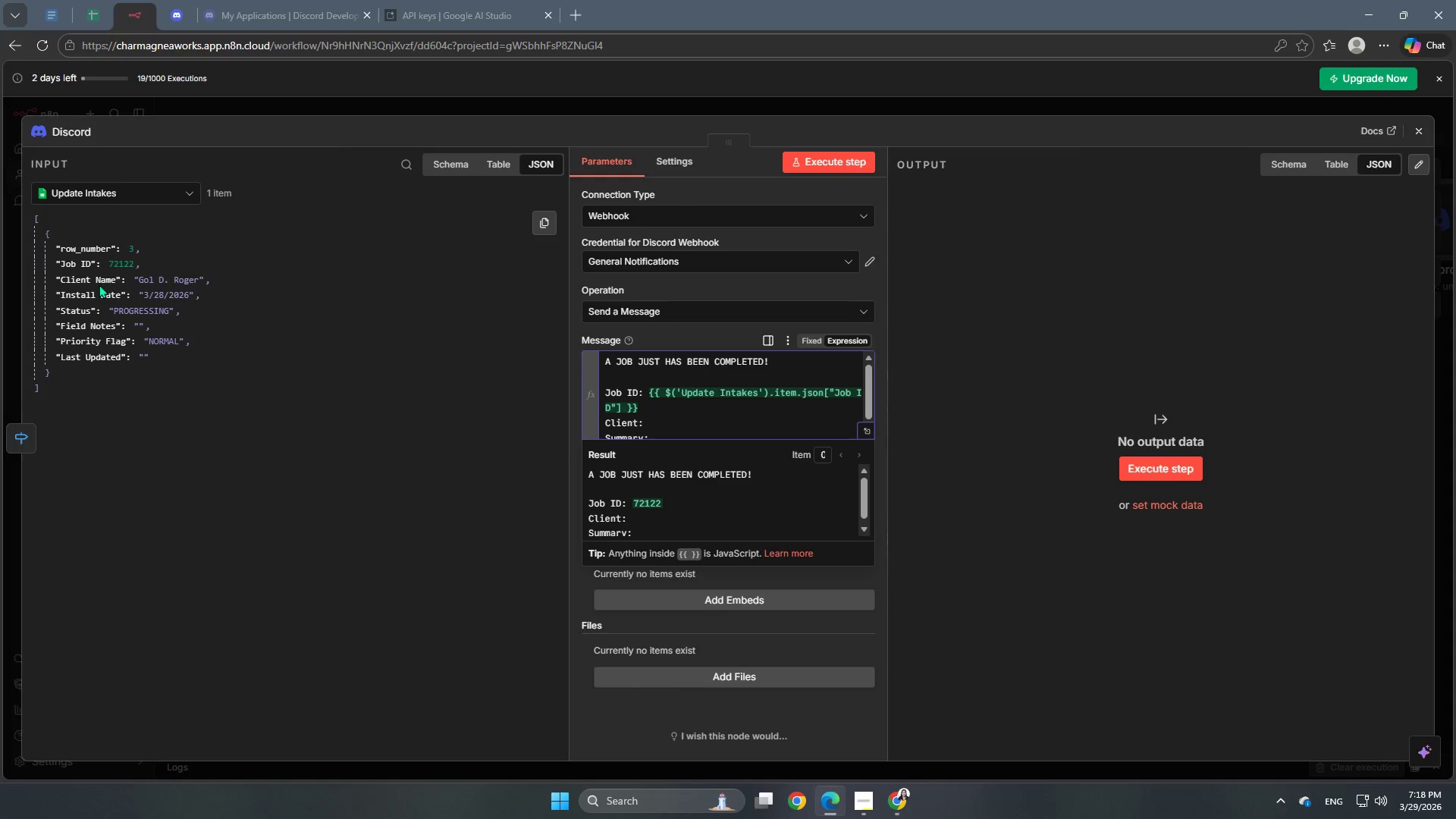 
left_click_drag(start_coordinate=[99, 281], to_coordinate=[714, 425])
 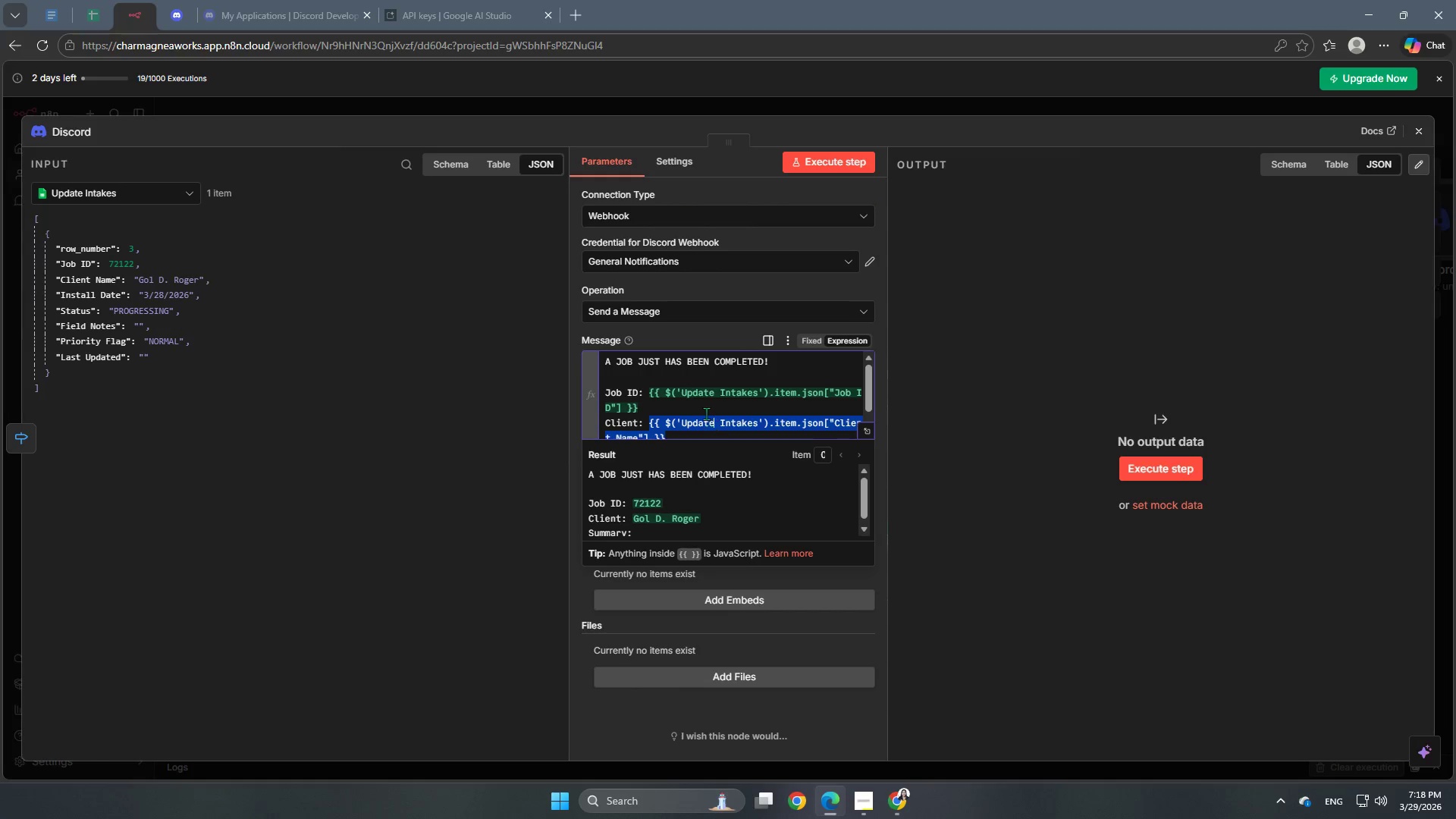 
scroll: coordinate [705, 413], scroll_direction: down, amount: 2.0
 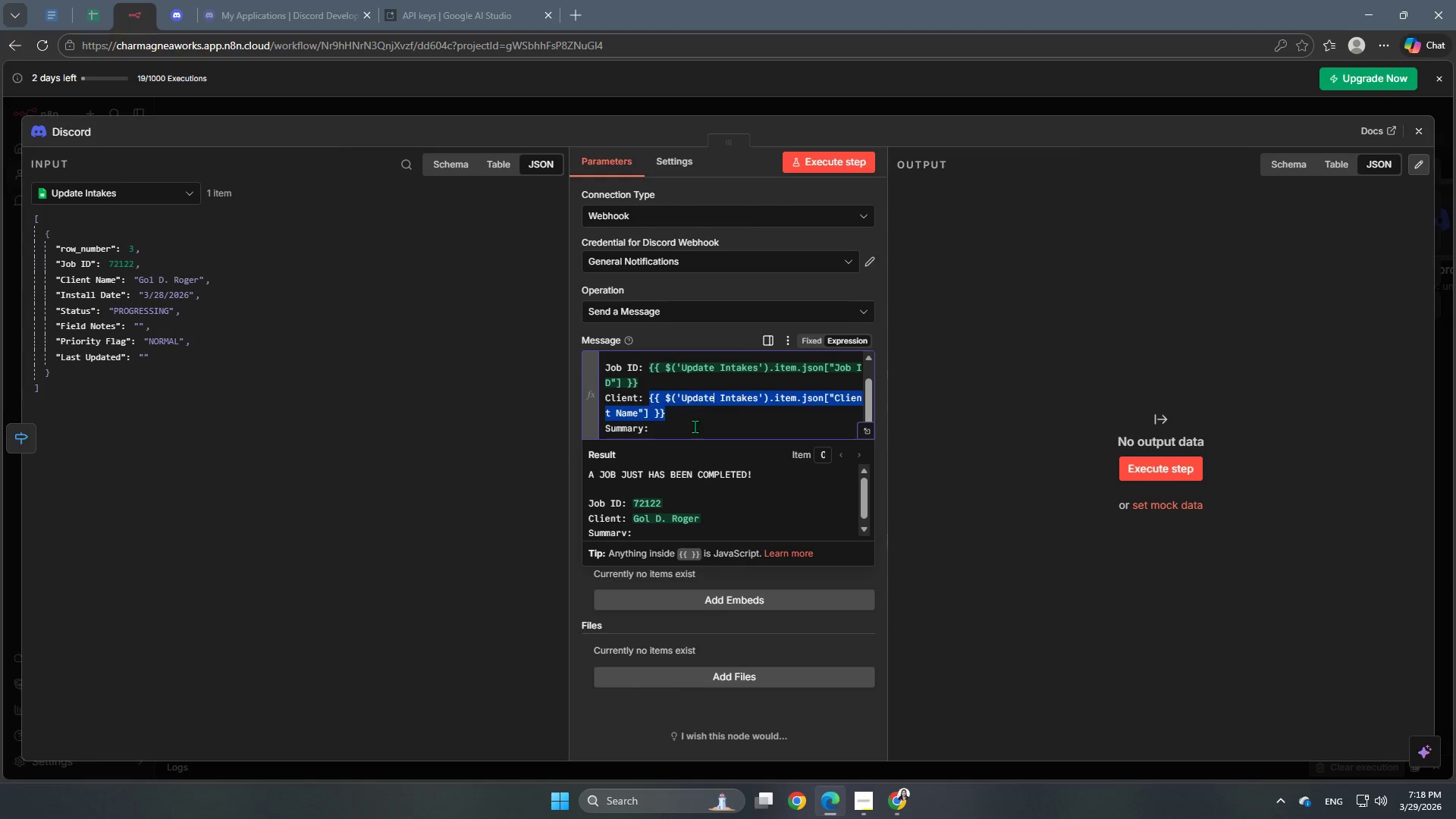 
left_click([694, 427])
 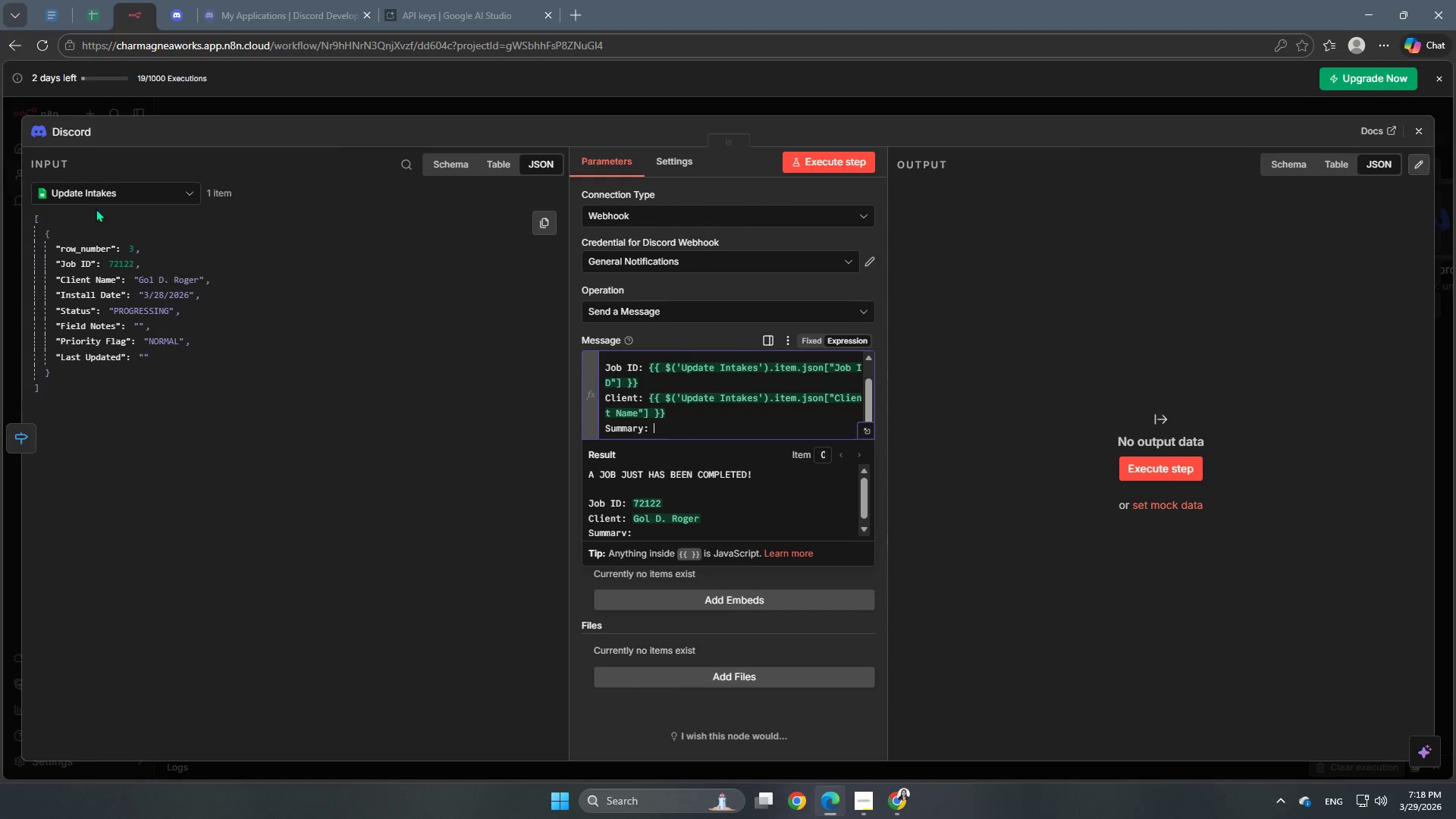 
left_click([90, 188])
 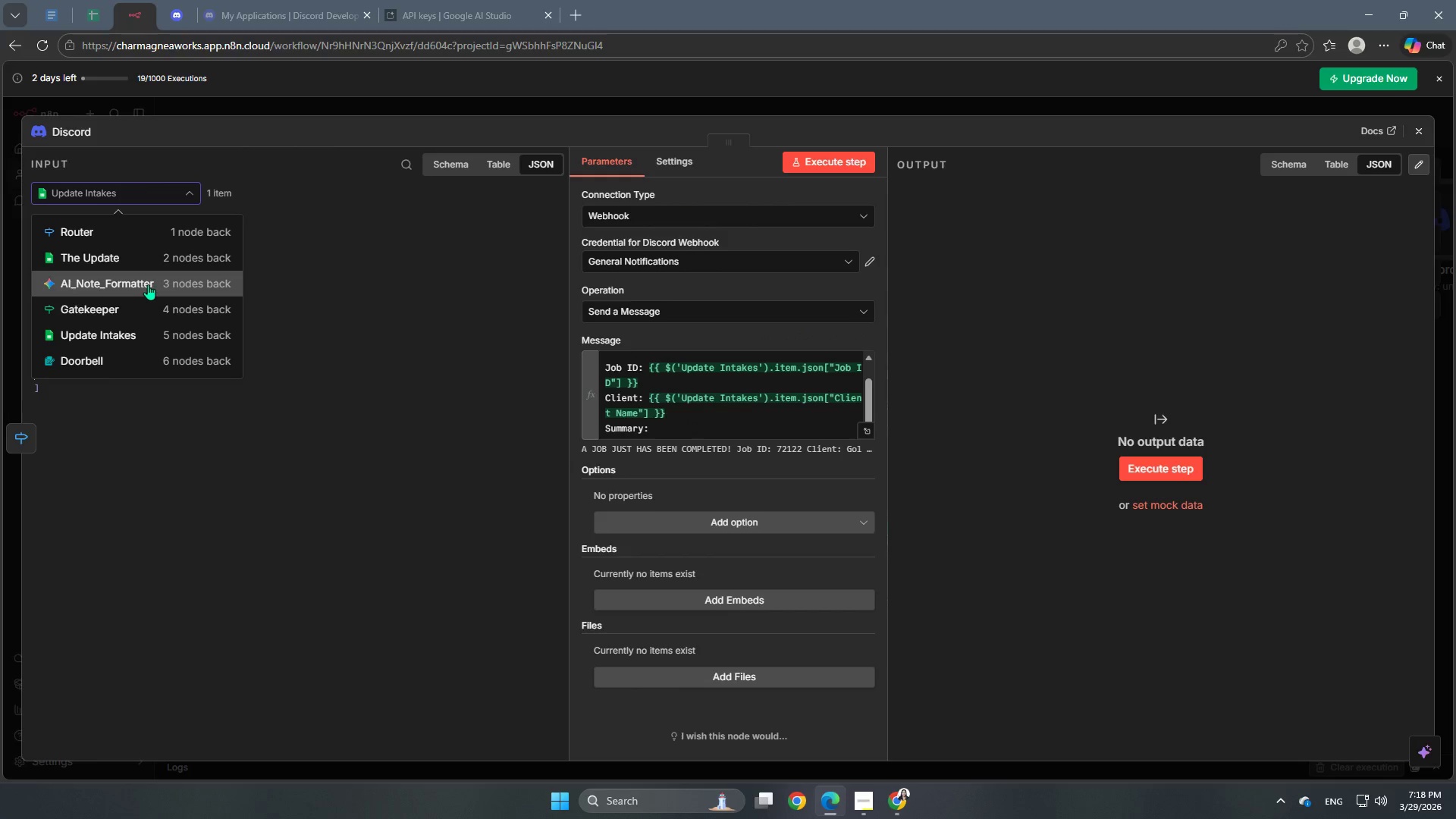 
left_click([148, 284])
 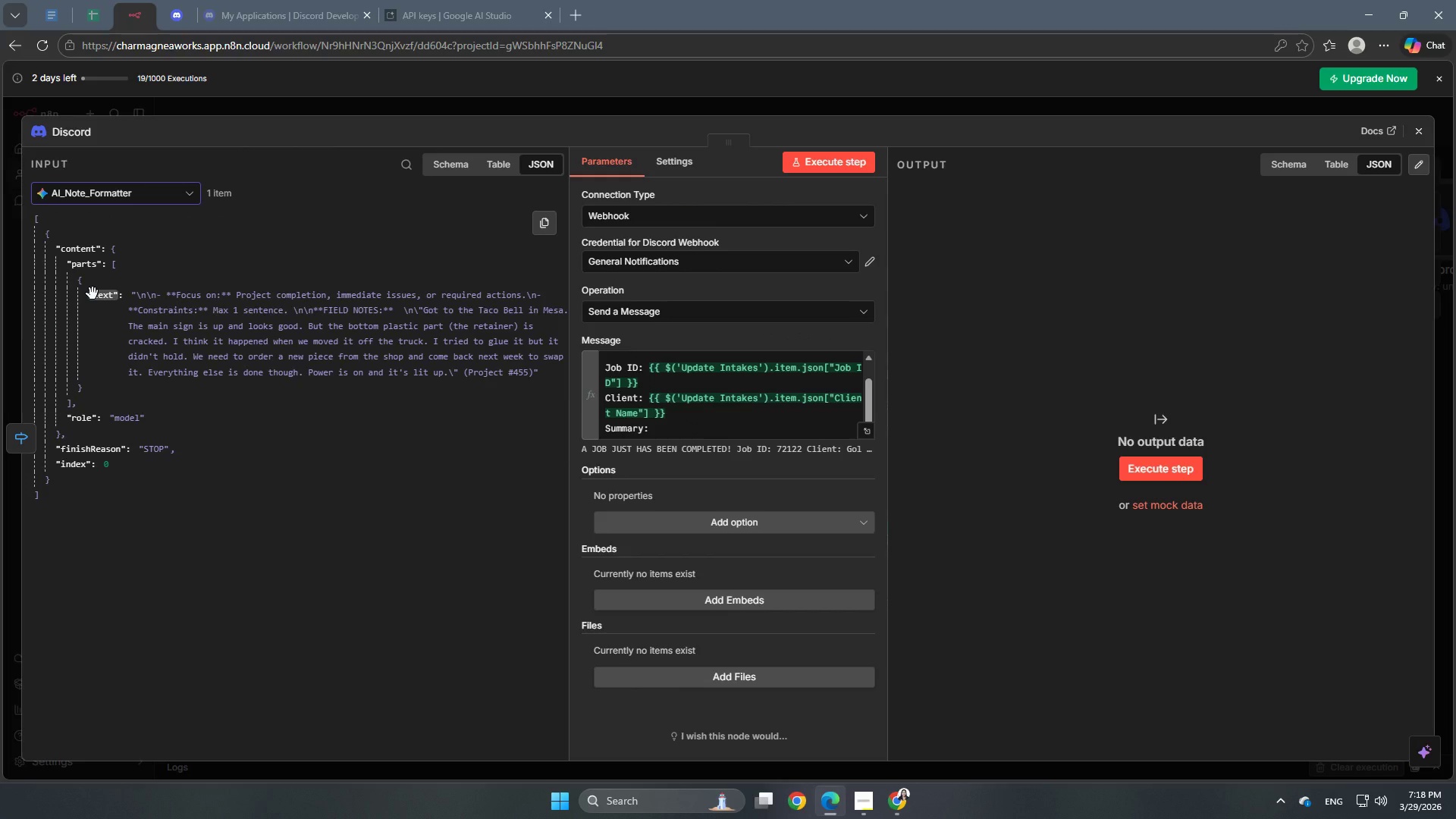 
wait(13.84)
 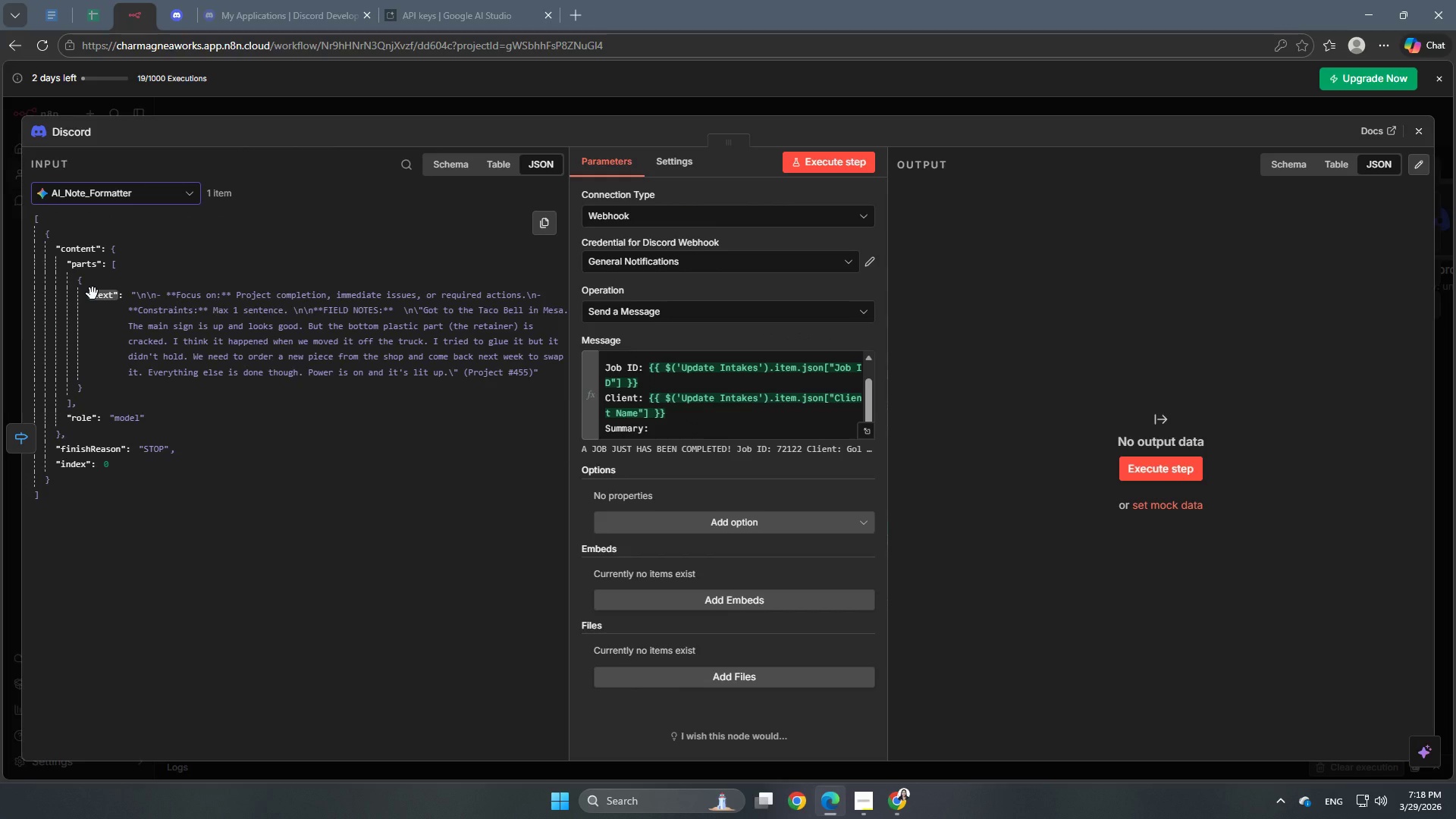 
left_click([262, 106])
 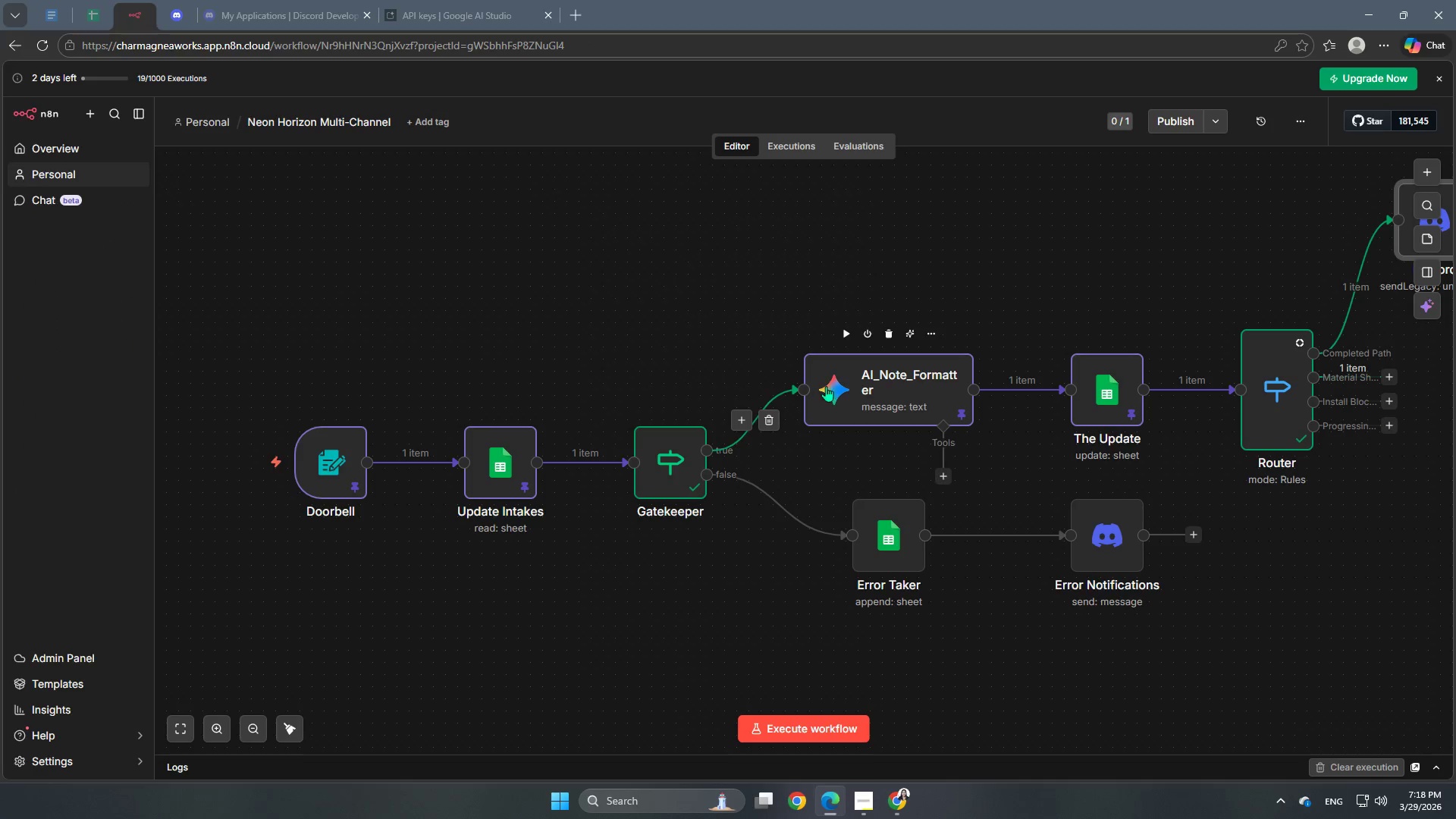 
double_click([858, 385])
 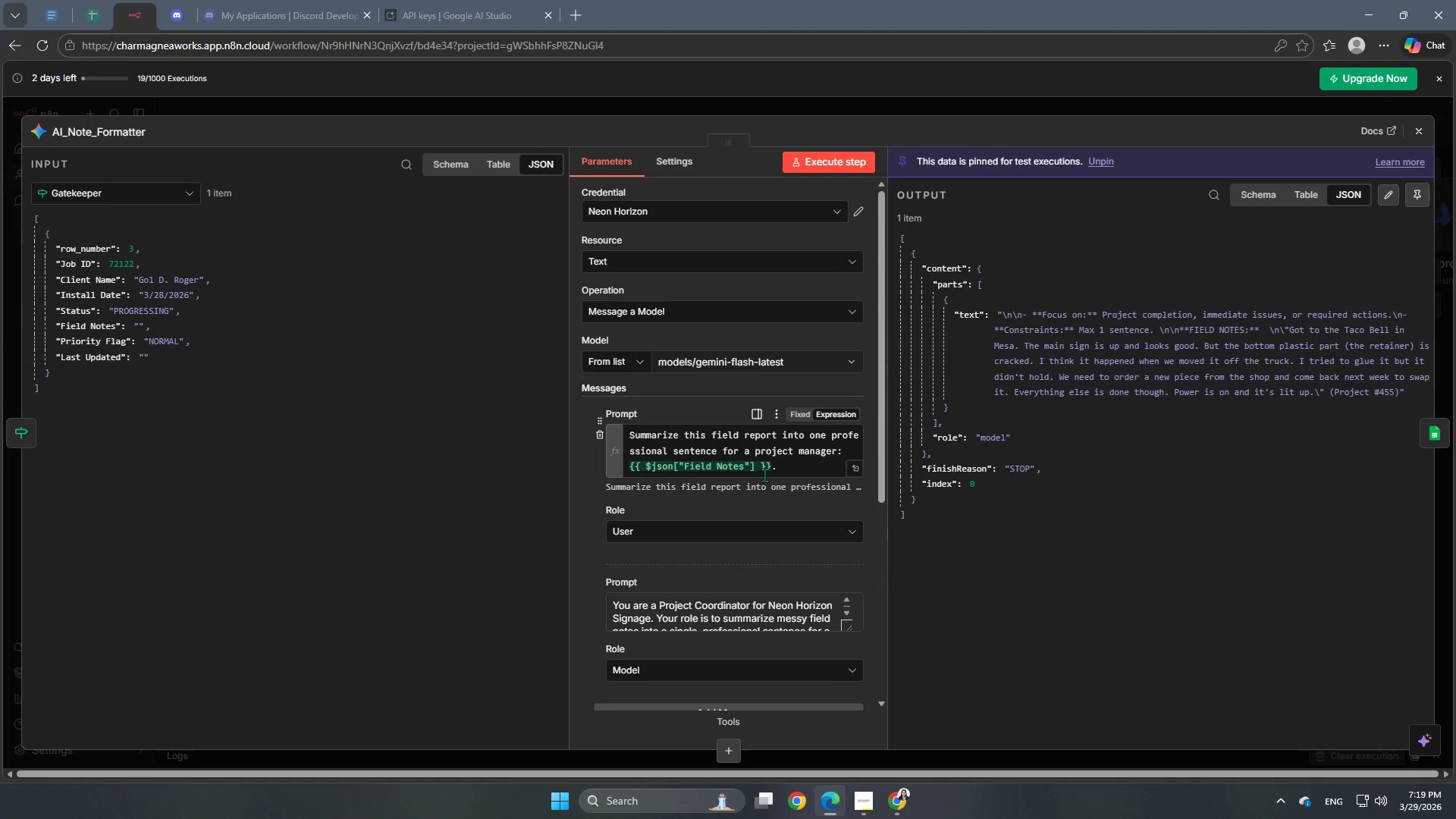 
wait(6.0)
 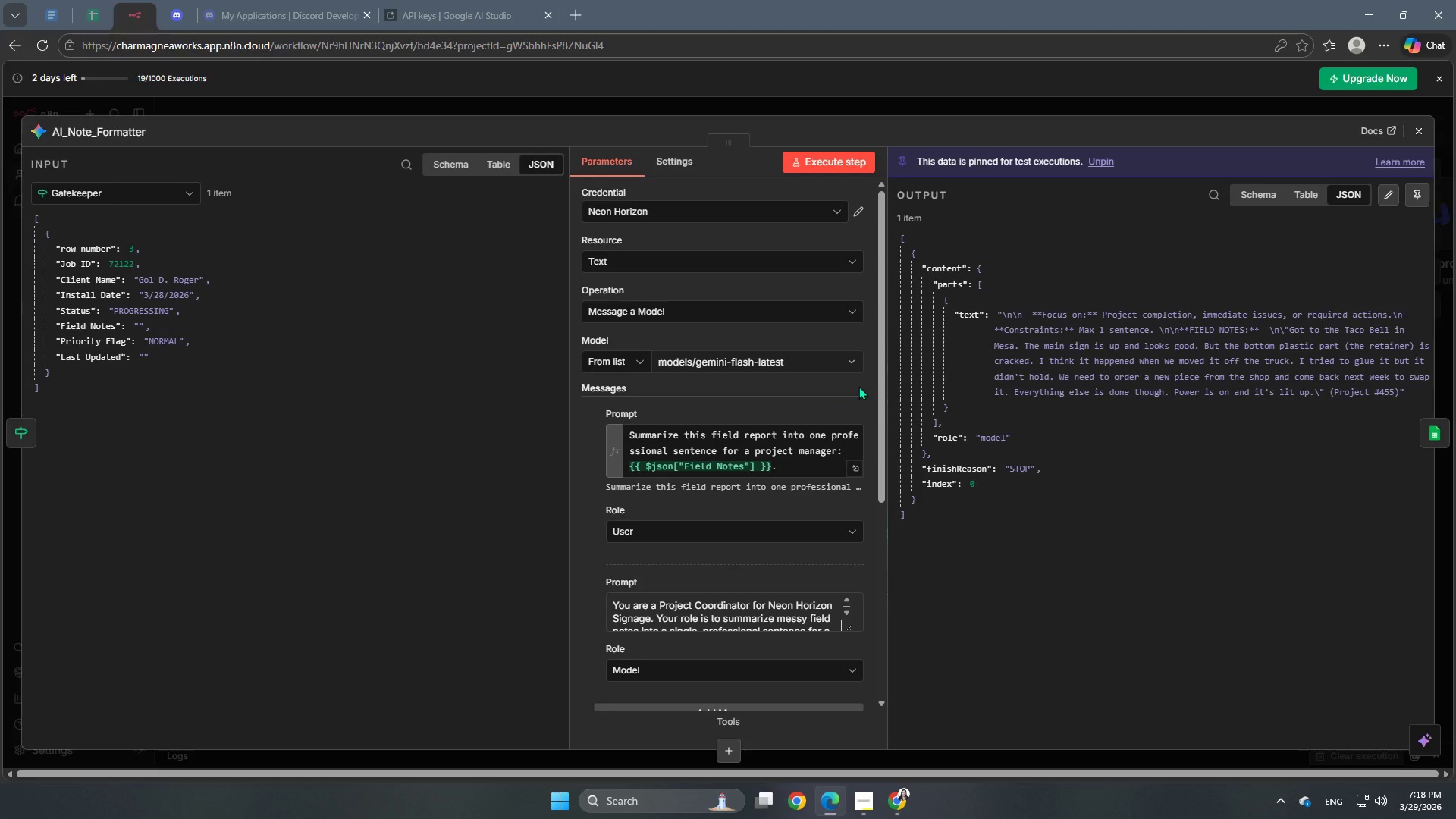 
scroll: coordinate [764, 469], scroll_direction: none, amount: 0.0
 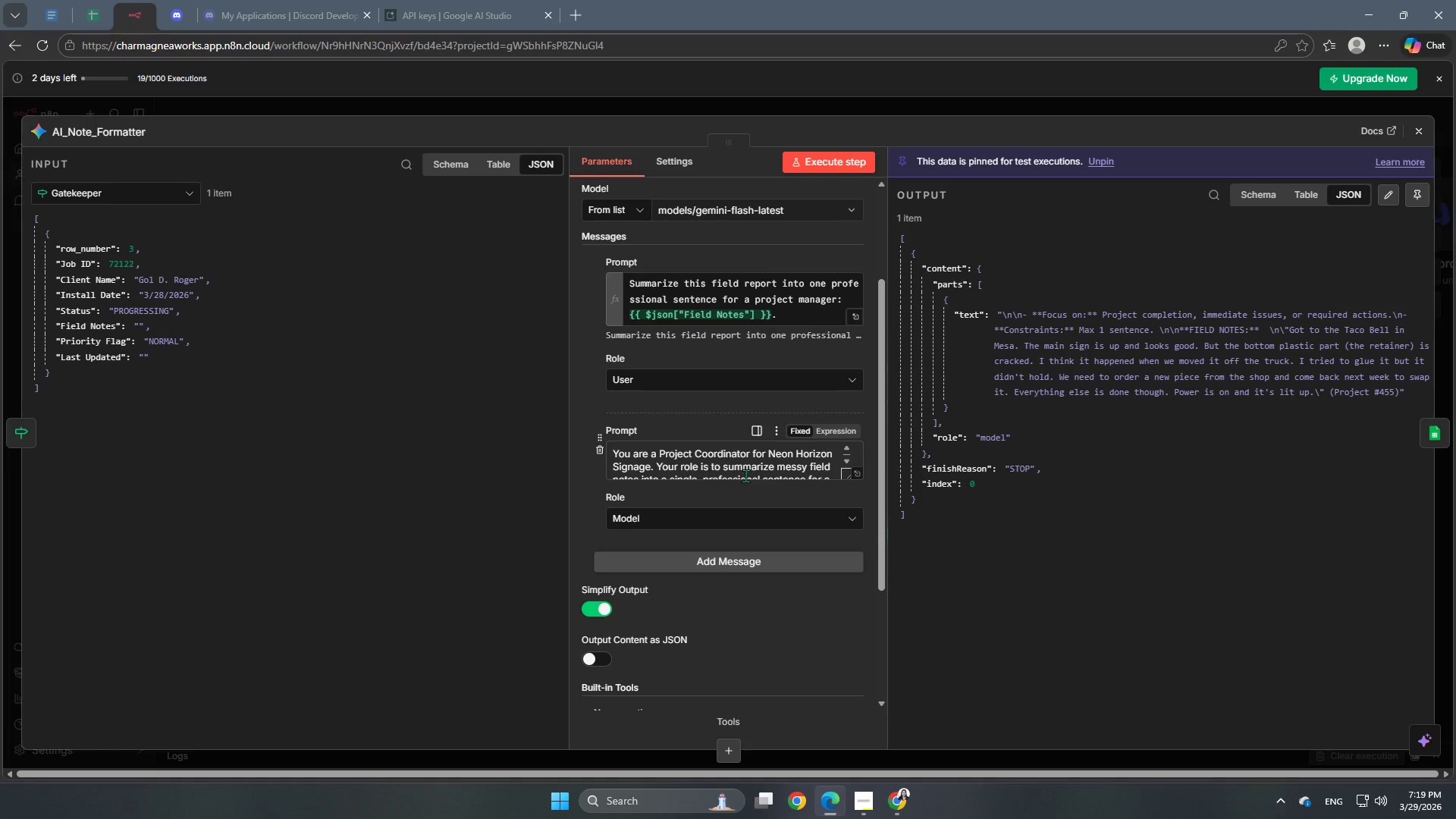 
scroll: coordinate [734, 457], scroll_direction: down, amount: 1.0
 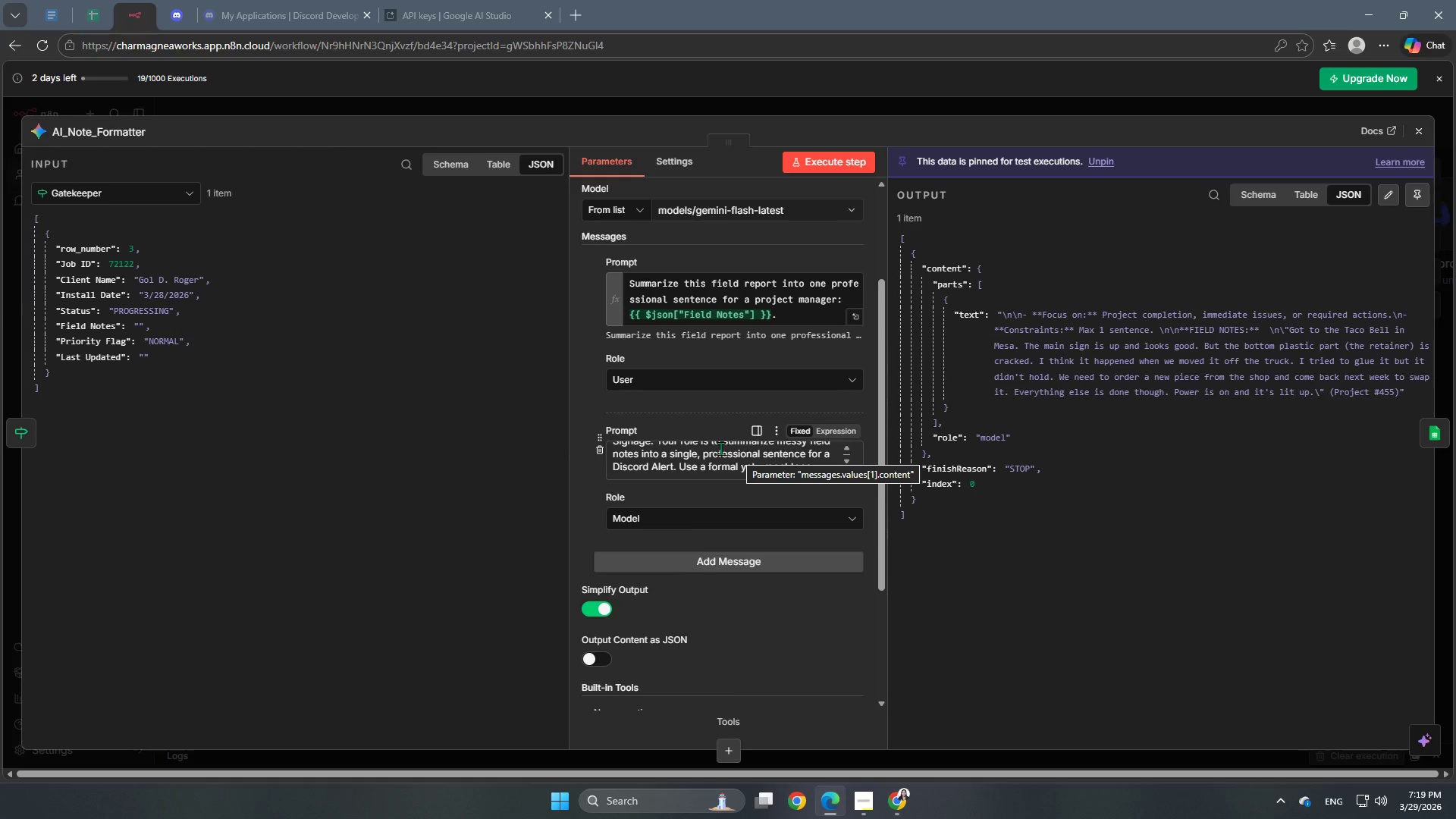 
wait(8.66)
 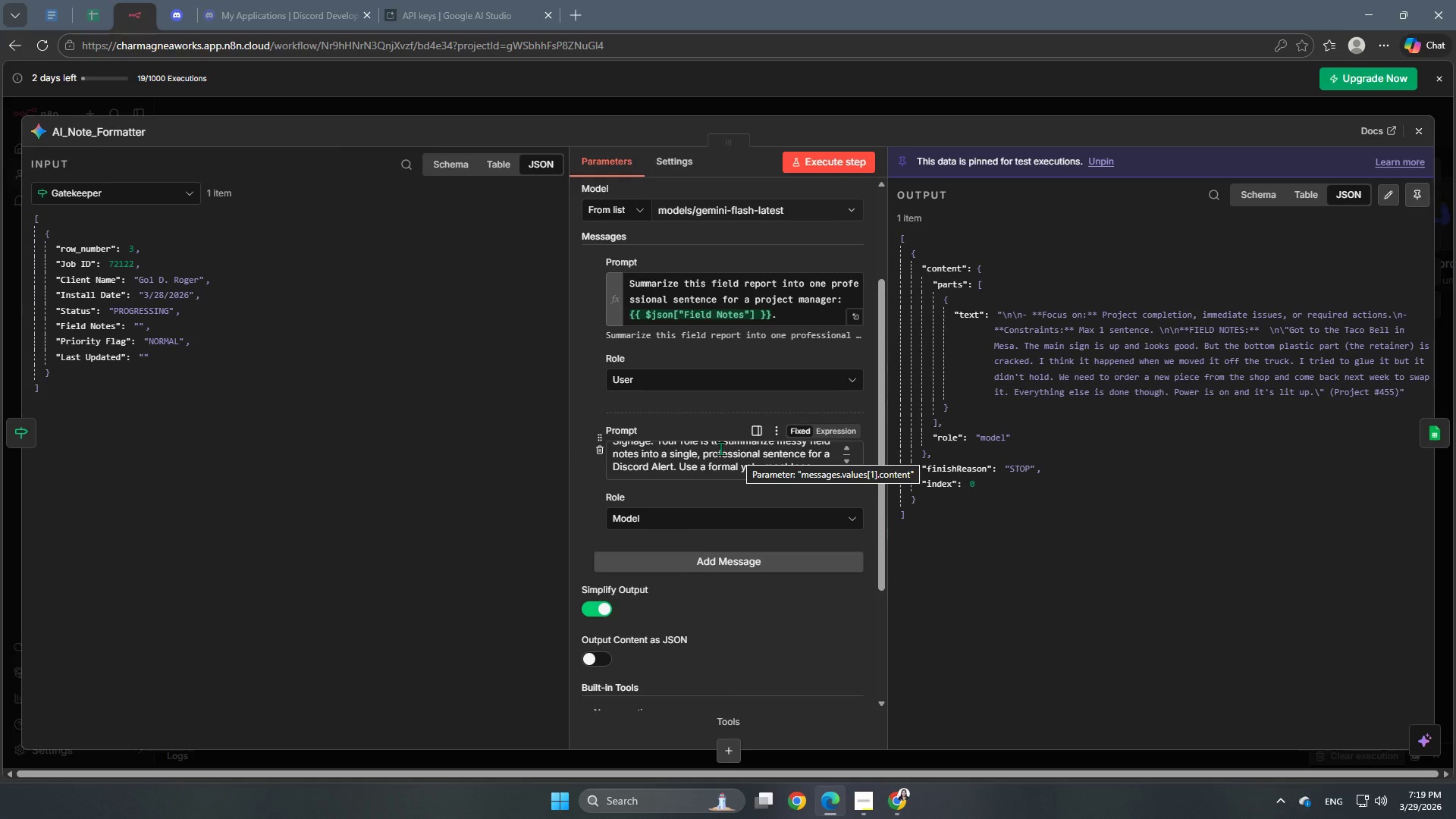 
left_click([599, 105])
 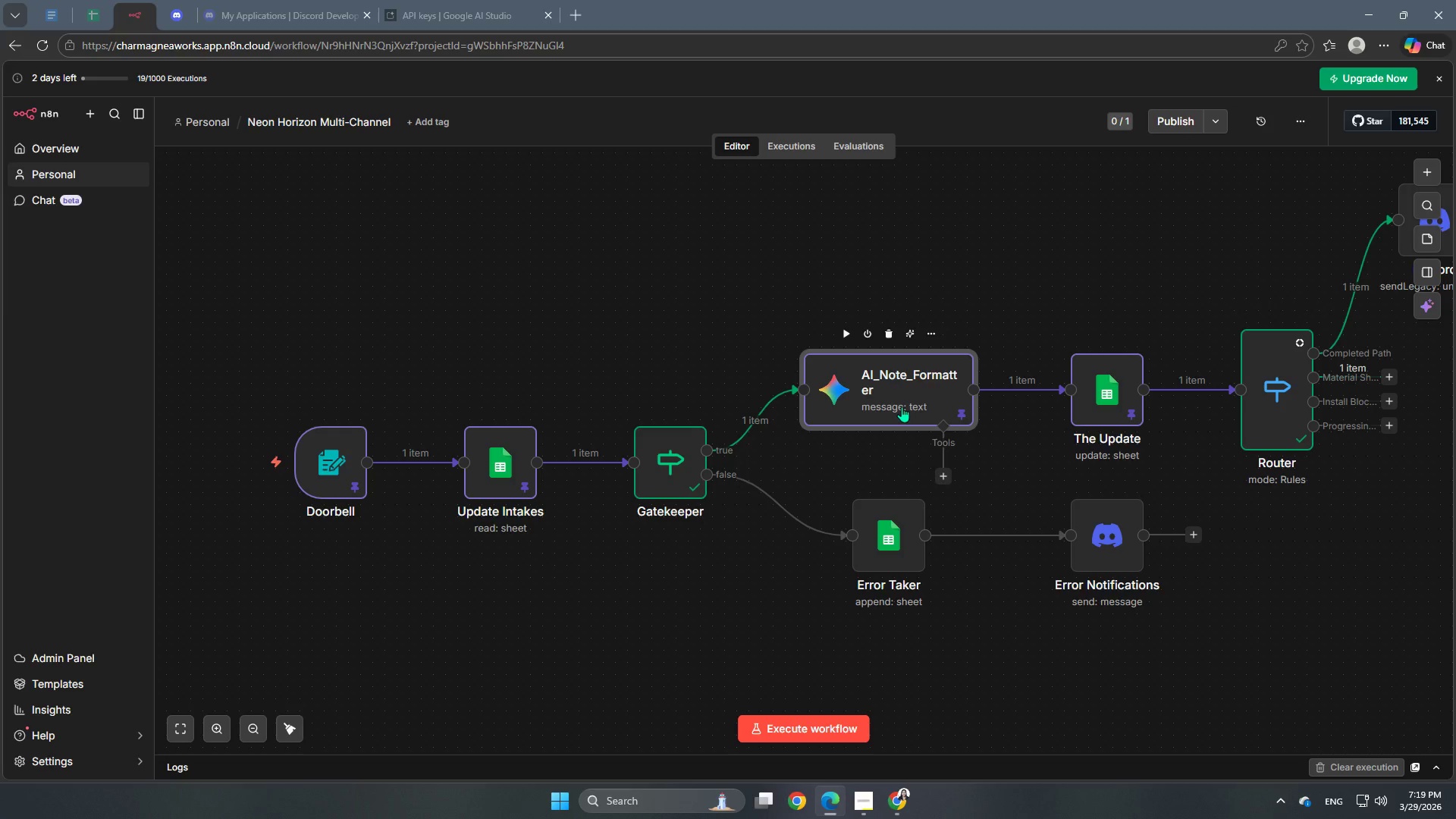 
hold_key(key=Space, duration=1.16)
 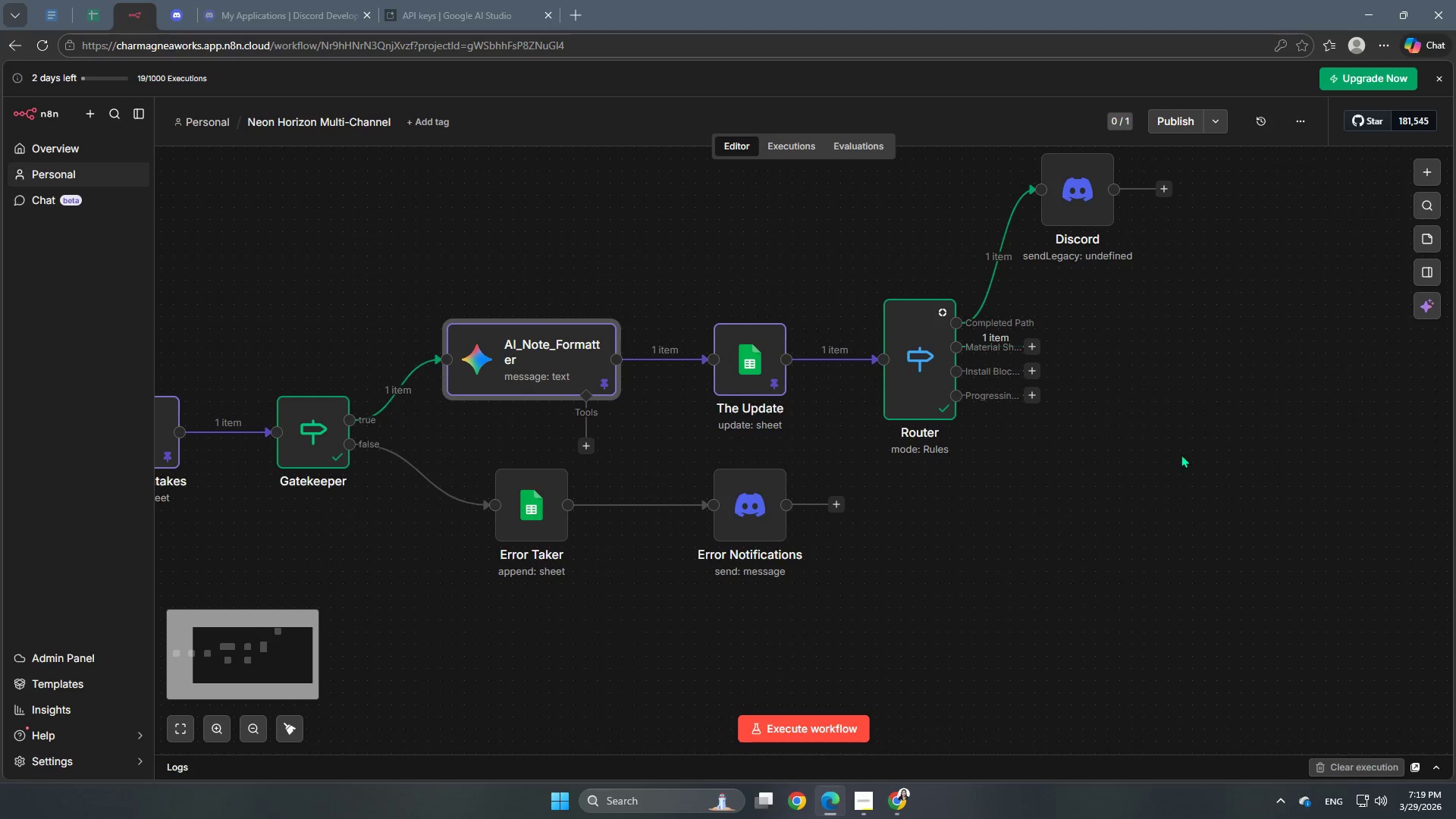 
left_click_drag(start_coordinate=[1169, 682], to_coordinate=[812, 651])
 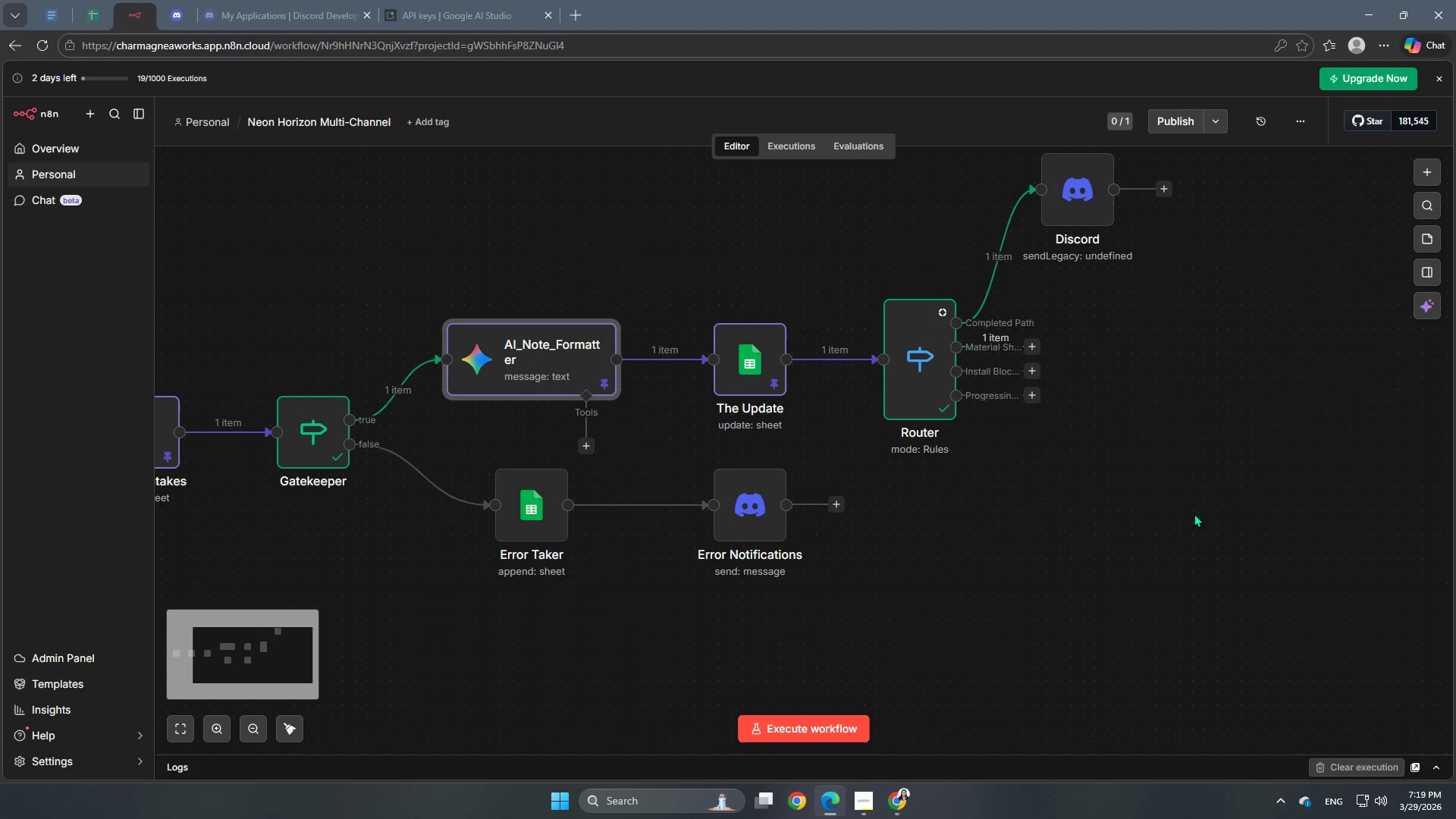 
left_click_drag(start_coordinate=[1180, 449], to_coordinate=[1170, 542])
 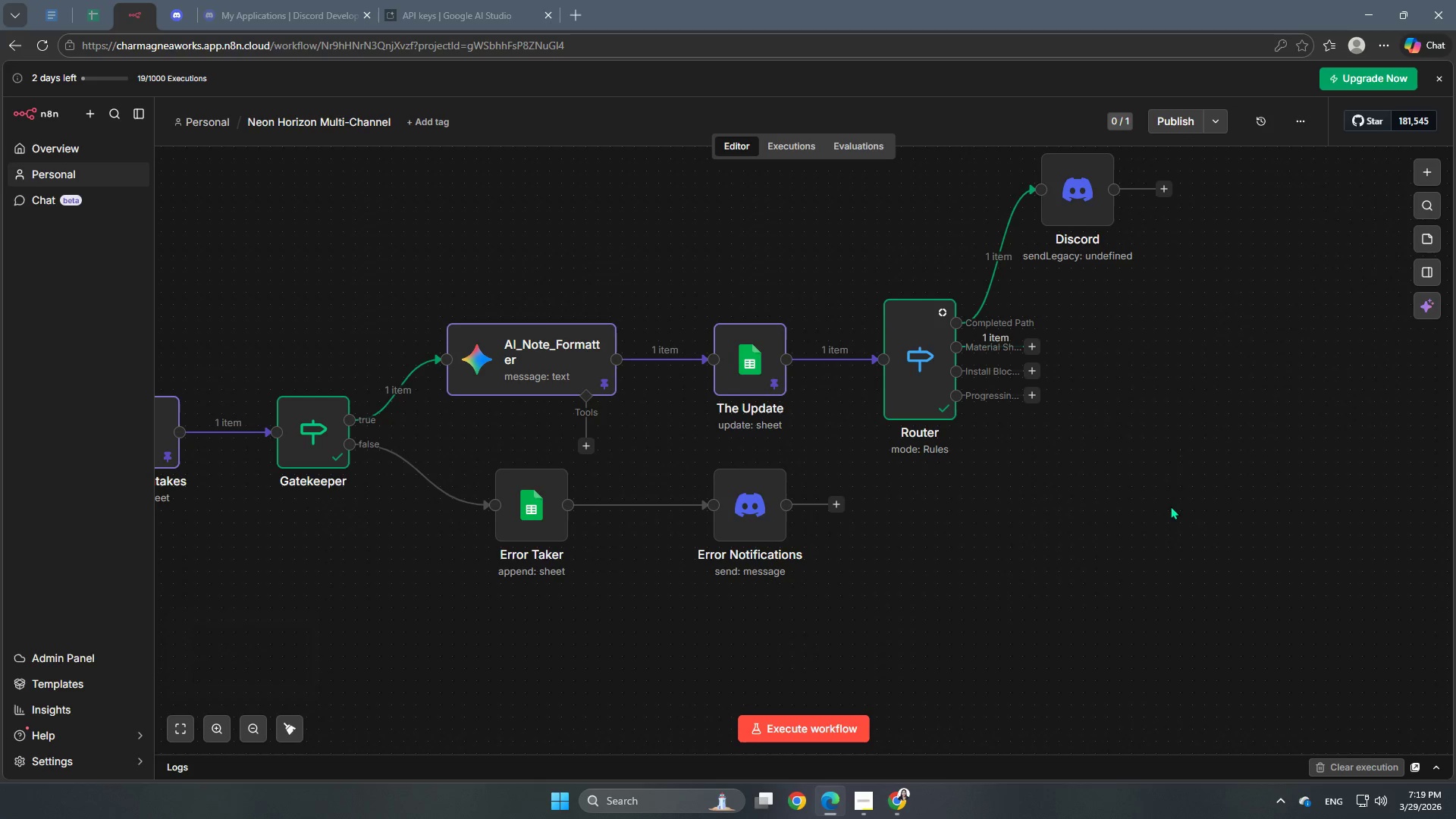 
hold_key(key=Space, duration=0.88)
 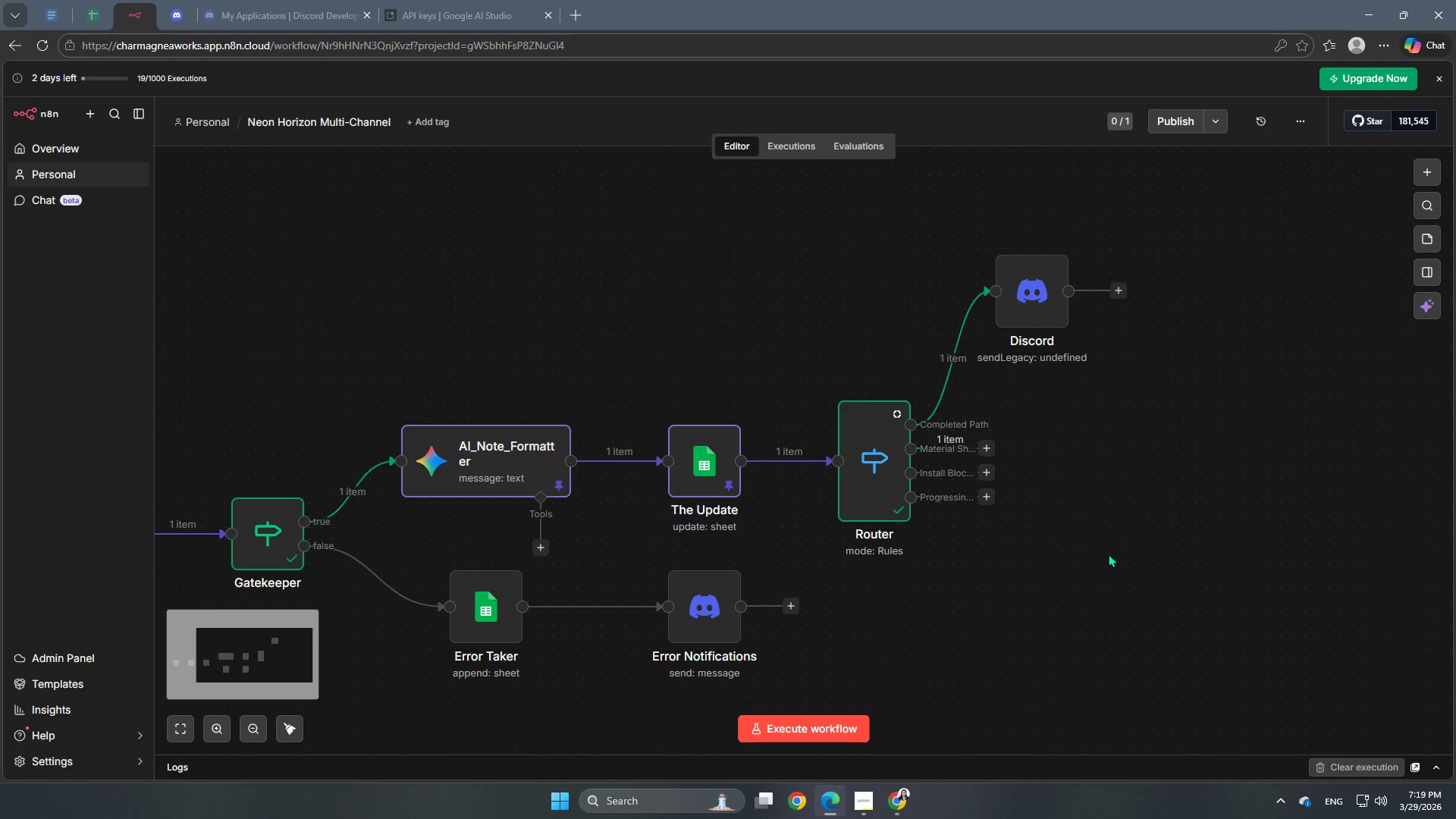 
left_click_drag(start_coordinate=[1173, 460], to_coordinate=[1128, 561])
 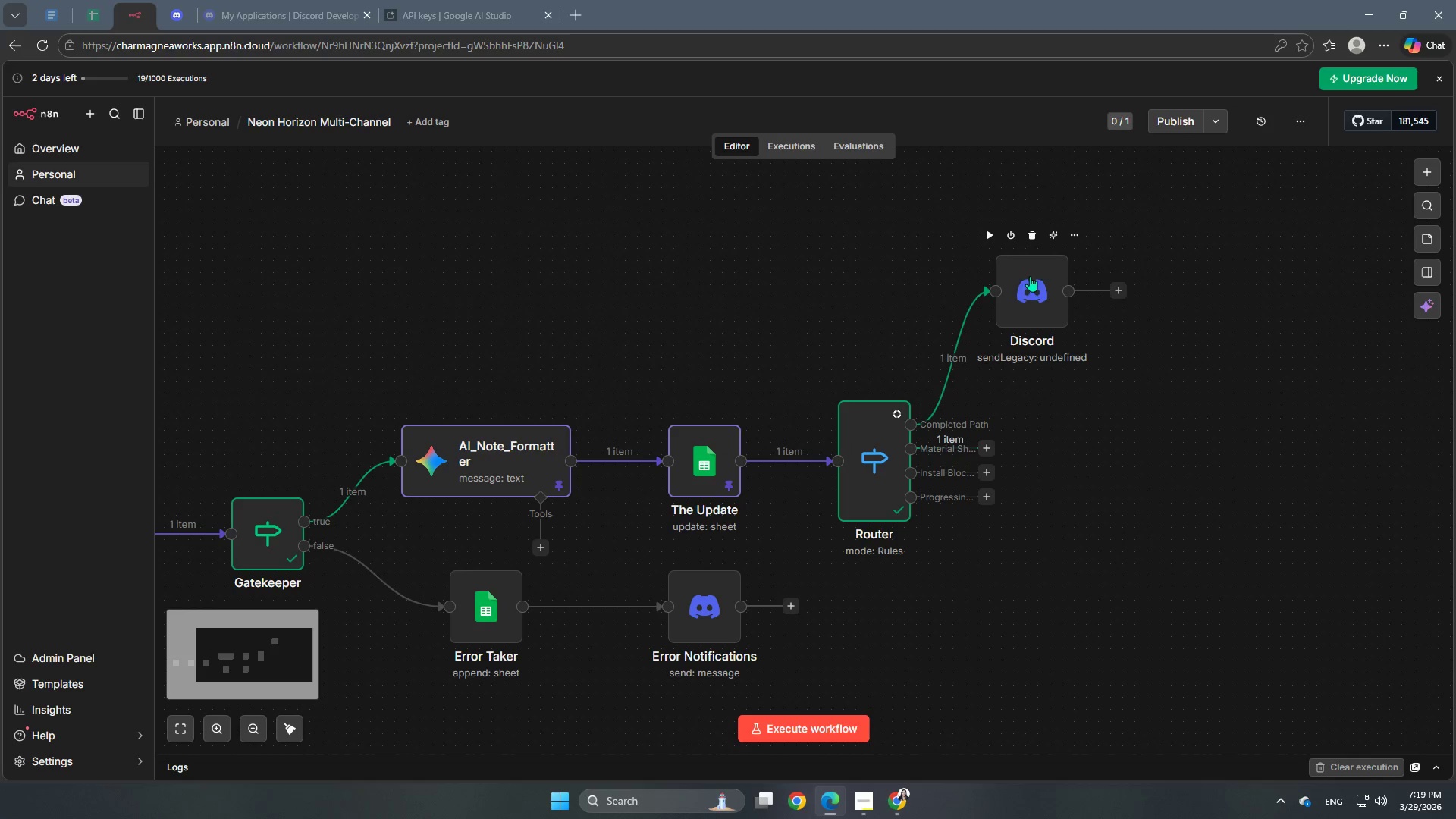 
double_click([1030, 290])
 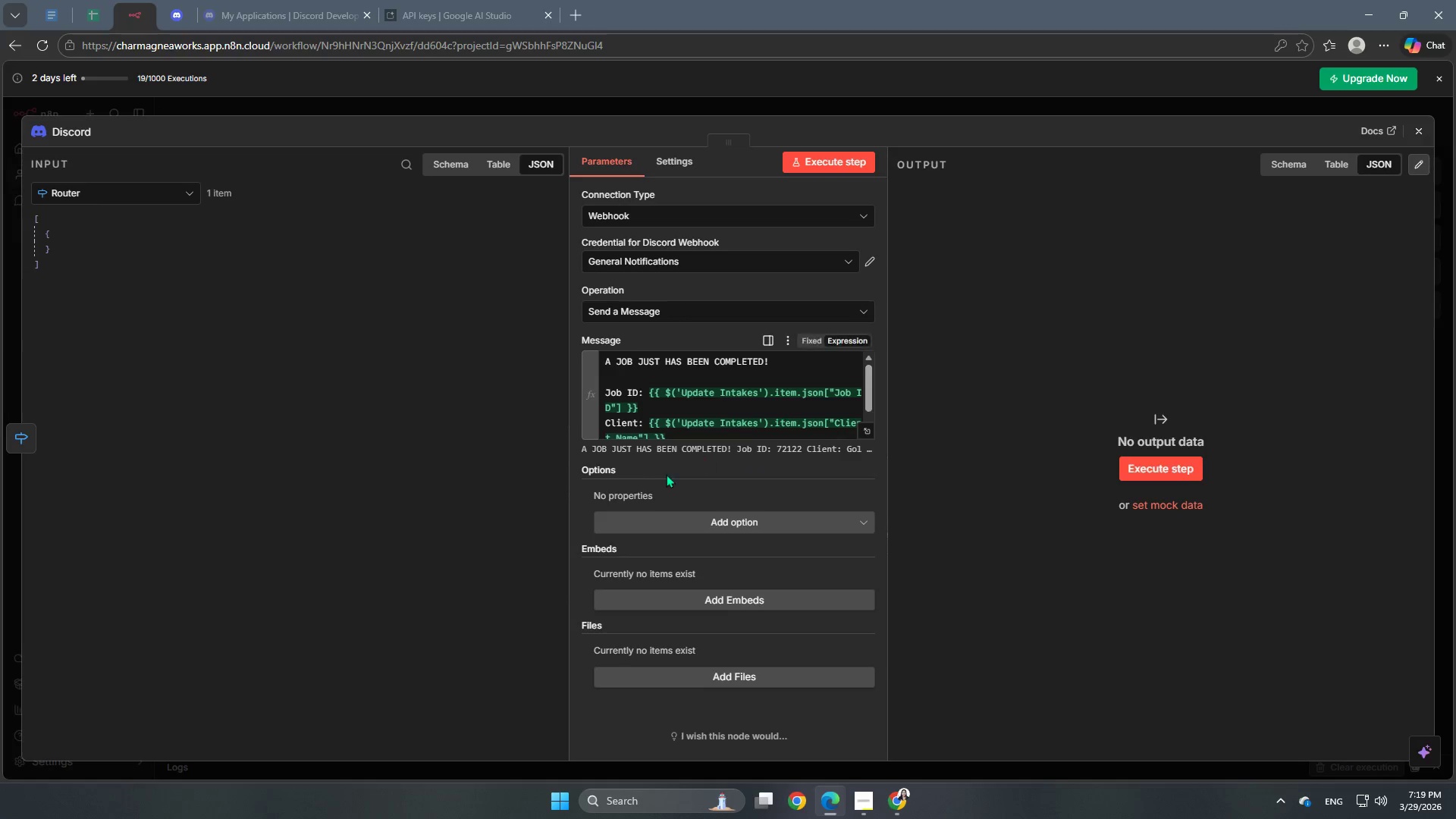 
scroll: coordinate [680, 393], scroll_direction: down, amount: 3.0
 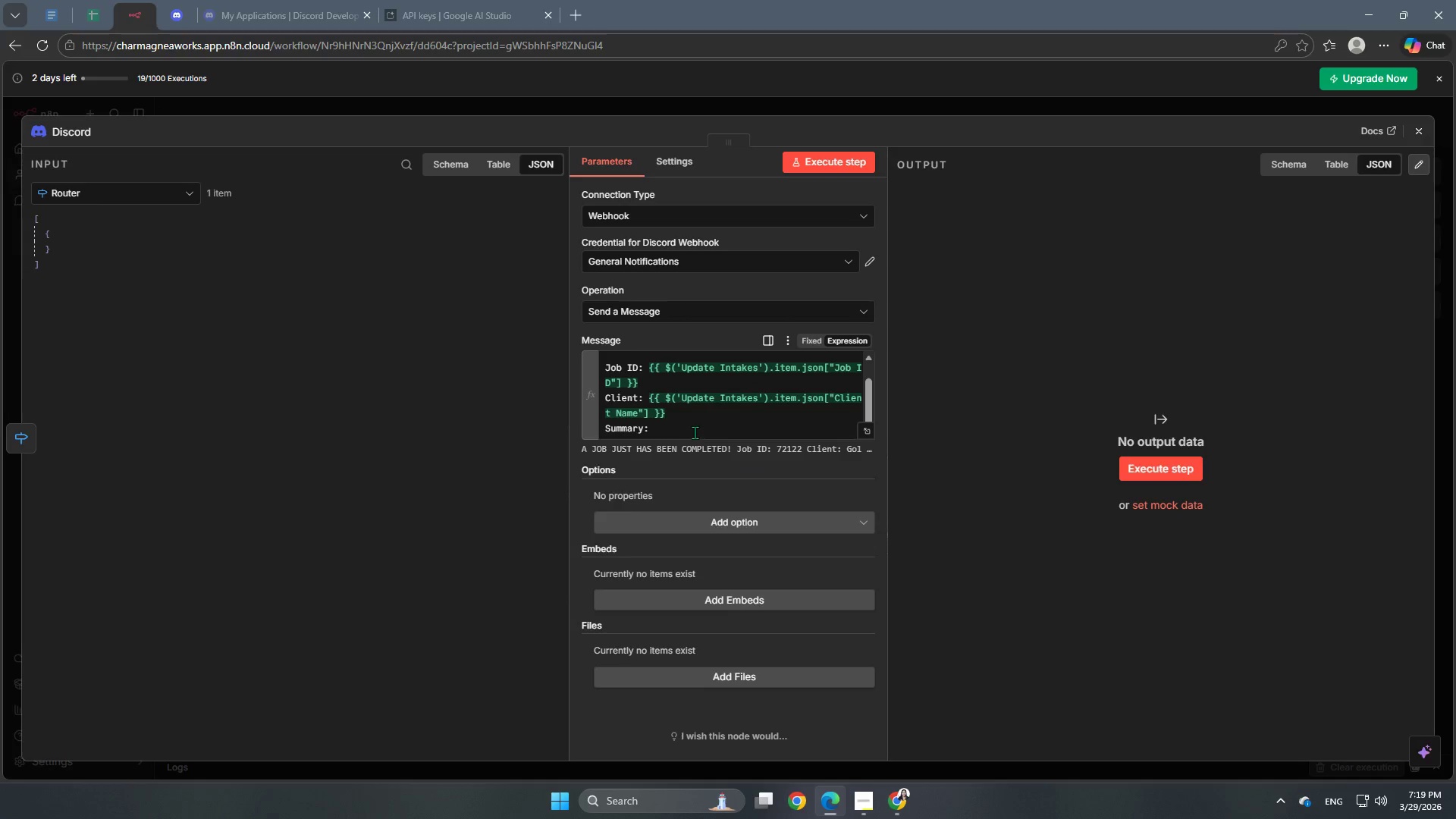 
left_click([695, 432])
 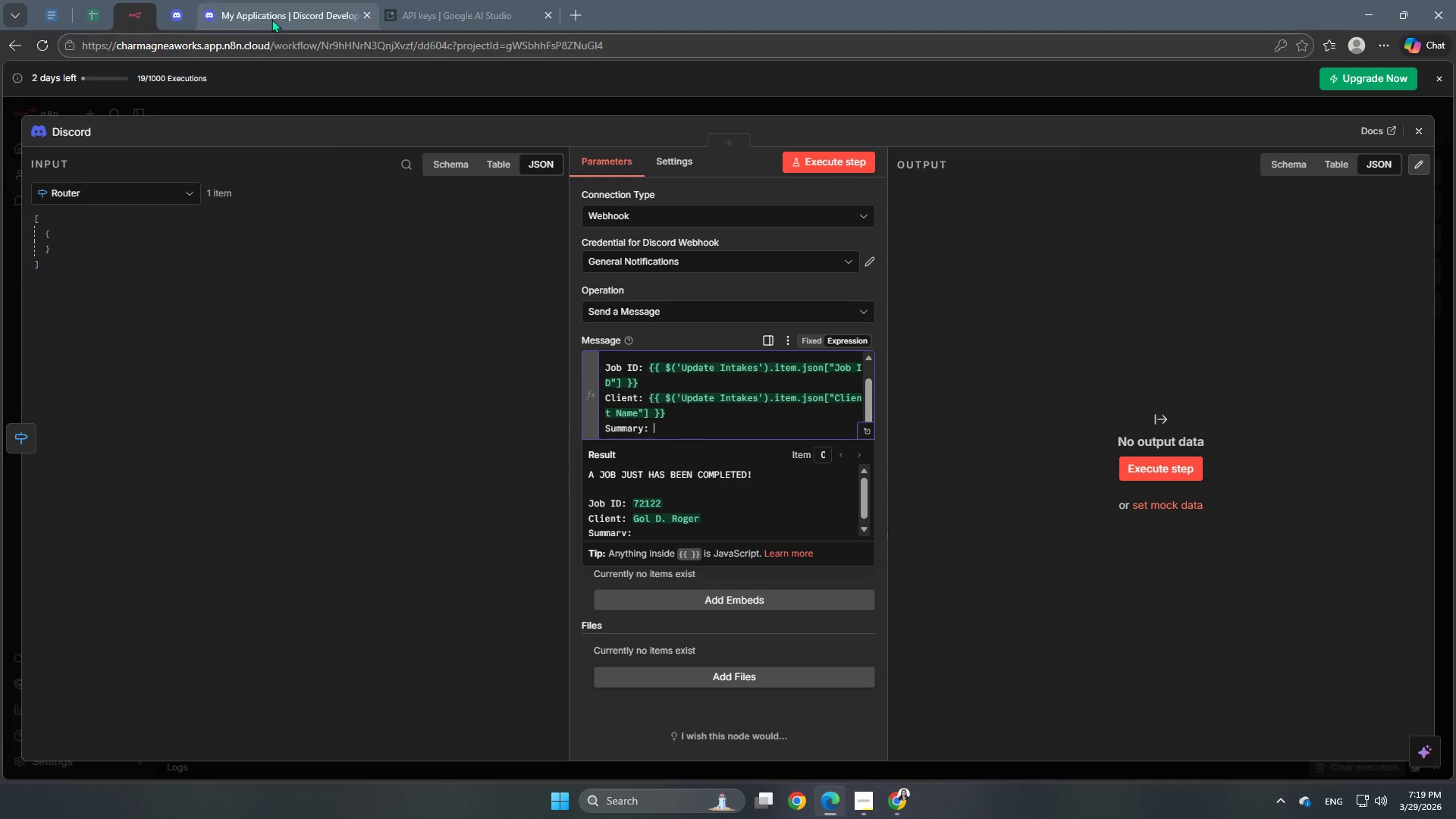 
left_click([86, 19])
 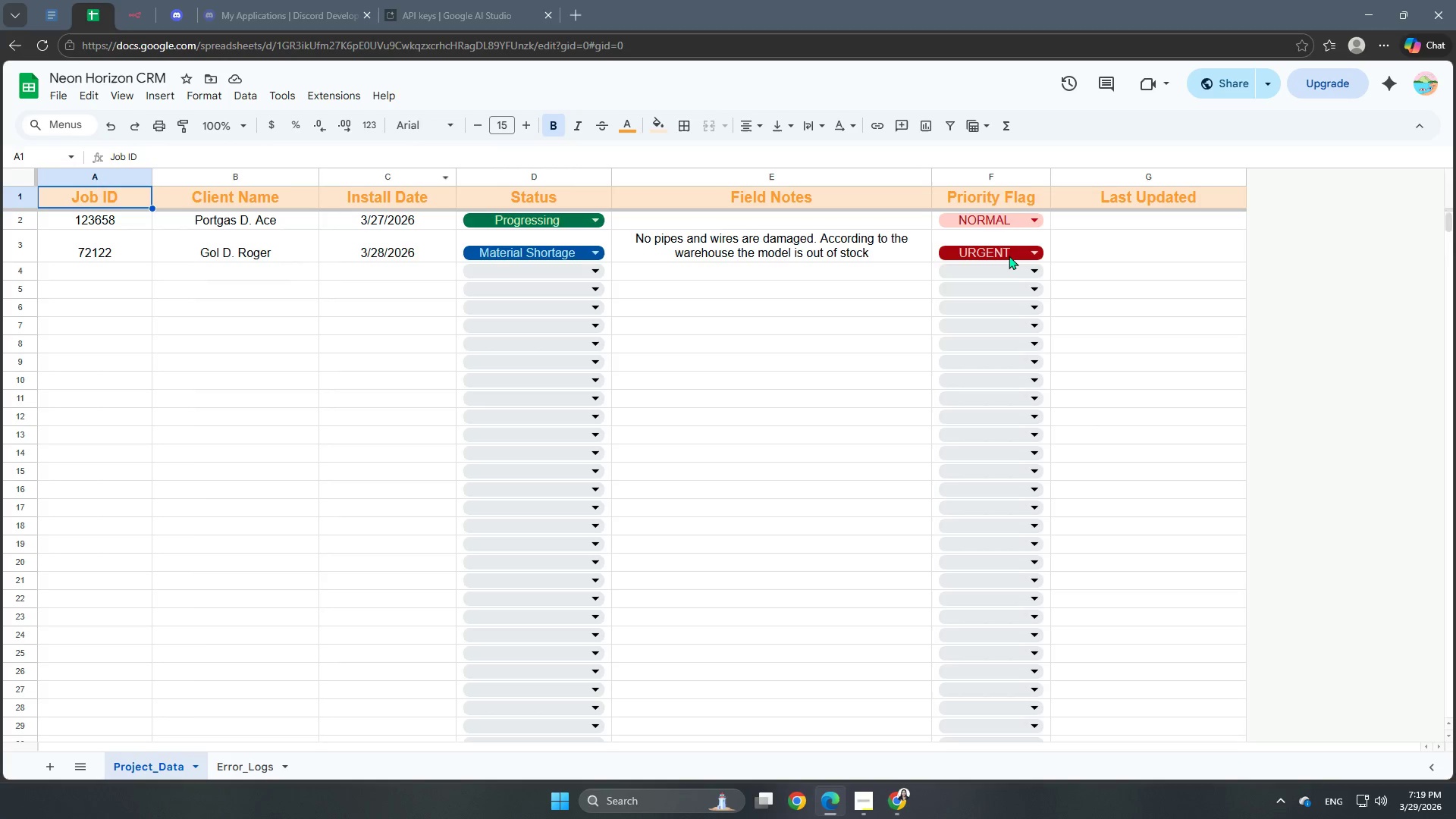 
wait(8.12)
 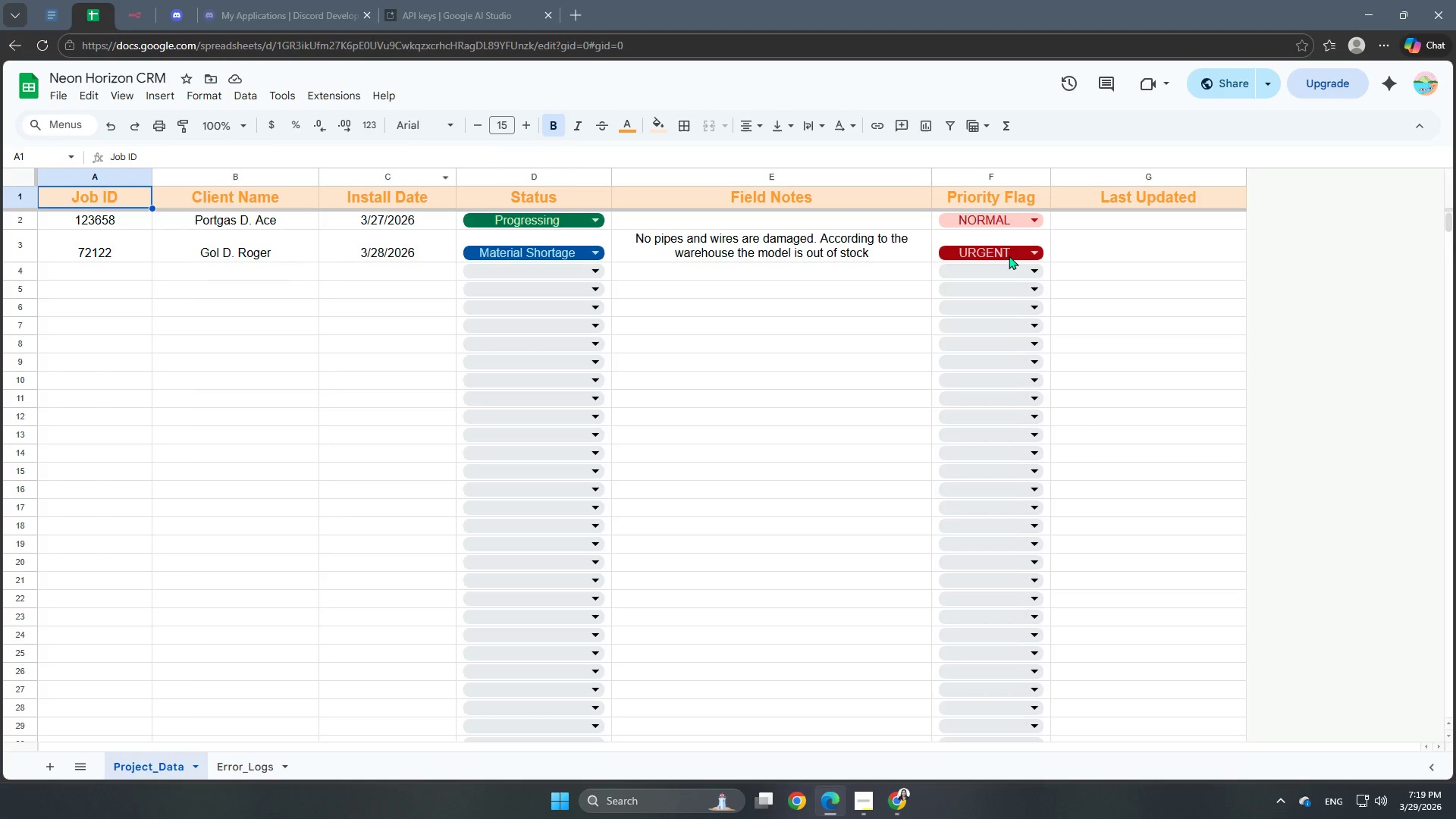 
scroll: coordinate [320, 538], scroll_direction: up, amount: 3.0
 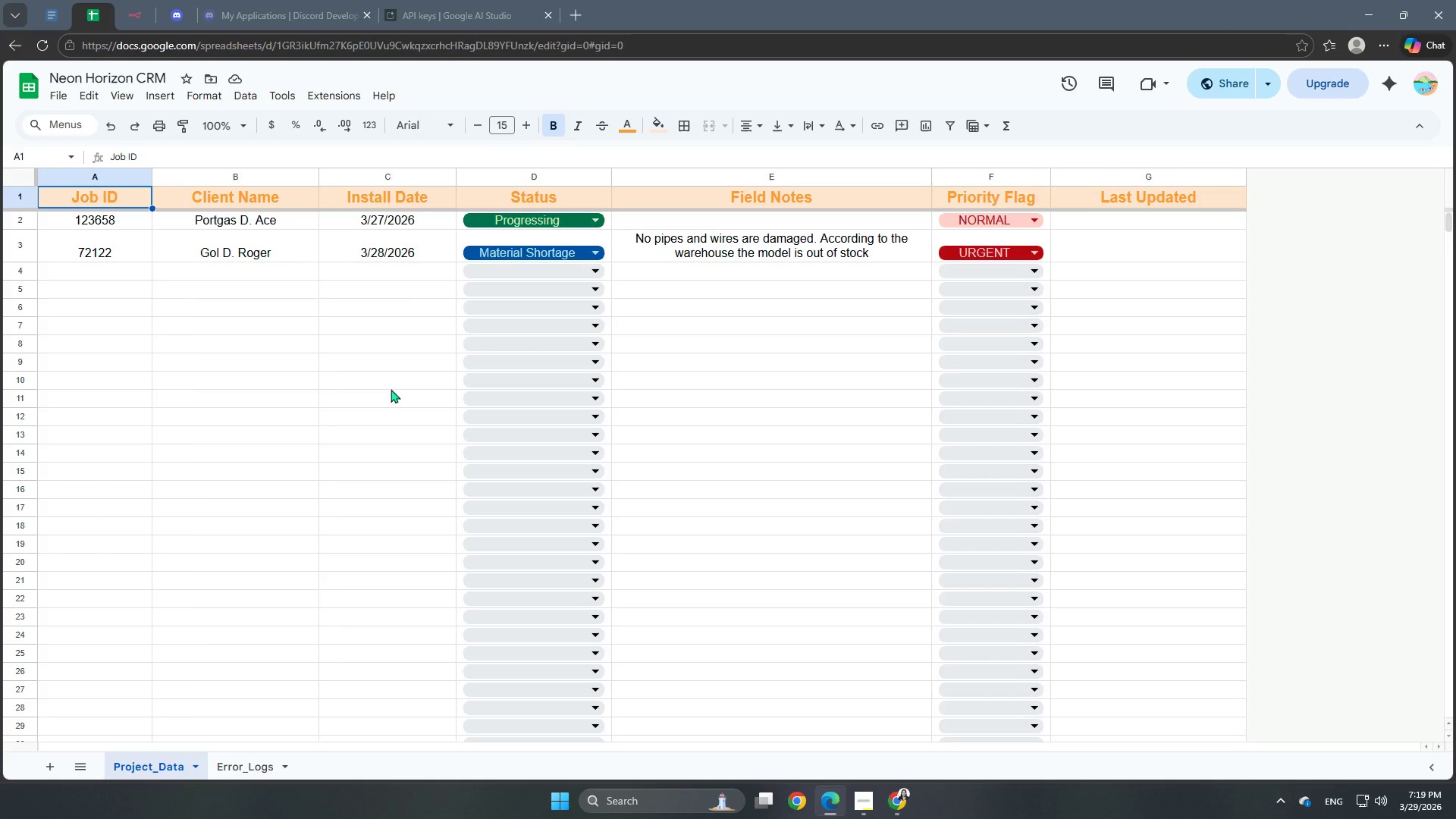 
left_click([302, 0])
 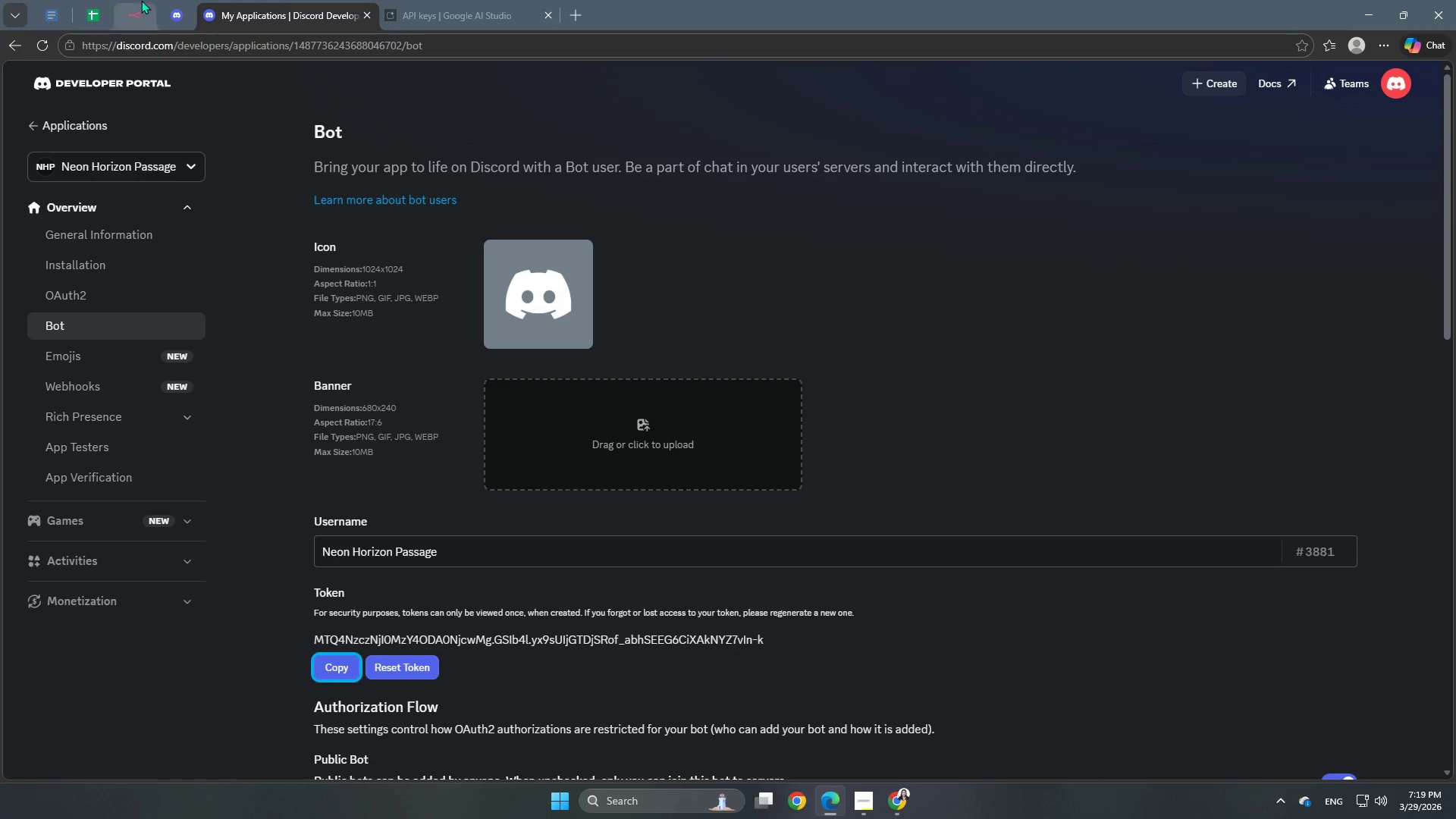 
left_click([145, 0])
 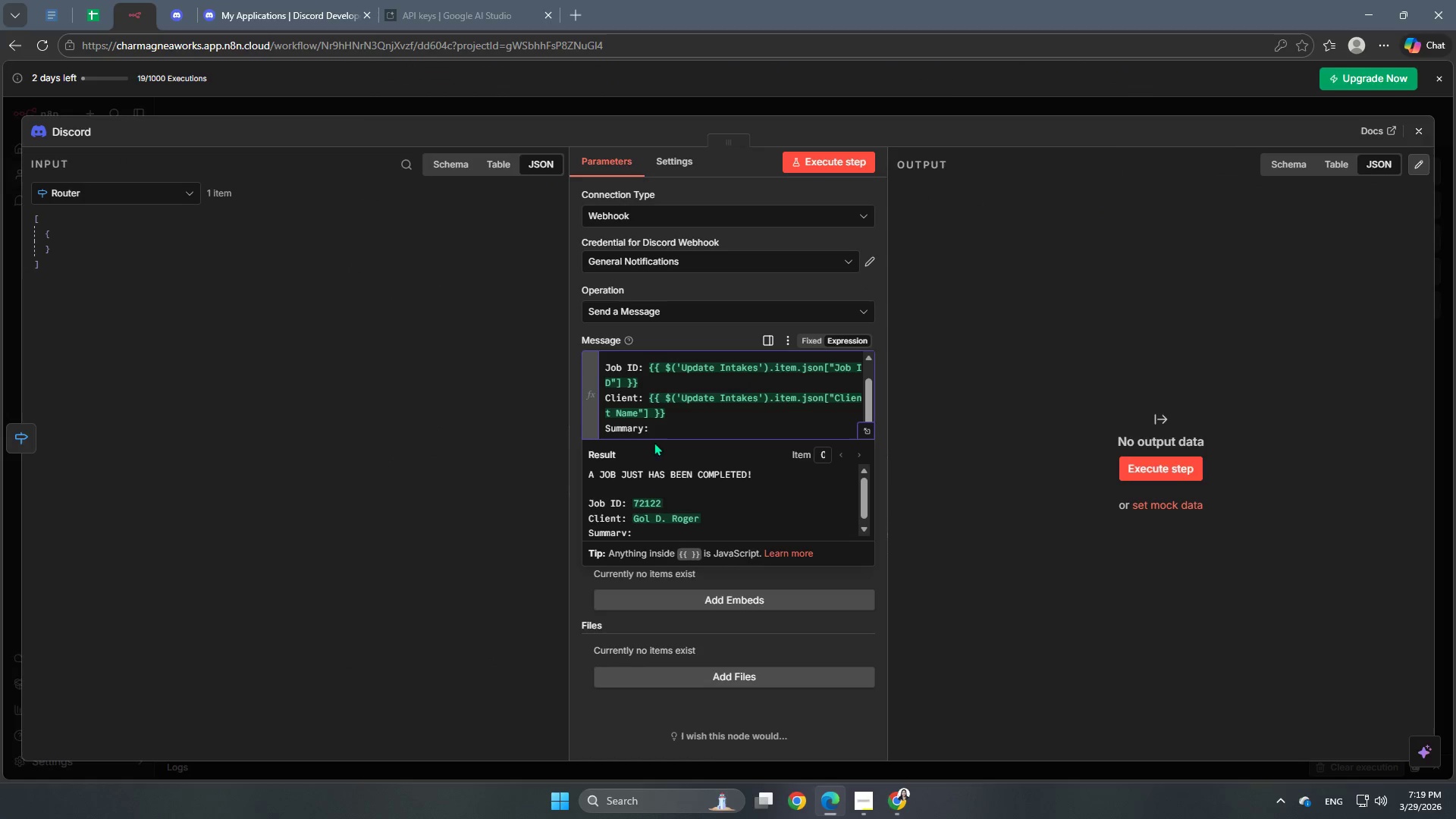 
left_click_drag(start_coordinate=[658, 431], to_coordinate=[573, 433])
 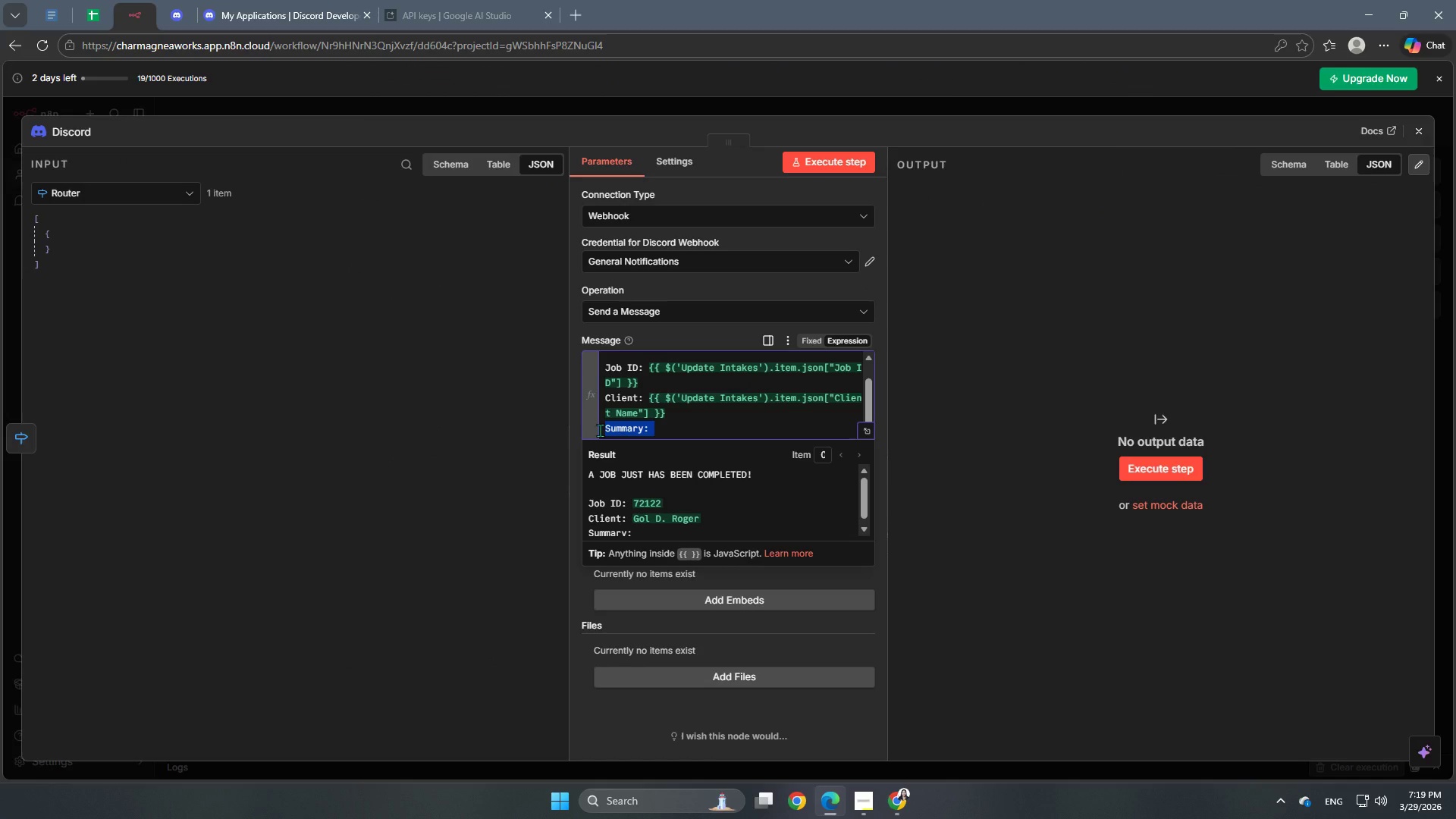 
type(Install DAta)
key(Backspace)
key(Backspace)
key(Backspace)
key(Backspace)
type(Datee)
key(Backspace)
type(: )
 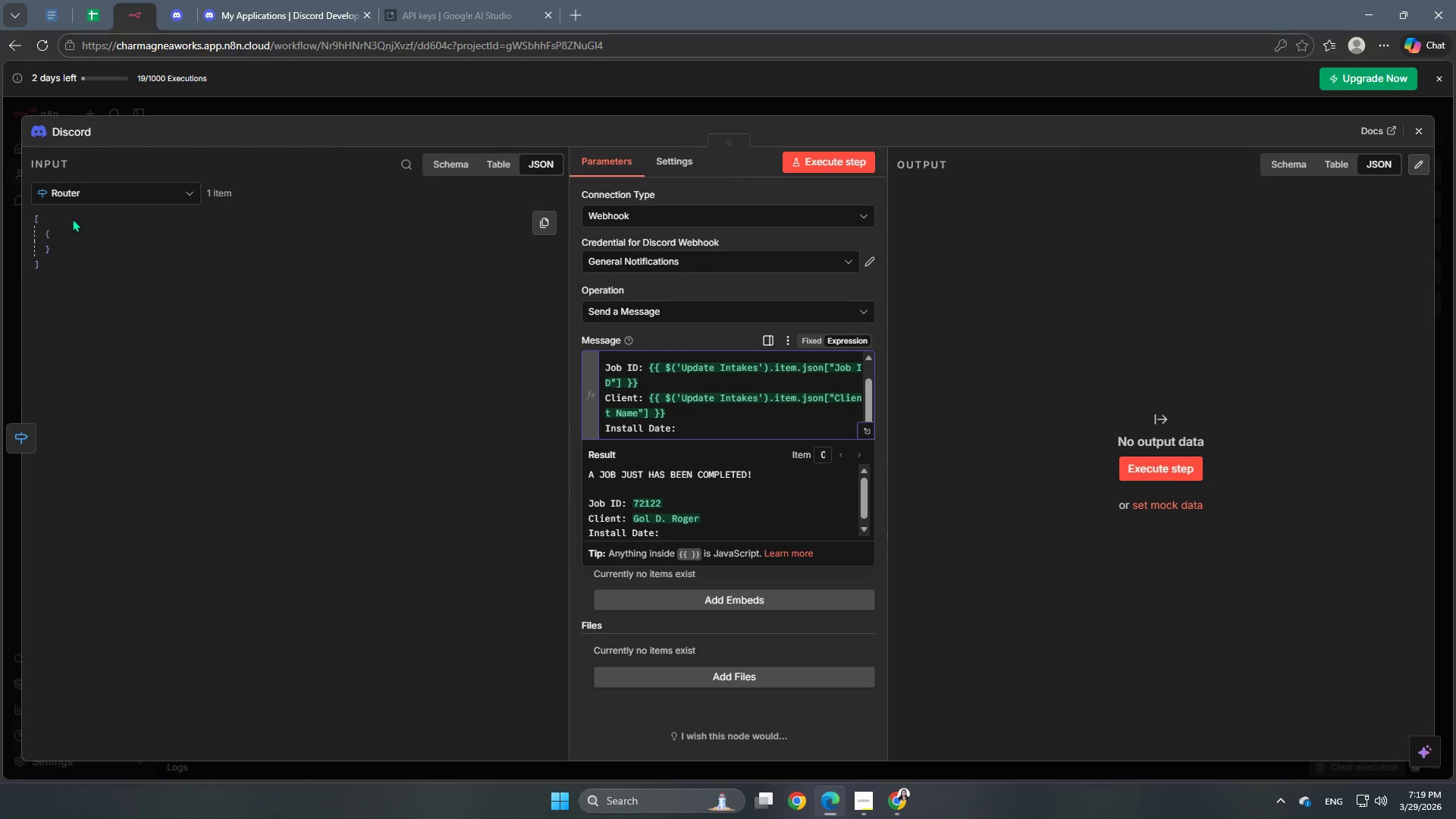 
left_click([89, 194])
 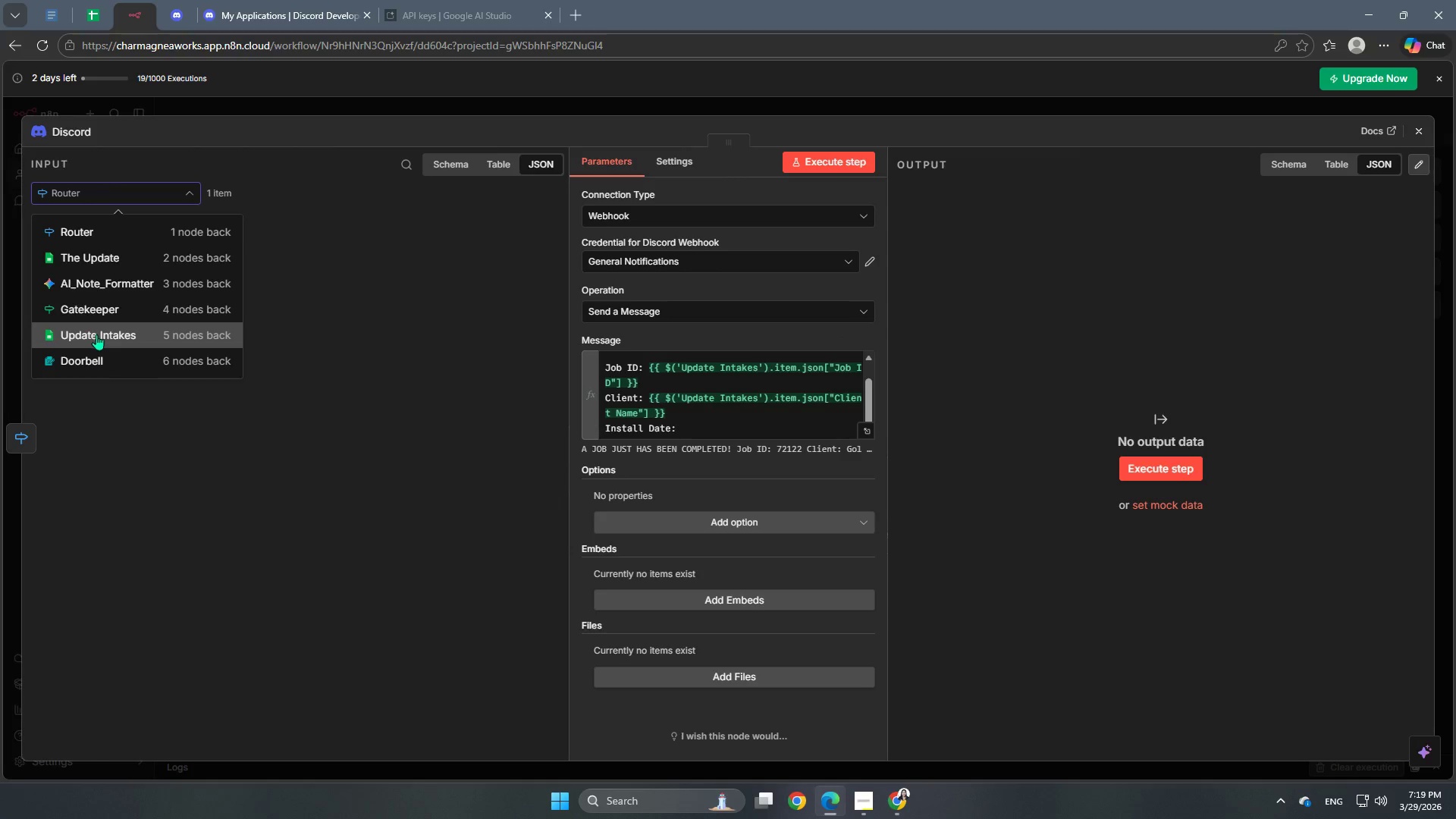 
left_click([88, 355])
 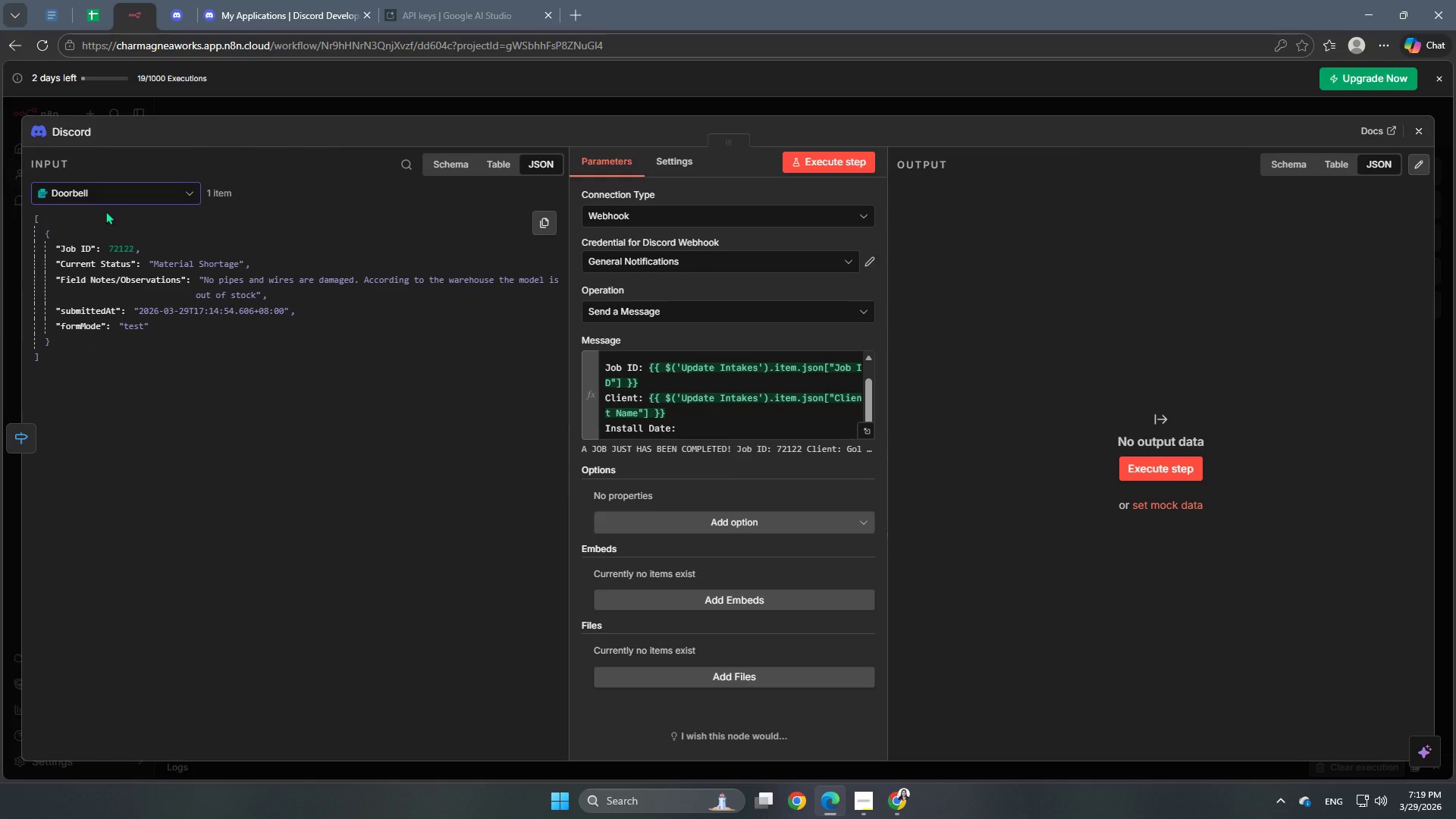 
left_click([118, 193])
 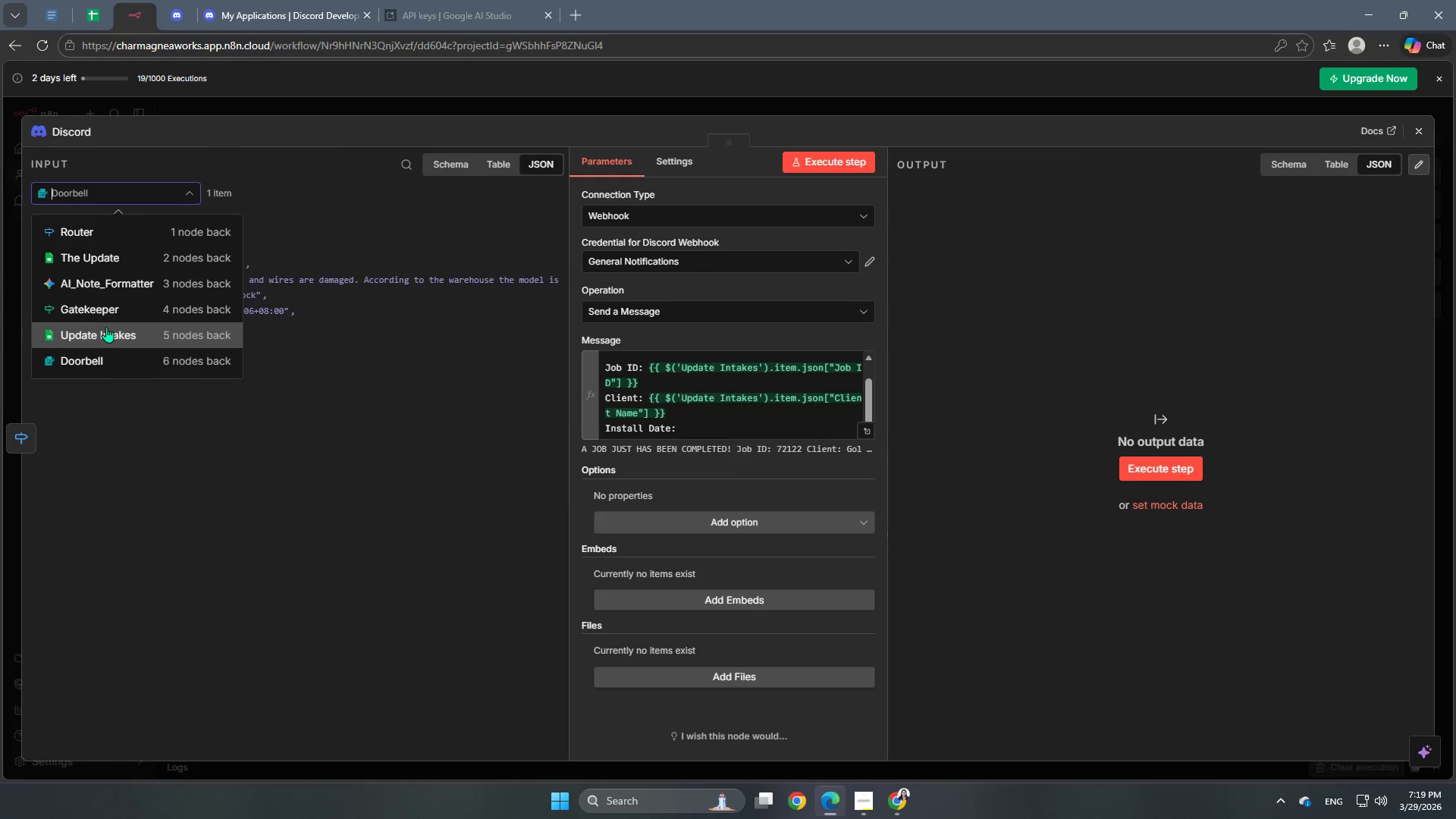 
left_click([106, 328])
 